 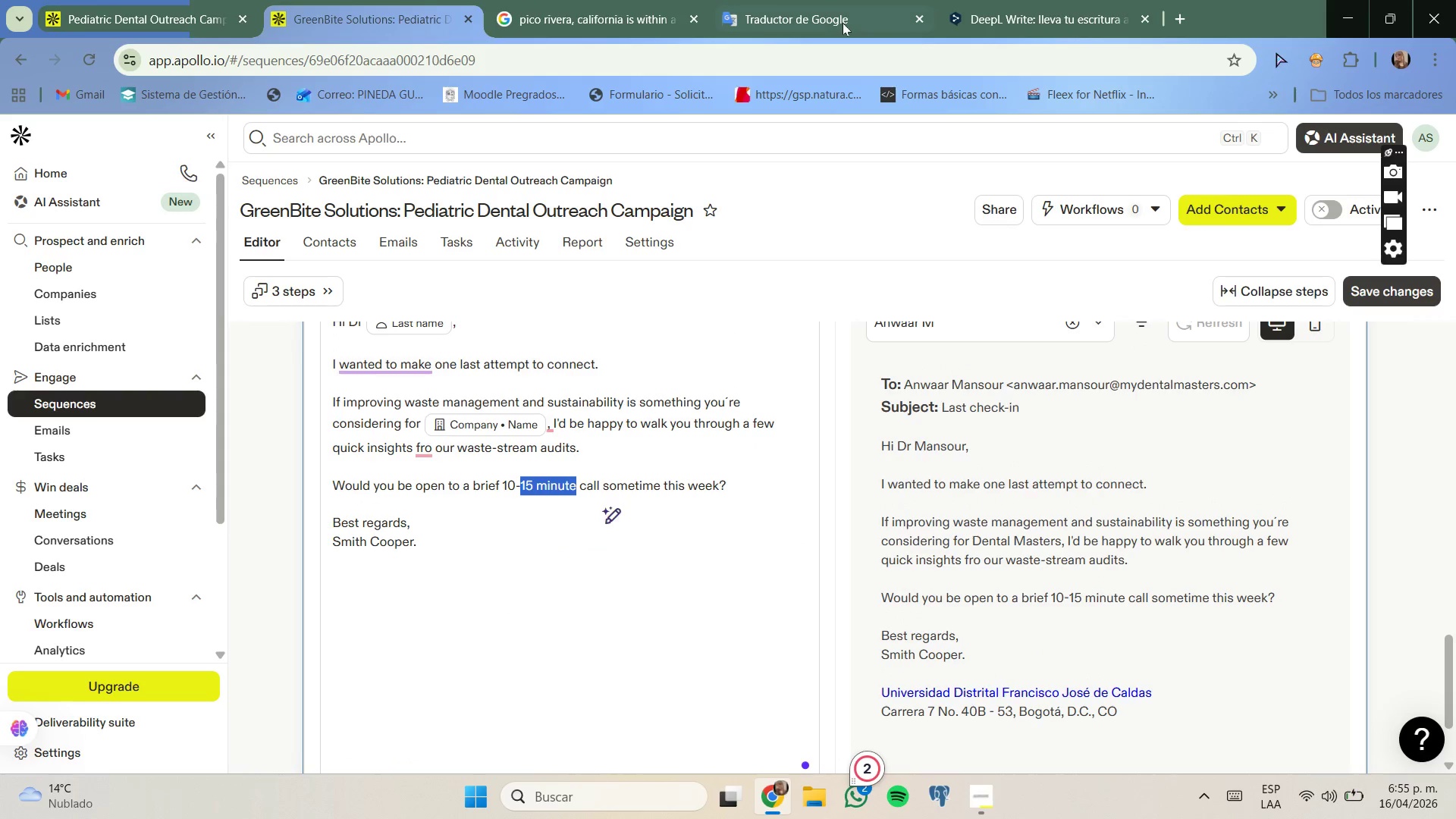 
key(Unknown)
 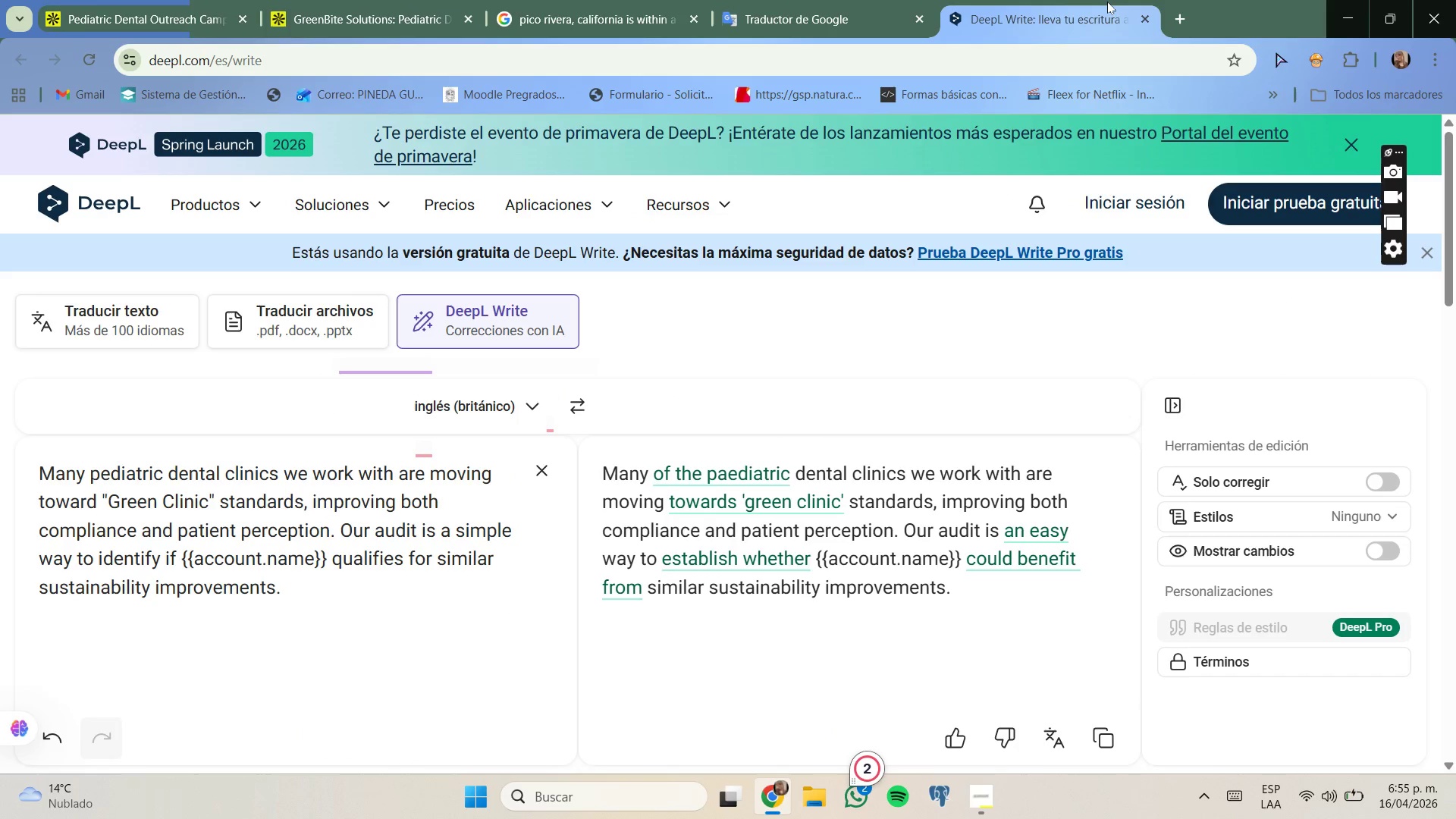 
key(Unknown)
 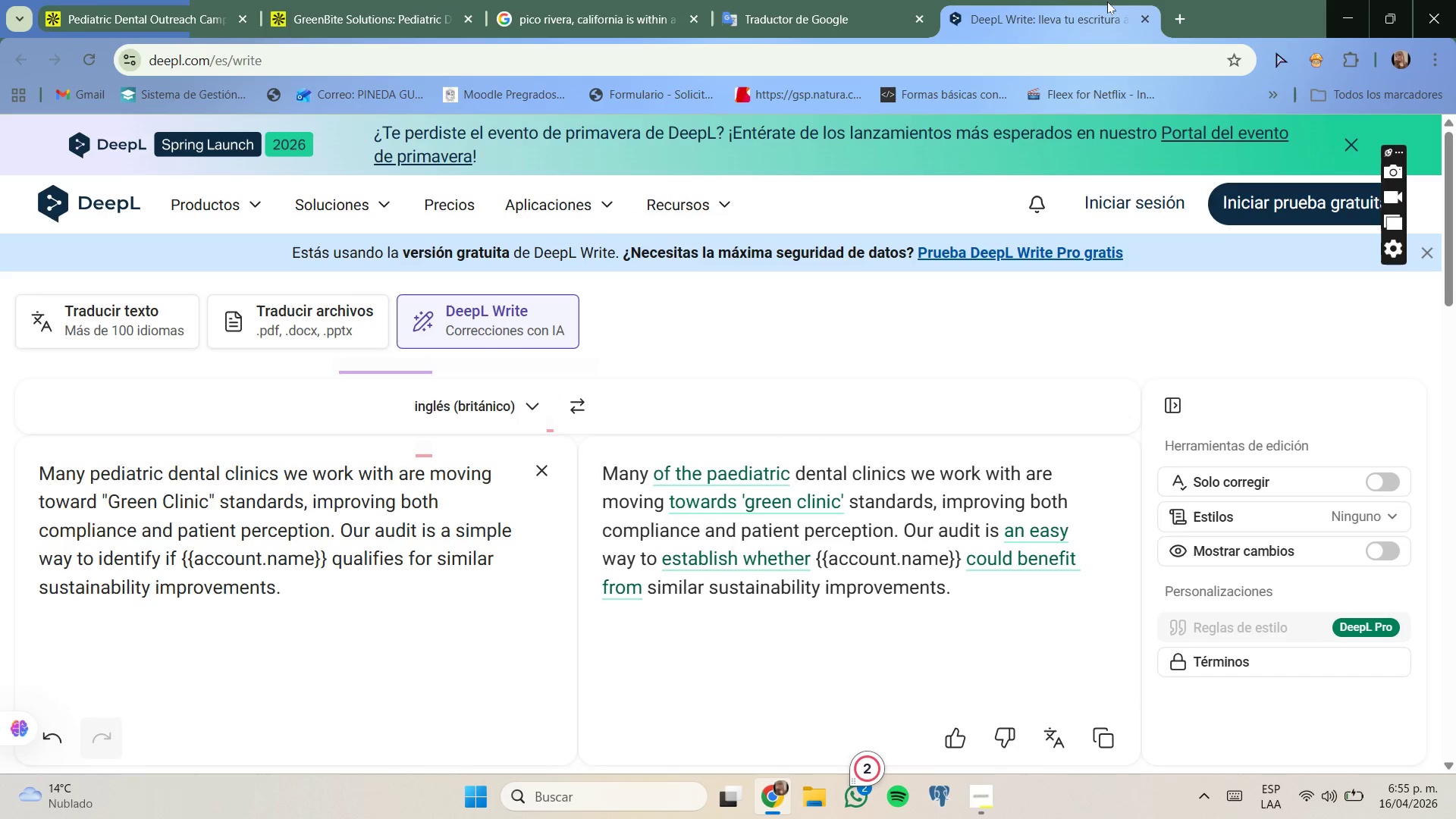 
key(Unknown)
 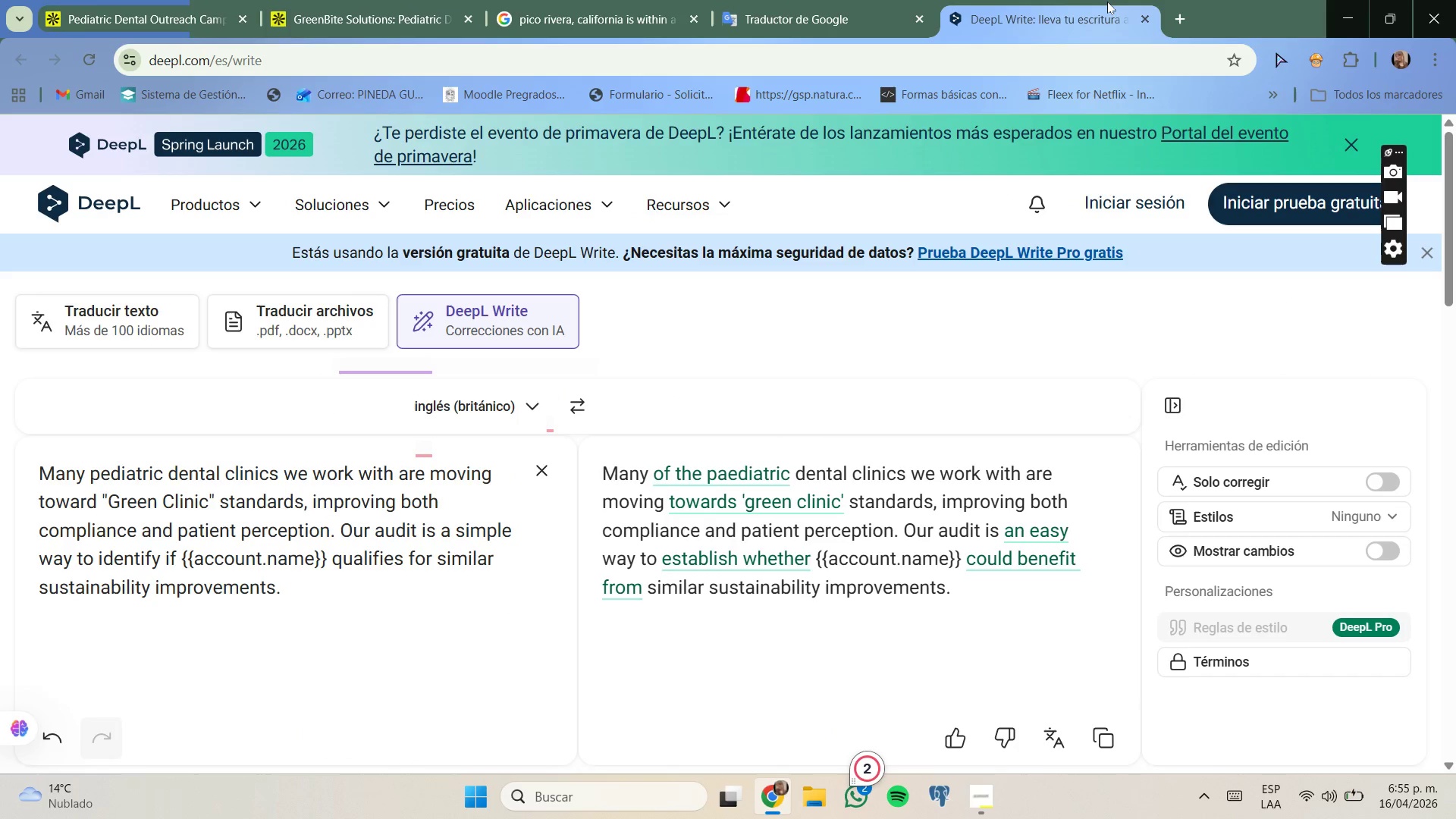 
key(Unknown)
 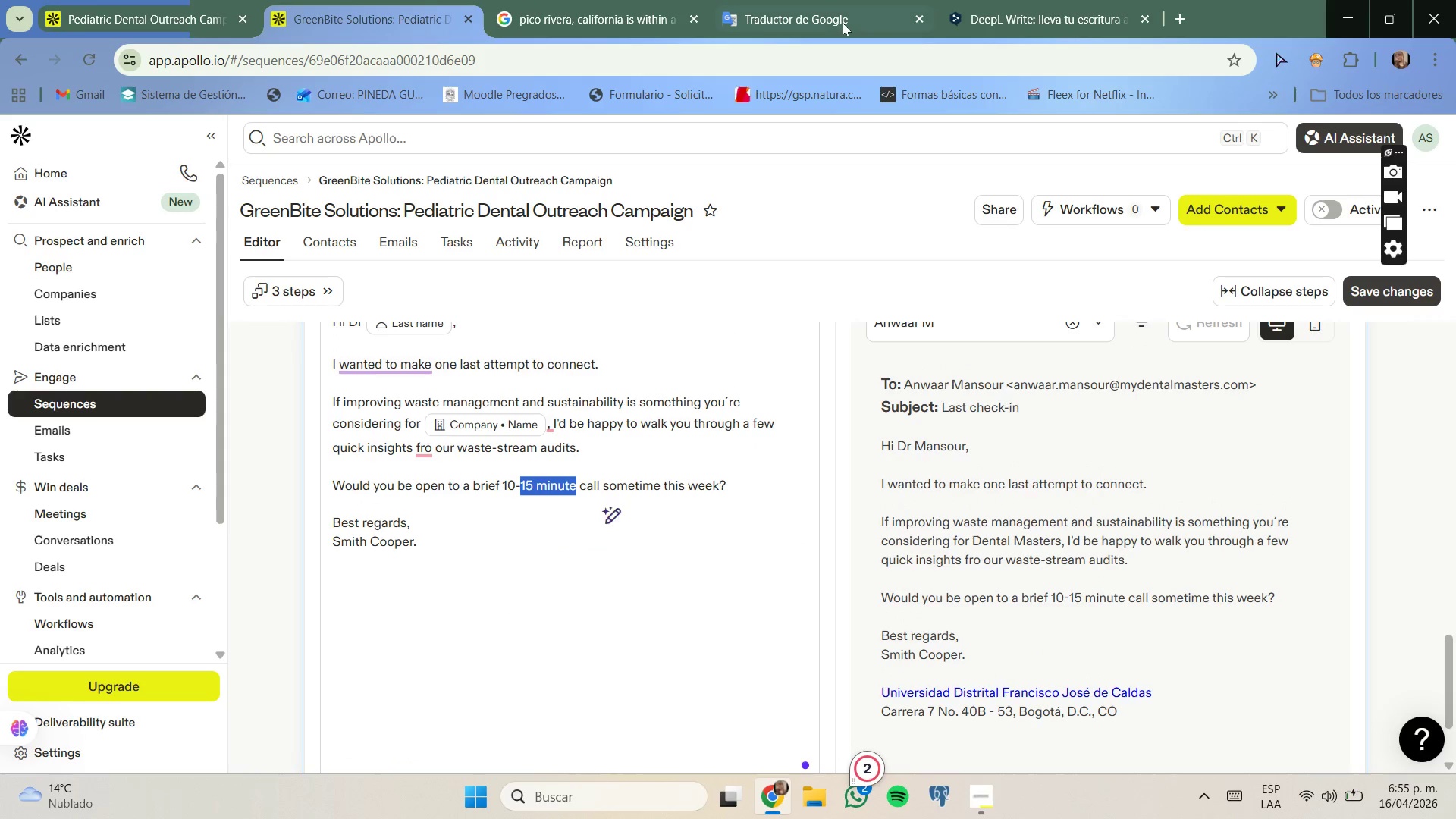 
key(Unknown)
 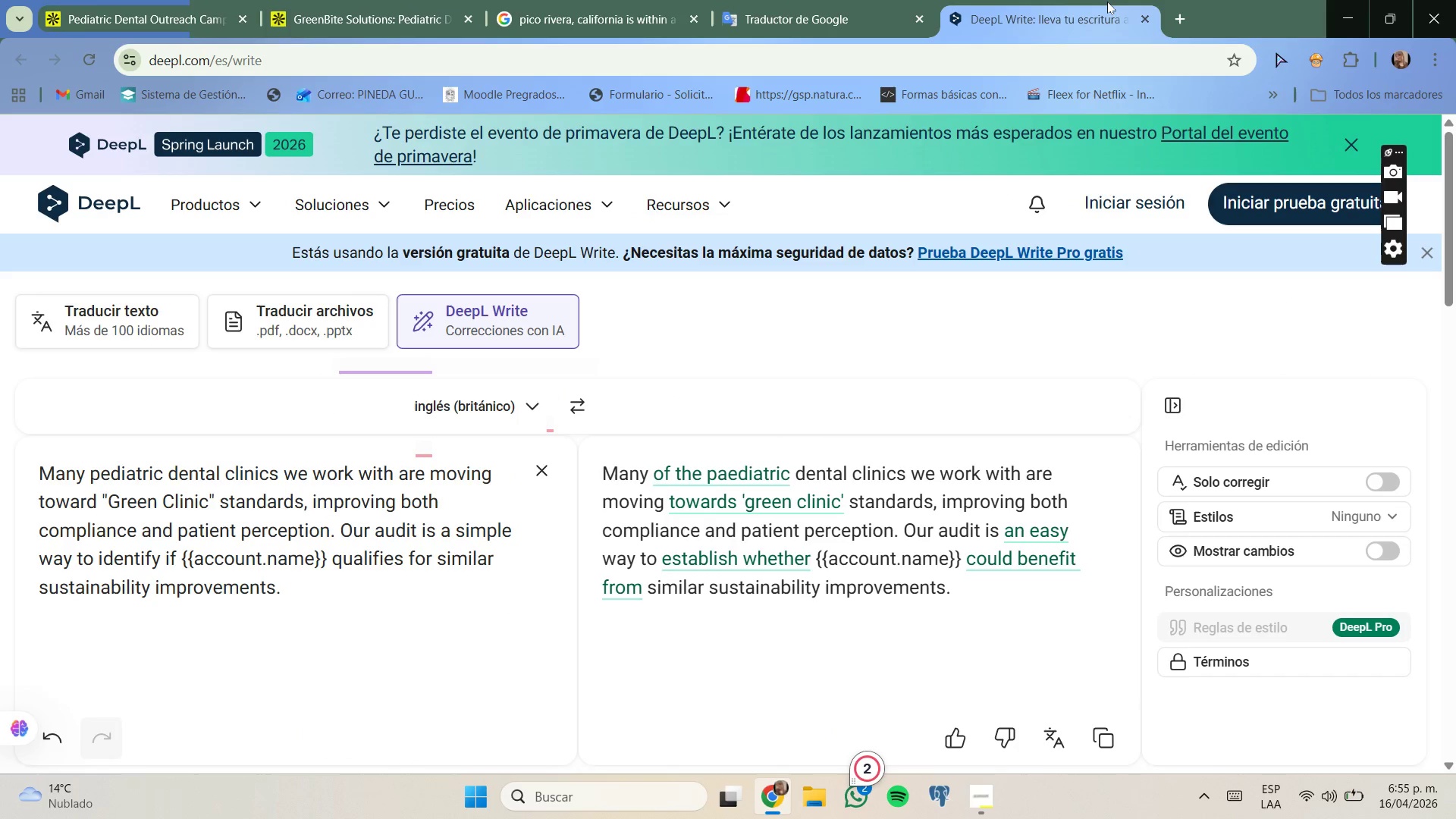 
key(Unknown)
 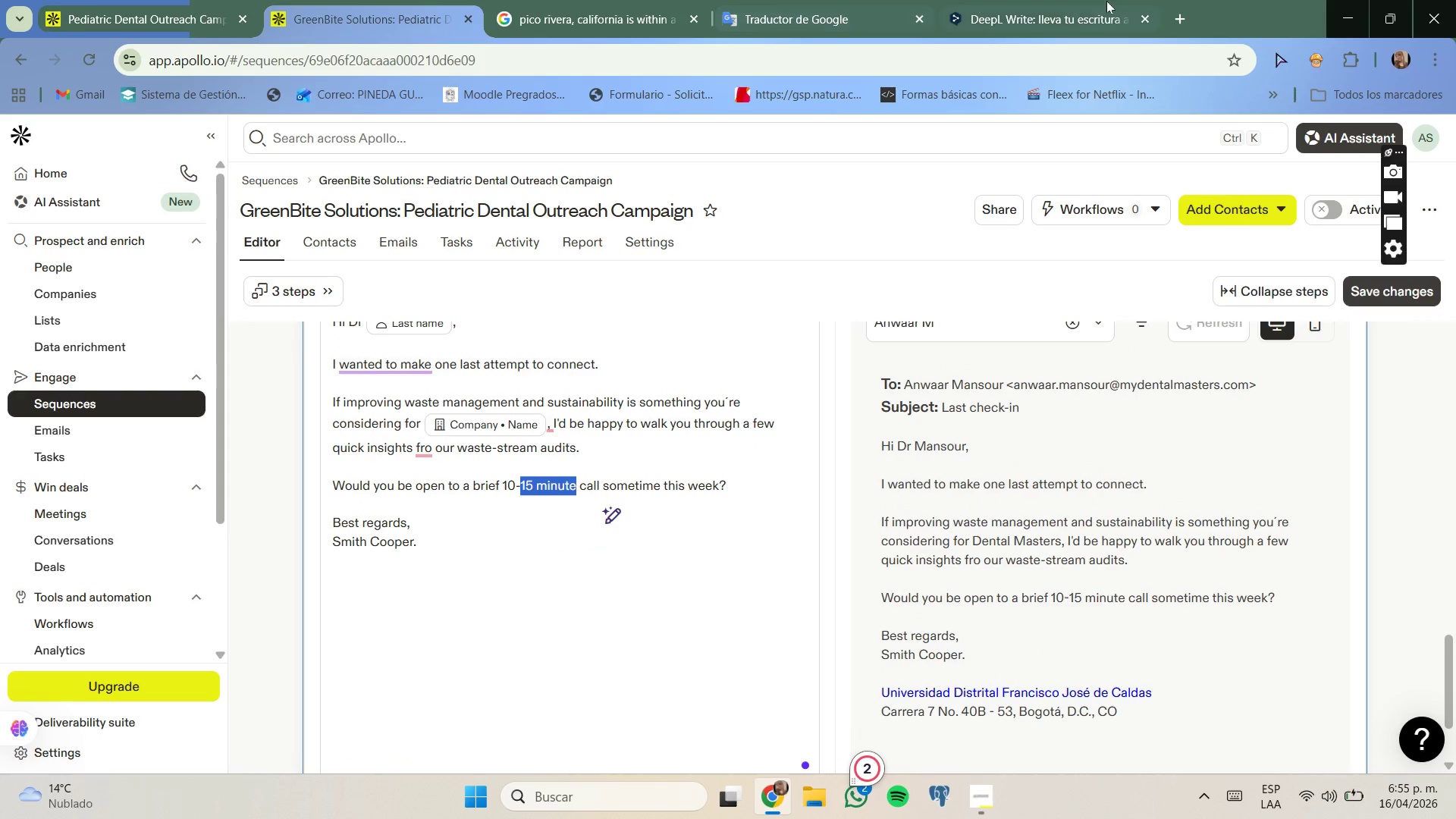 
left_click([1107, 2])
 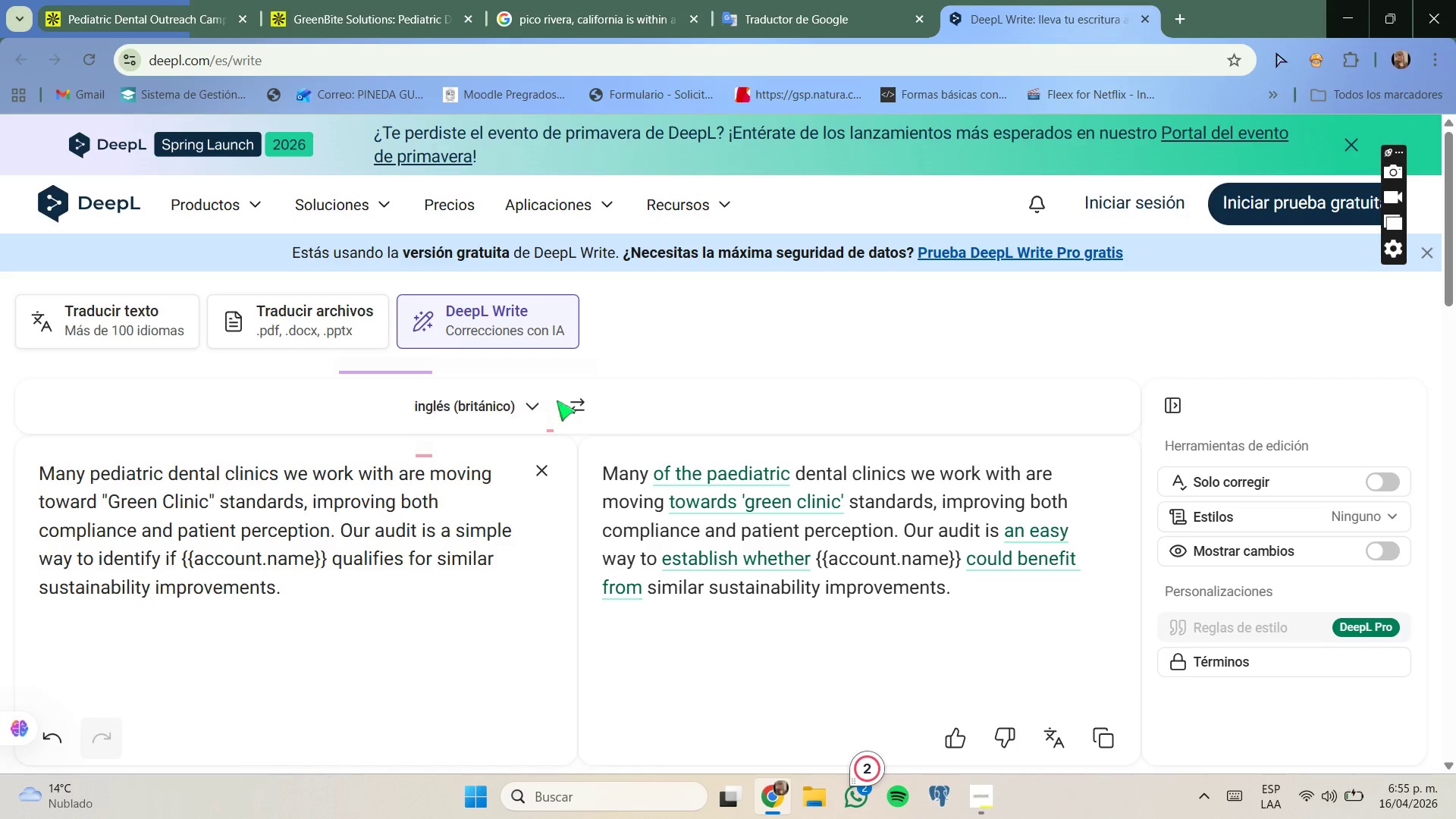 
left_click([541, 482])
 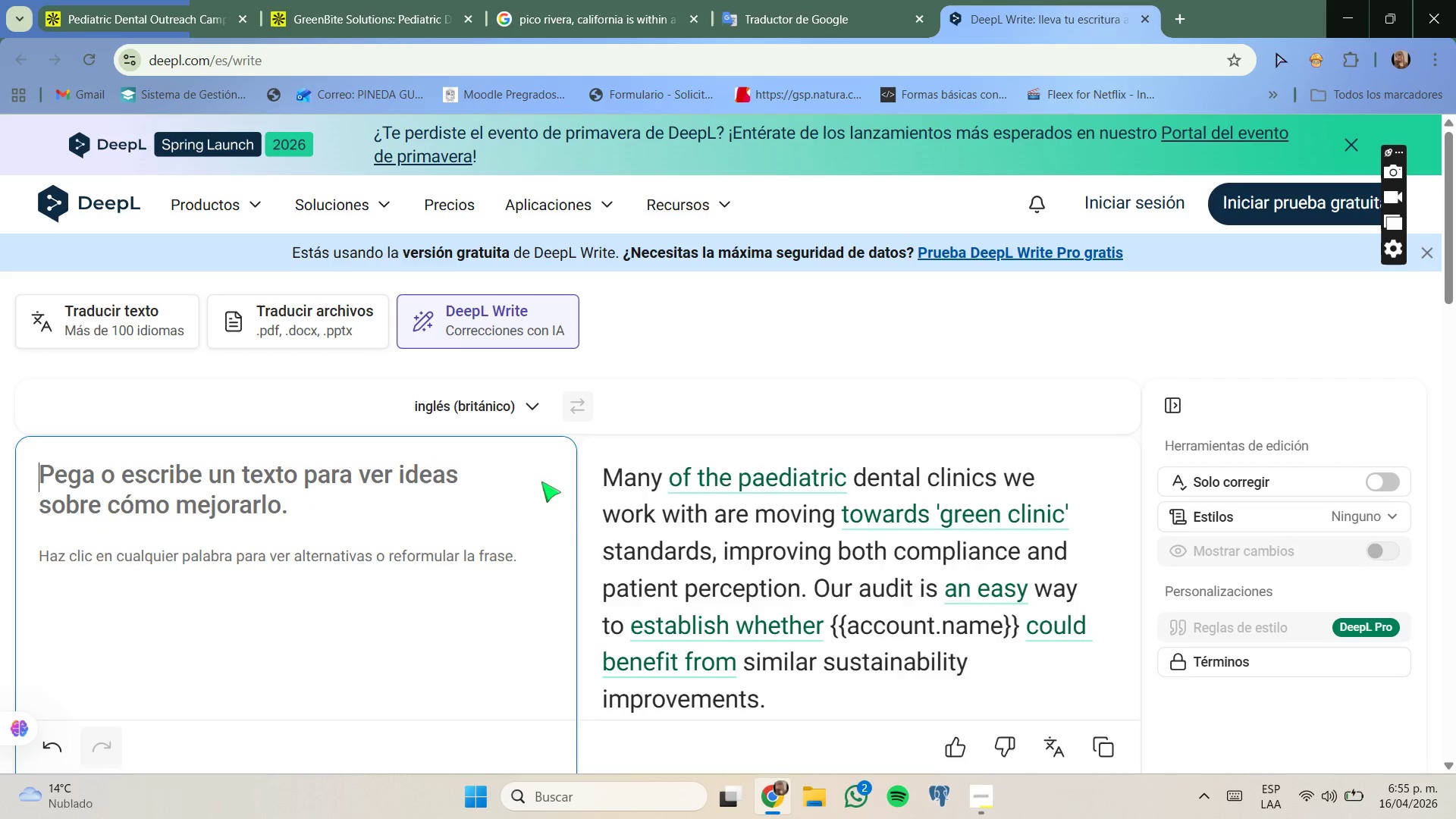 
key(Control+ControlLeft)
 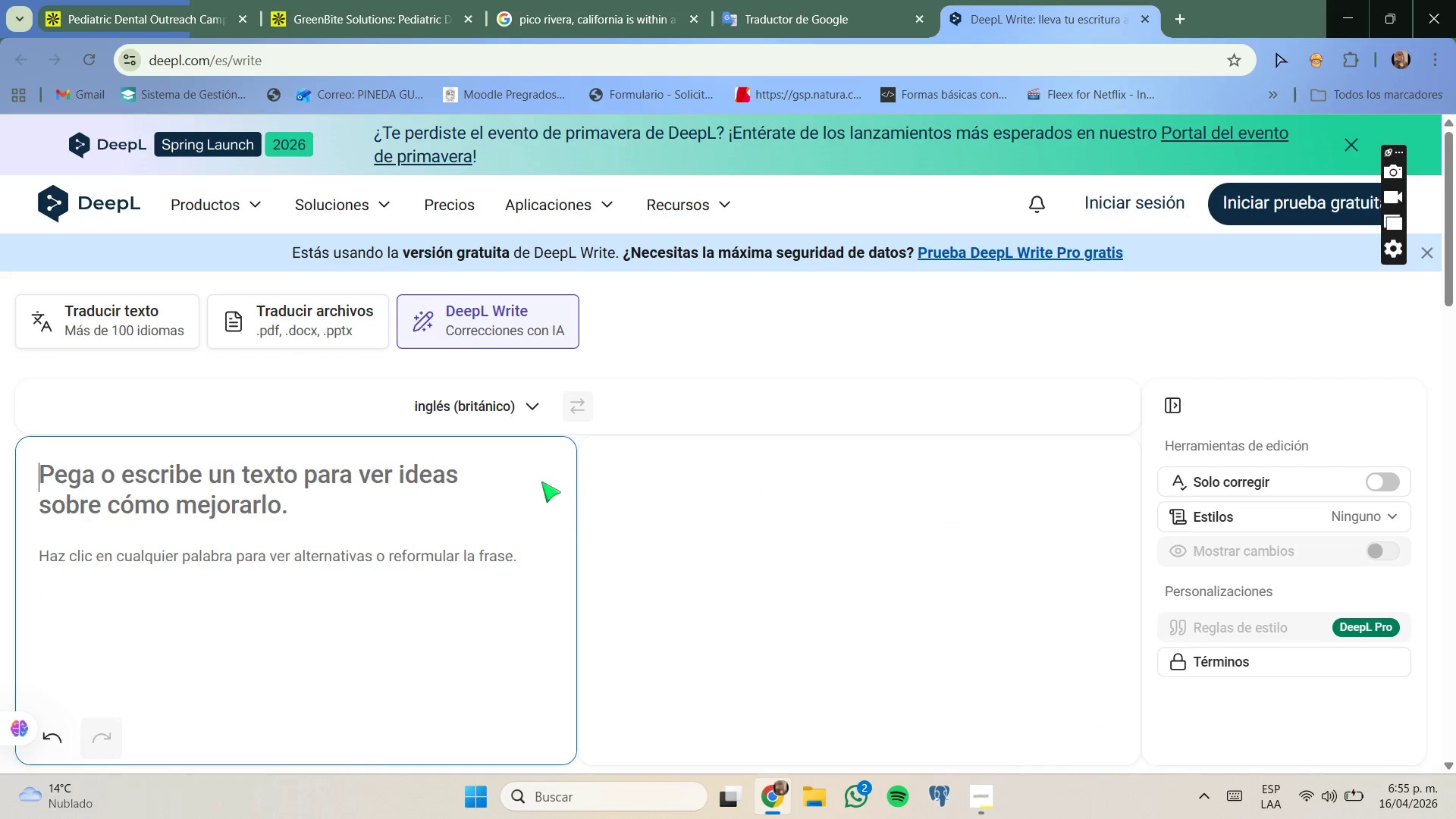 
key(Control+V)
 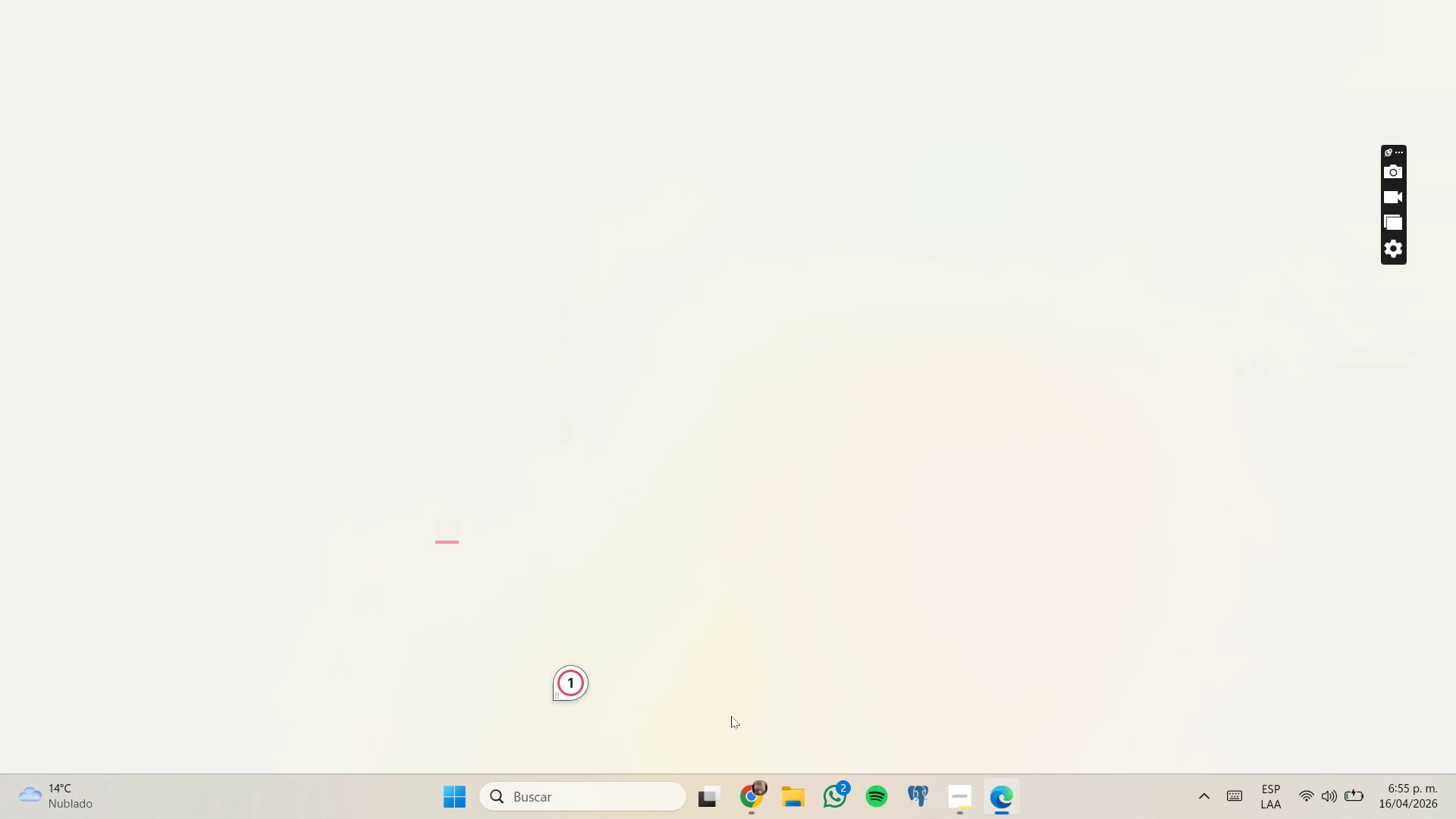 
left_click([743, 682])
 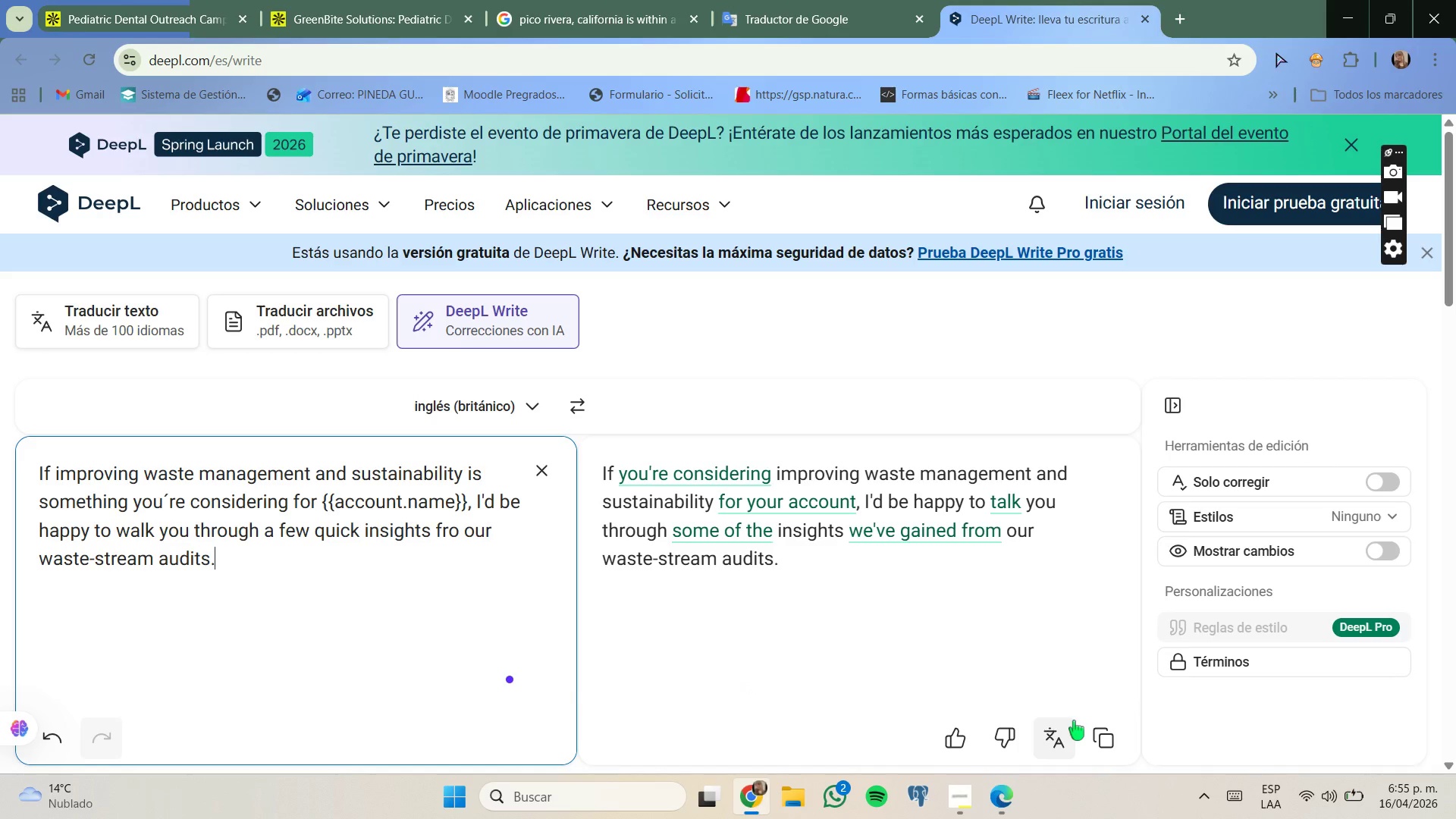 
left_click([1093, 732])
 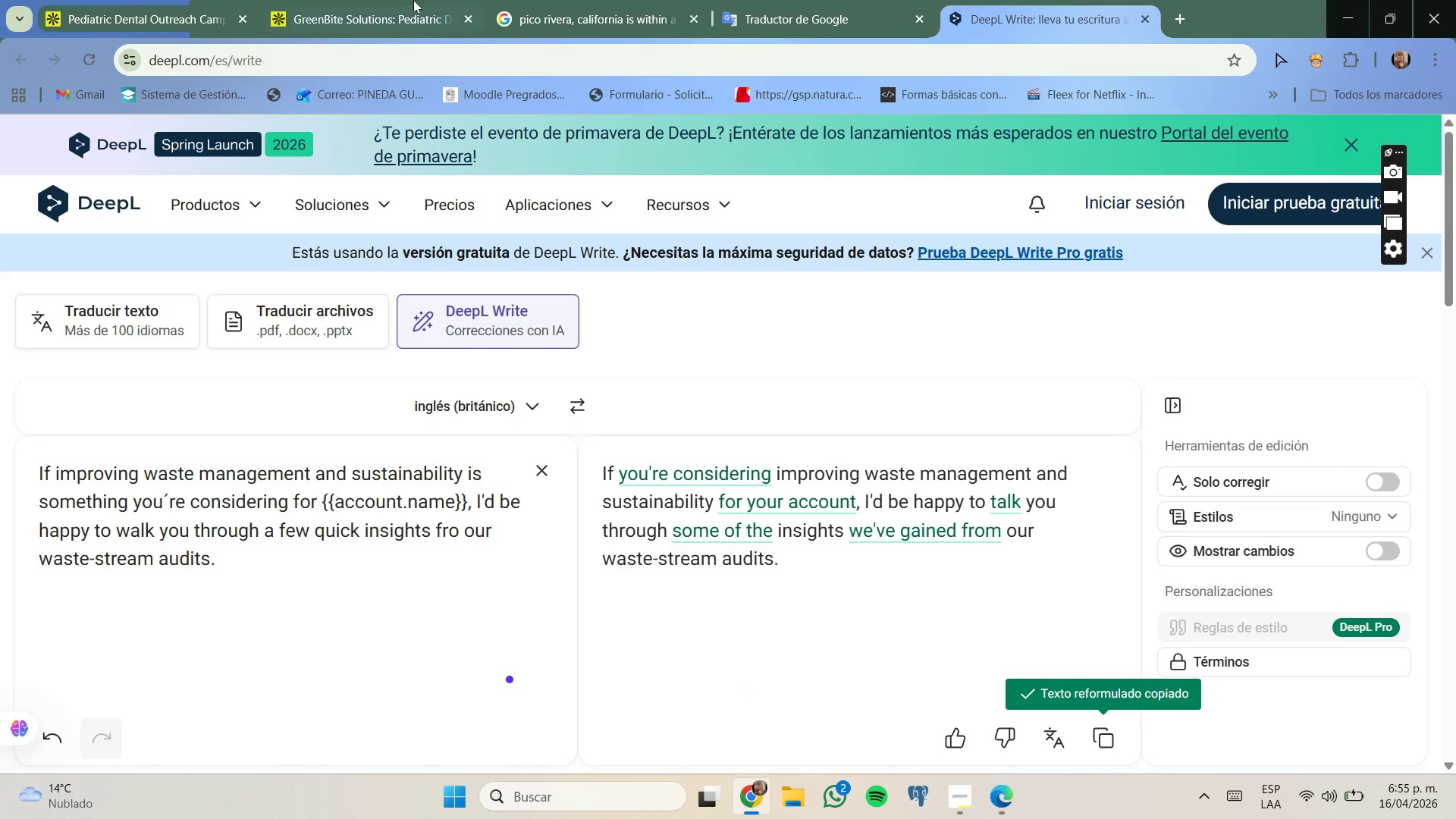 
left_click([173, 0])
 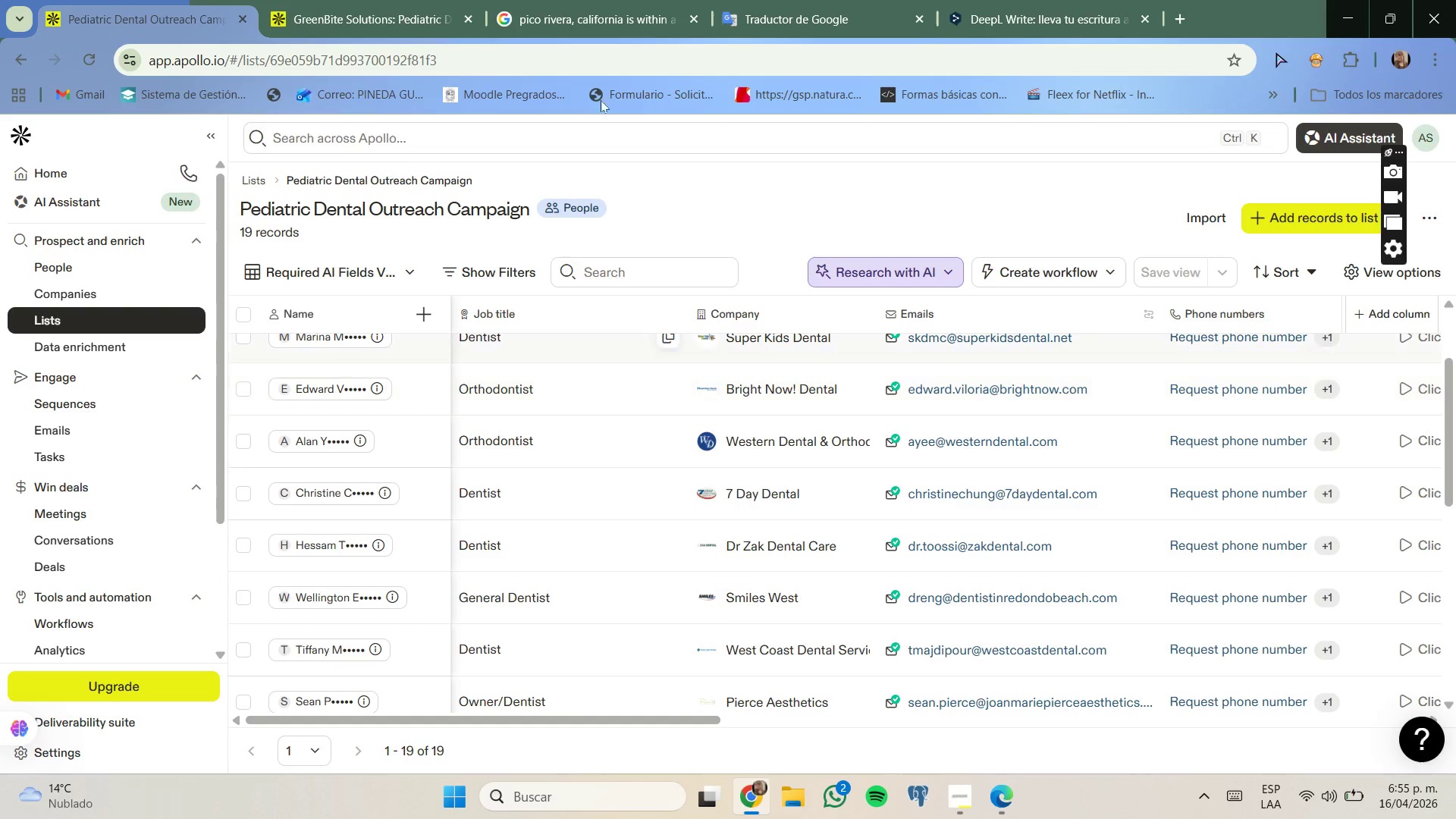 
left_click([605, 0])
 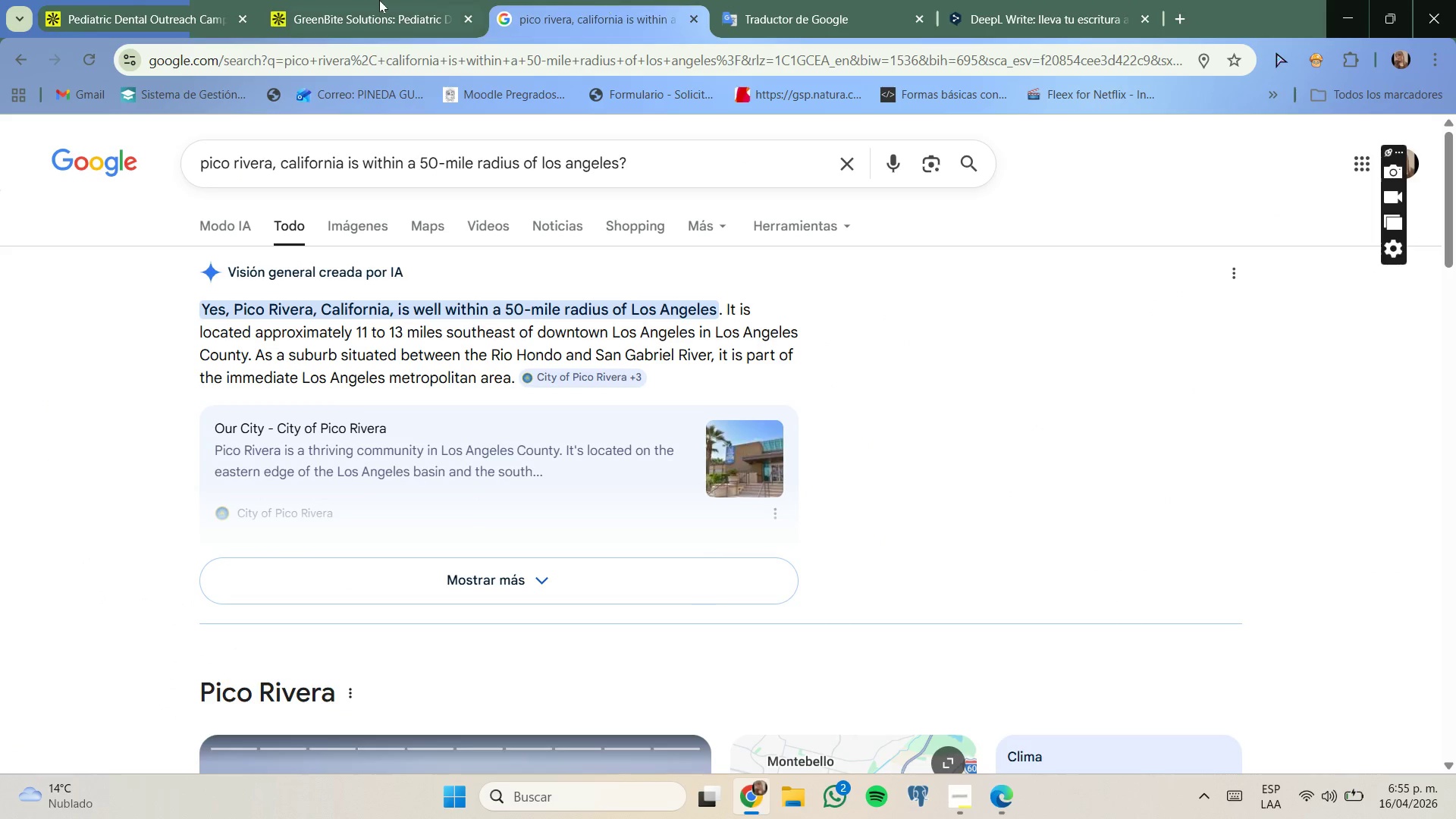 
left_click([379, 0])
 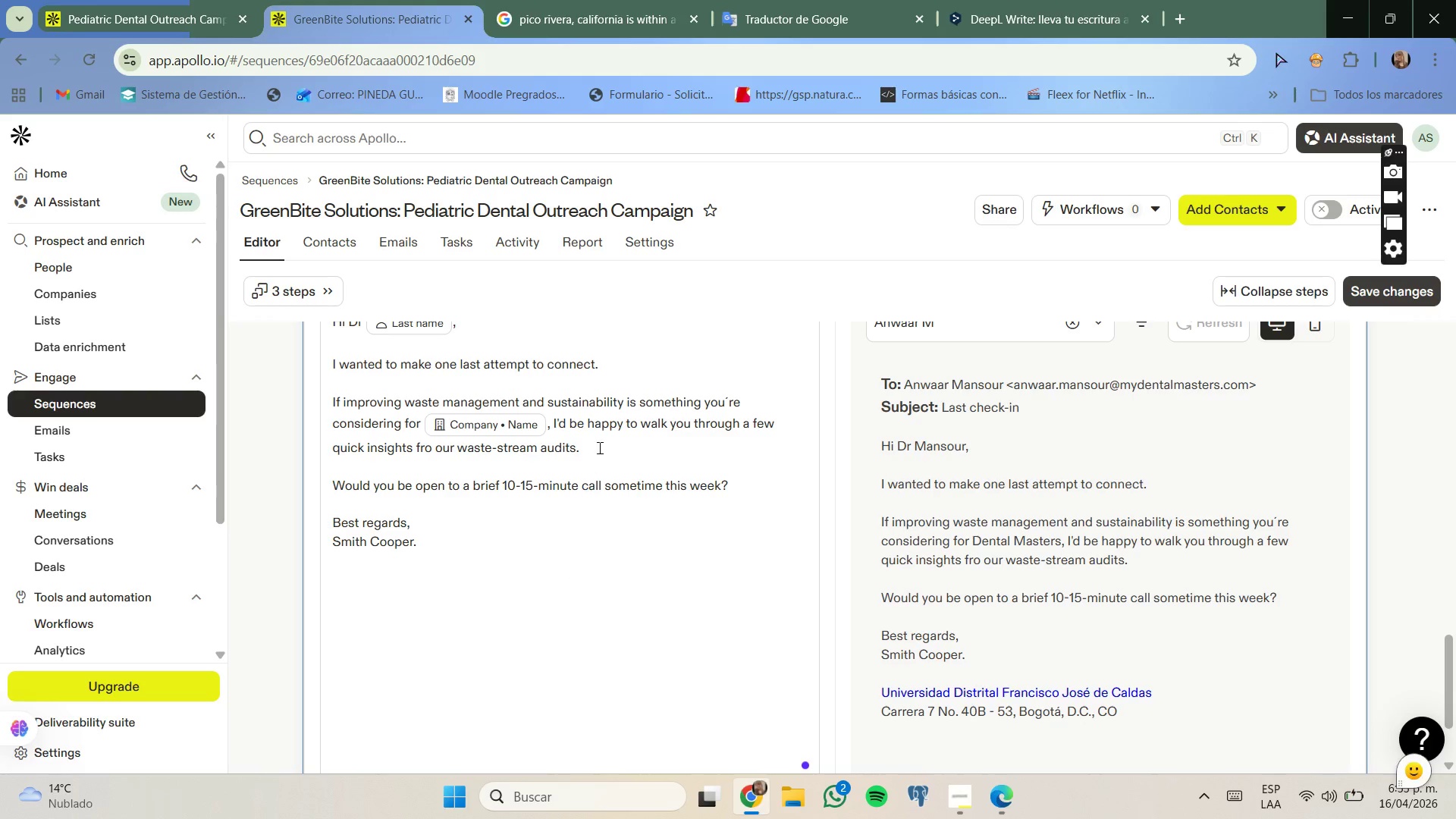 
left_click_drag(start_coordinate=[600, 443], to_coordinate=[328, 396])
 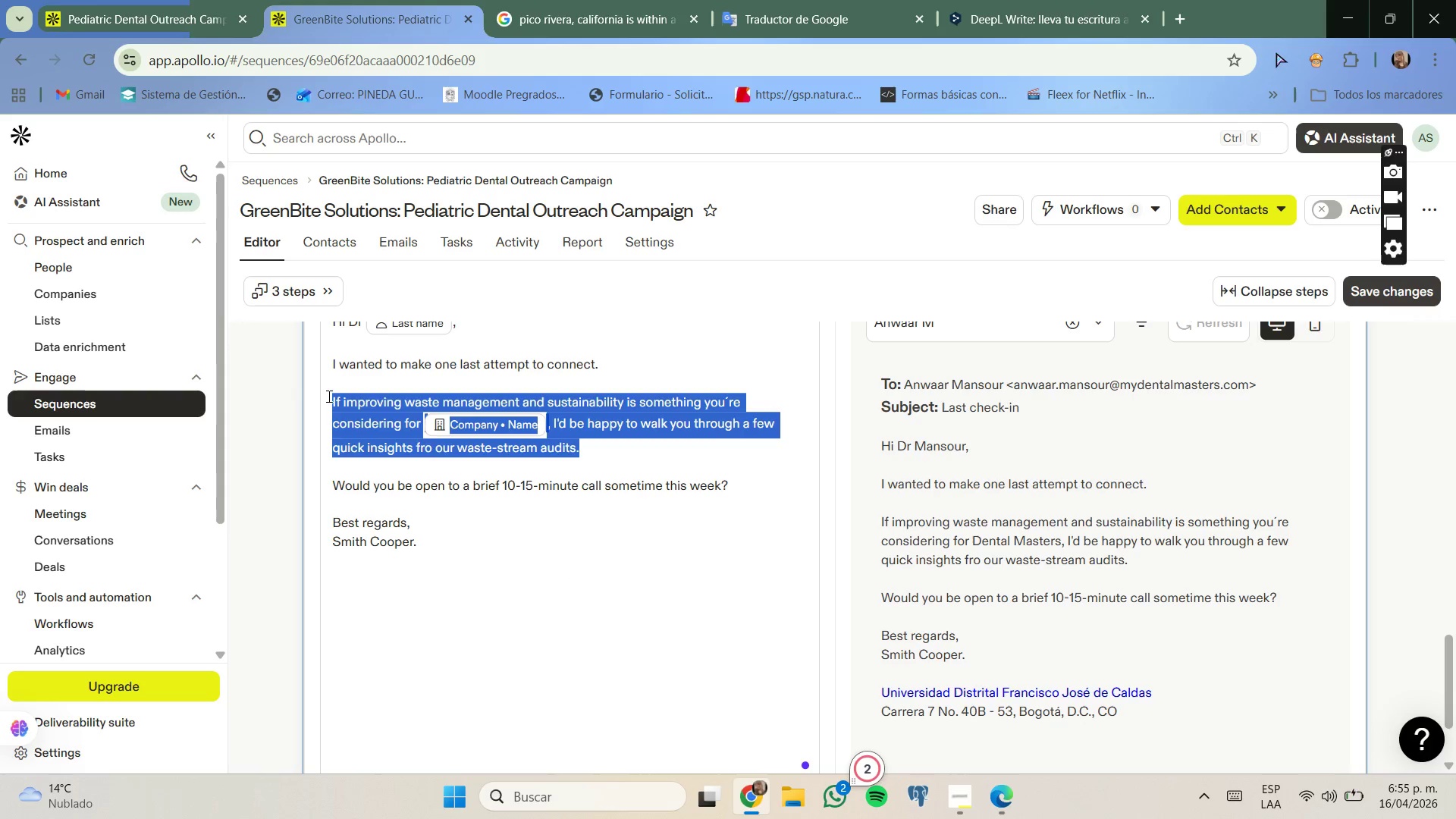 
key(Control+ControlLeft)
 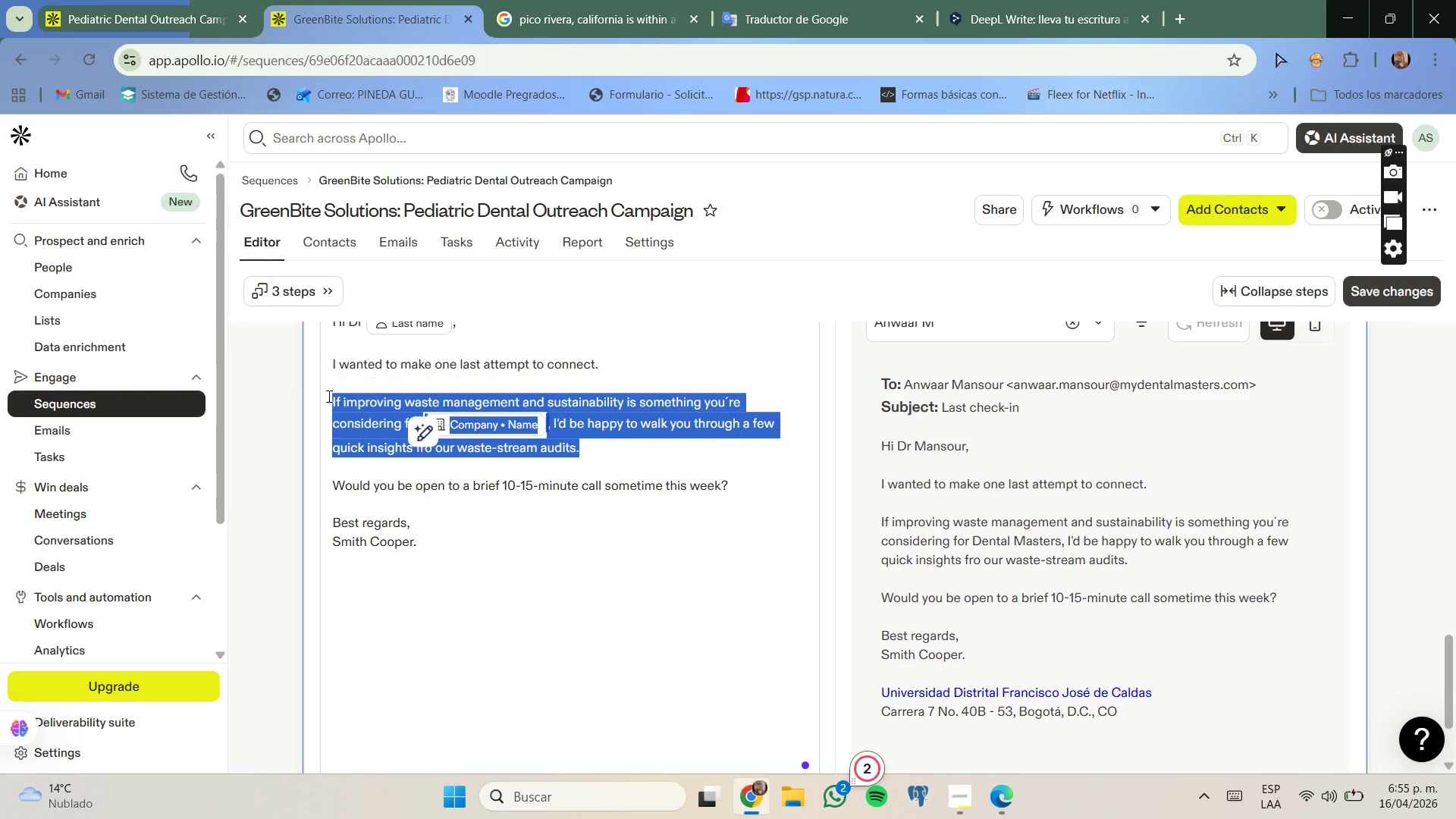 
key(Control+V)
 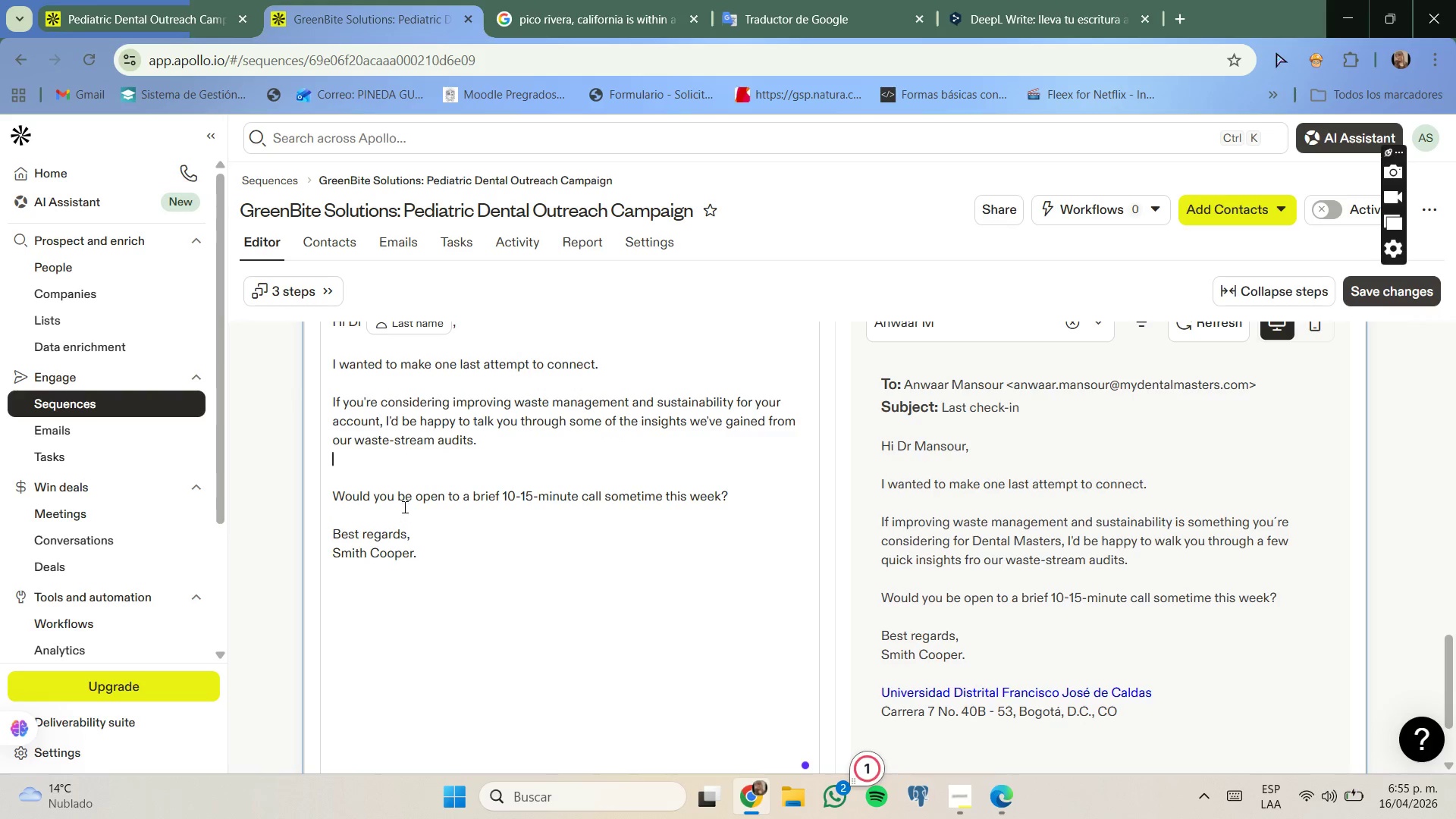 
left_click([403, 468])
 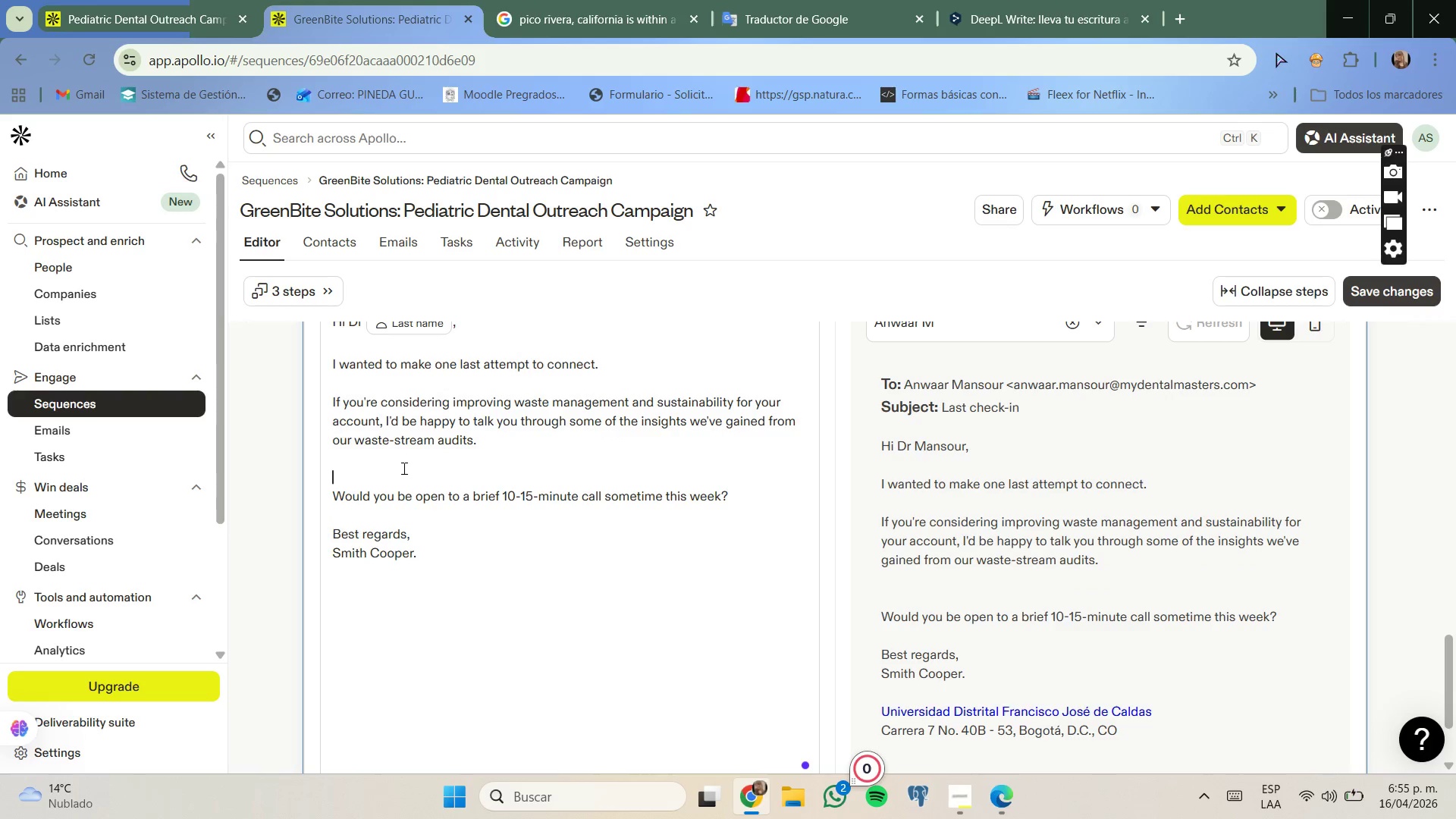 
key(Backspace)
 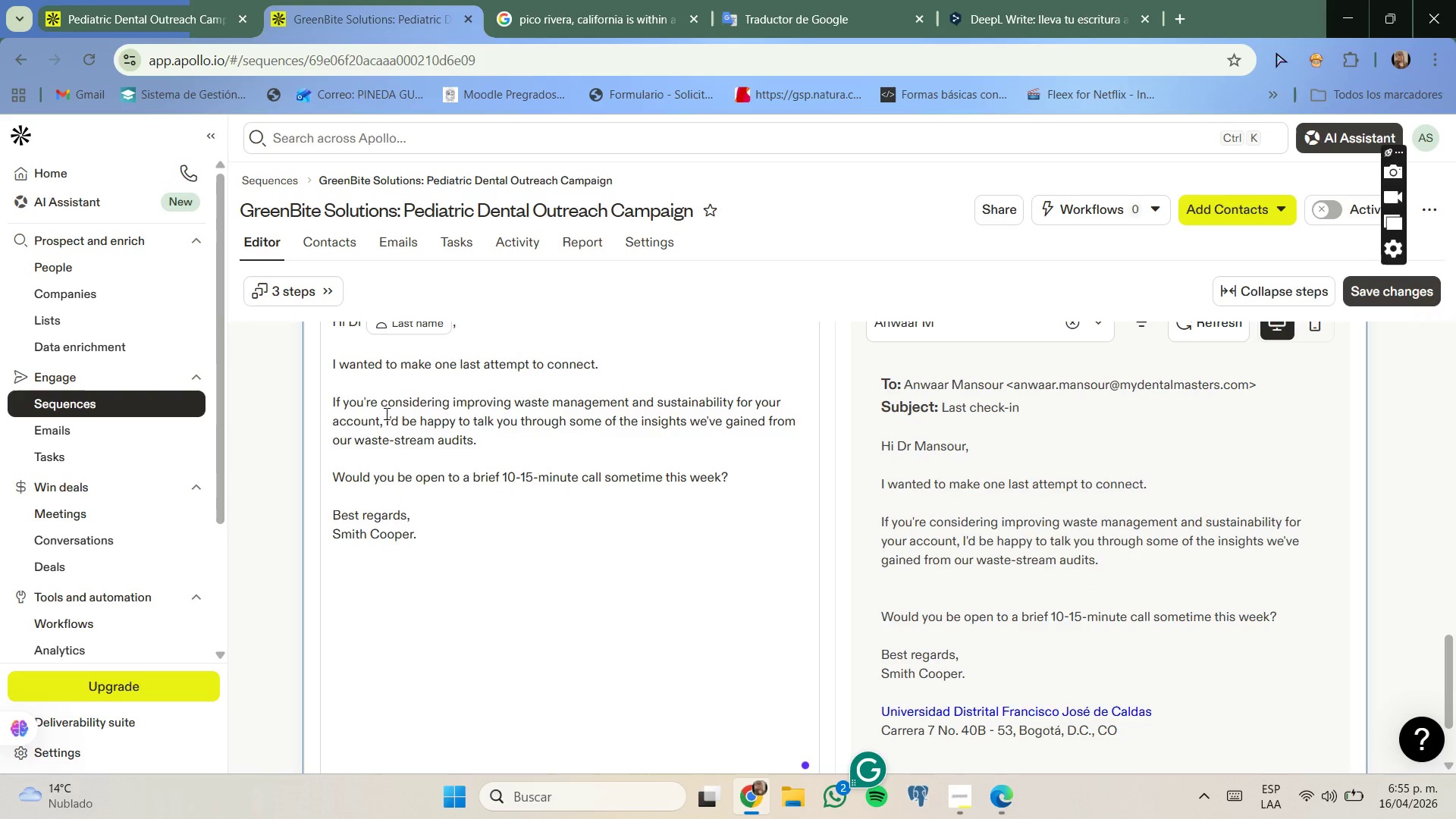 
left_click([378, 416])
 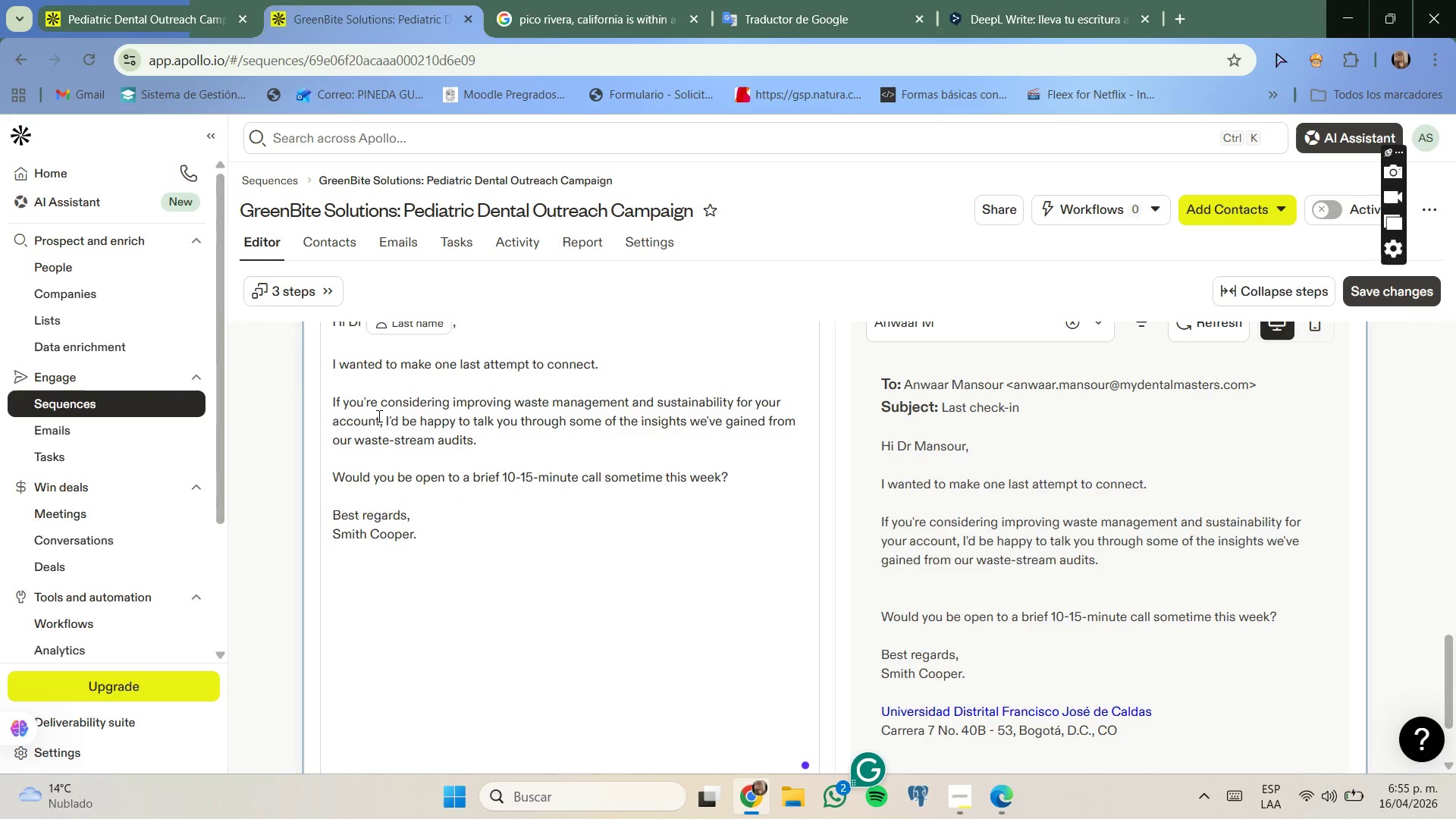 
key(Backspace)
key(Backspace)
key(Backspace)
key(Backspace)
key(Backspace)
key(Backspace)
key(Backspace)
key(Backspace)
key(Backspace)
key(Backspace)
key(Backspace)
key(Backspace)
type(''company_name//)
 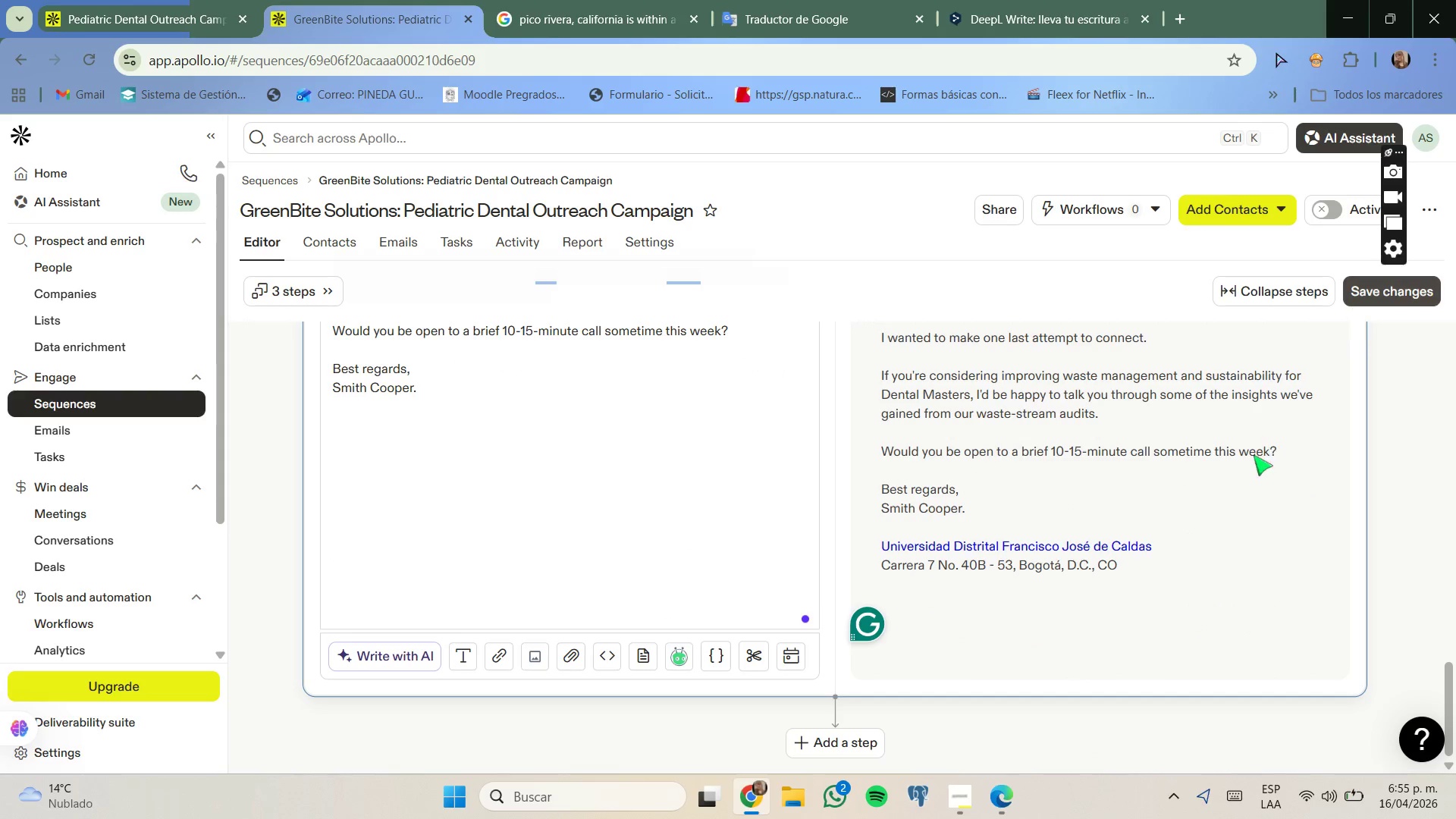 
wait(14.08)
 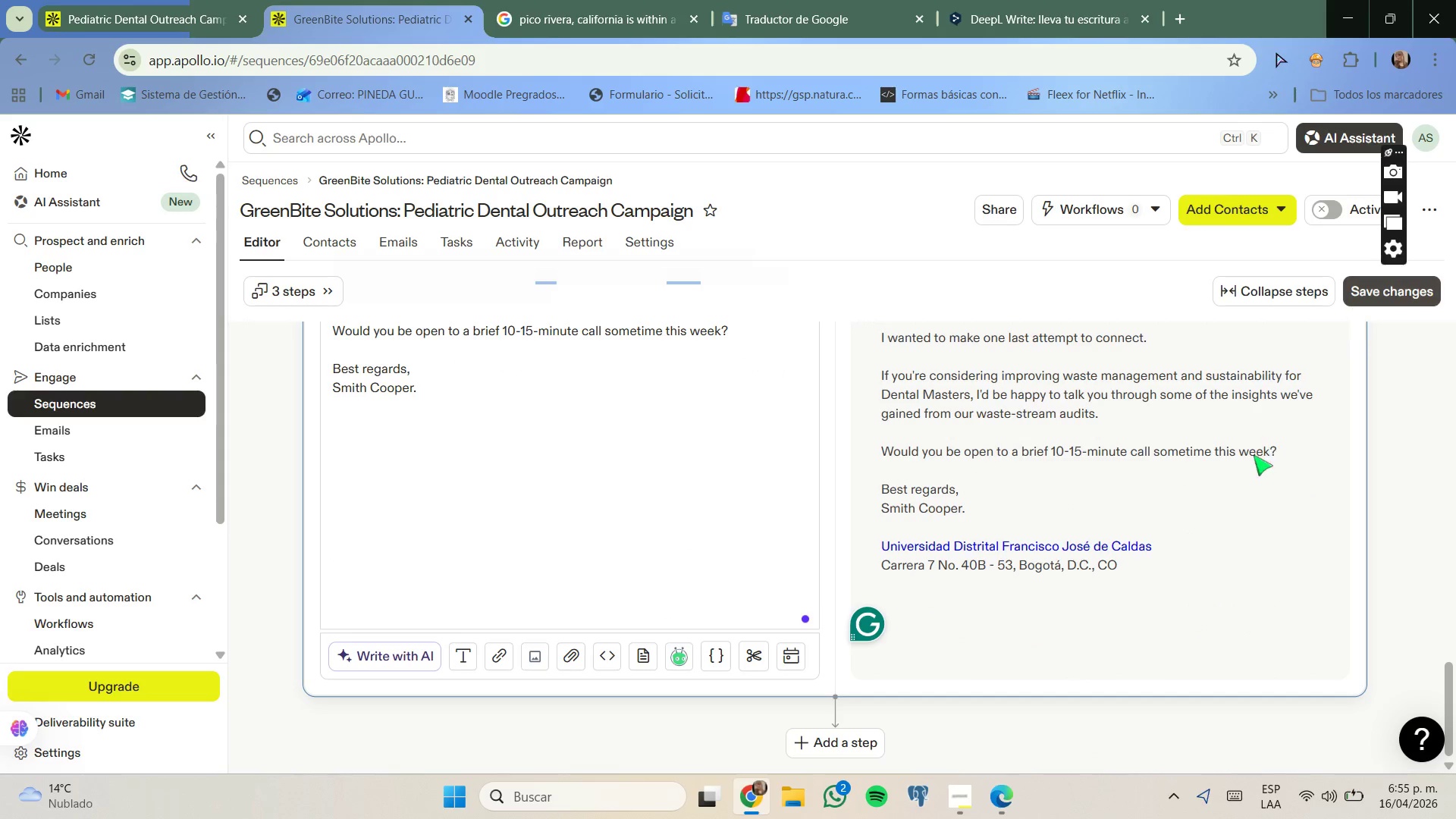 
left_click([1268, 341])
 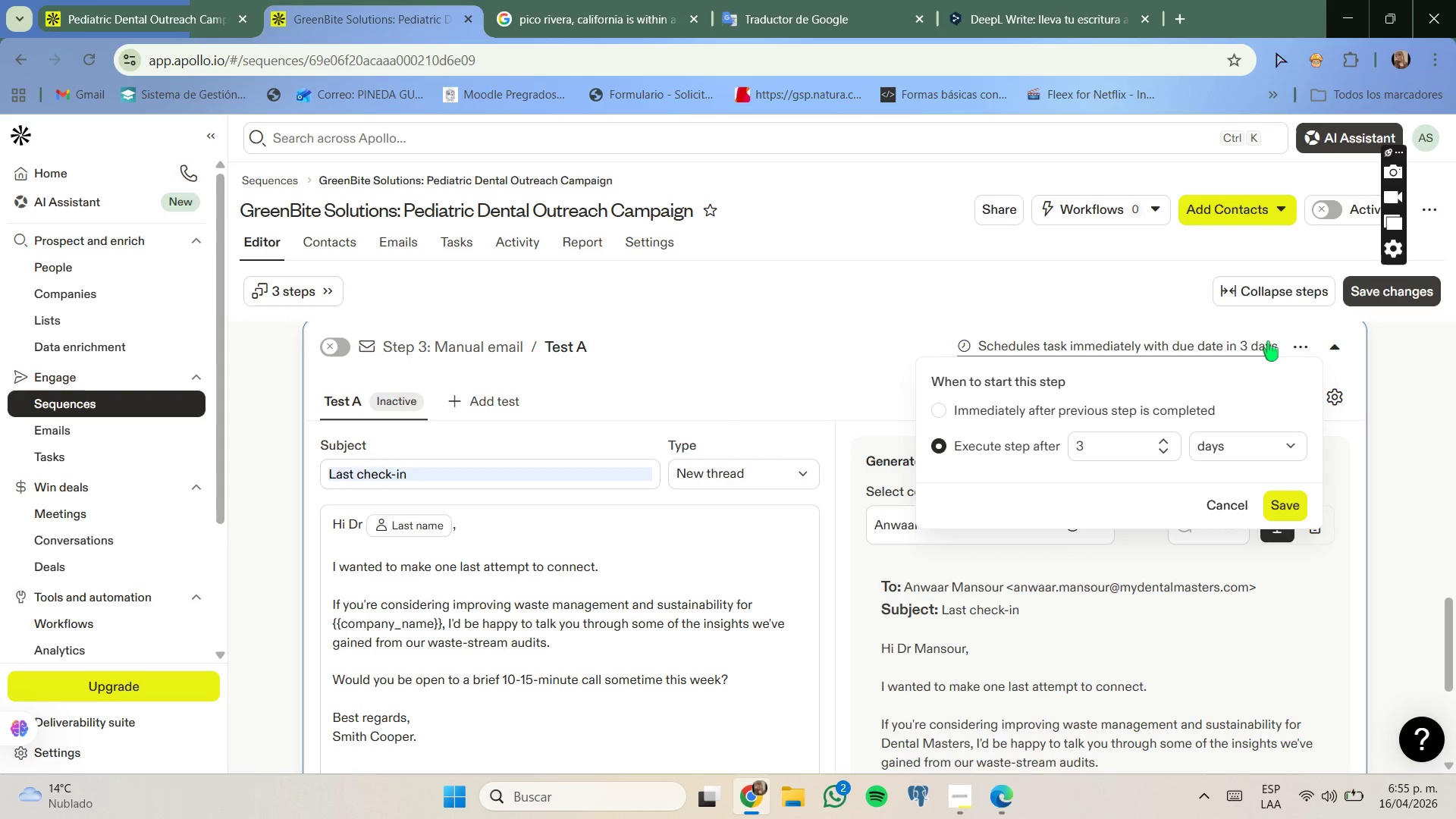 
left_click([1122, 450])
 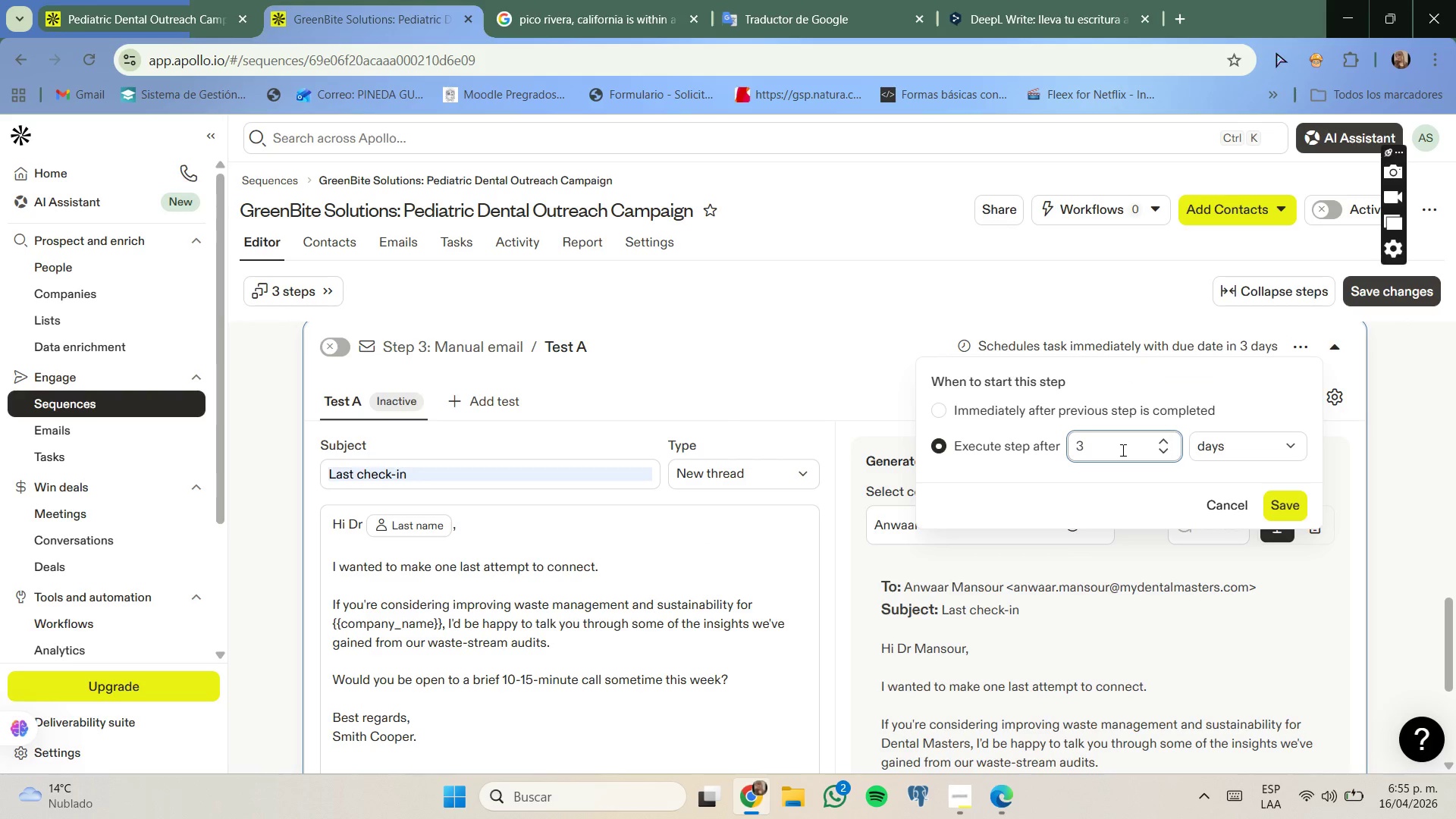 
key(Backspace)
 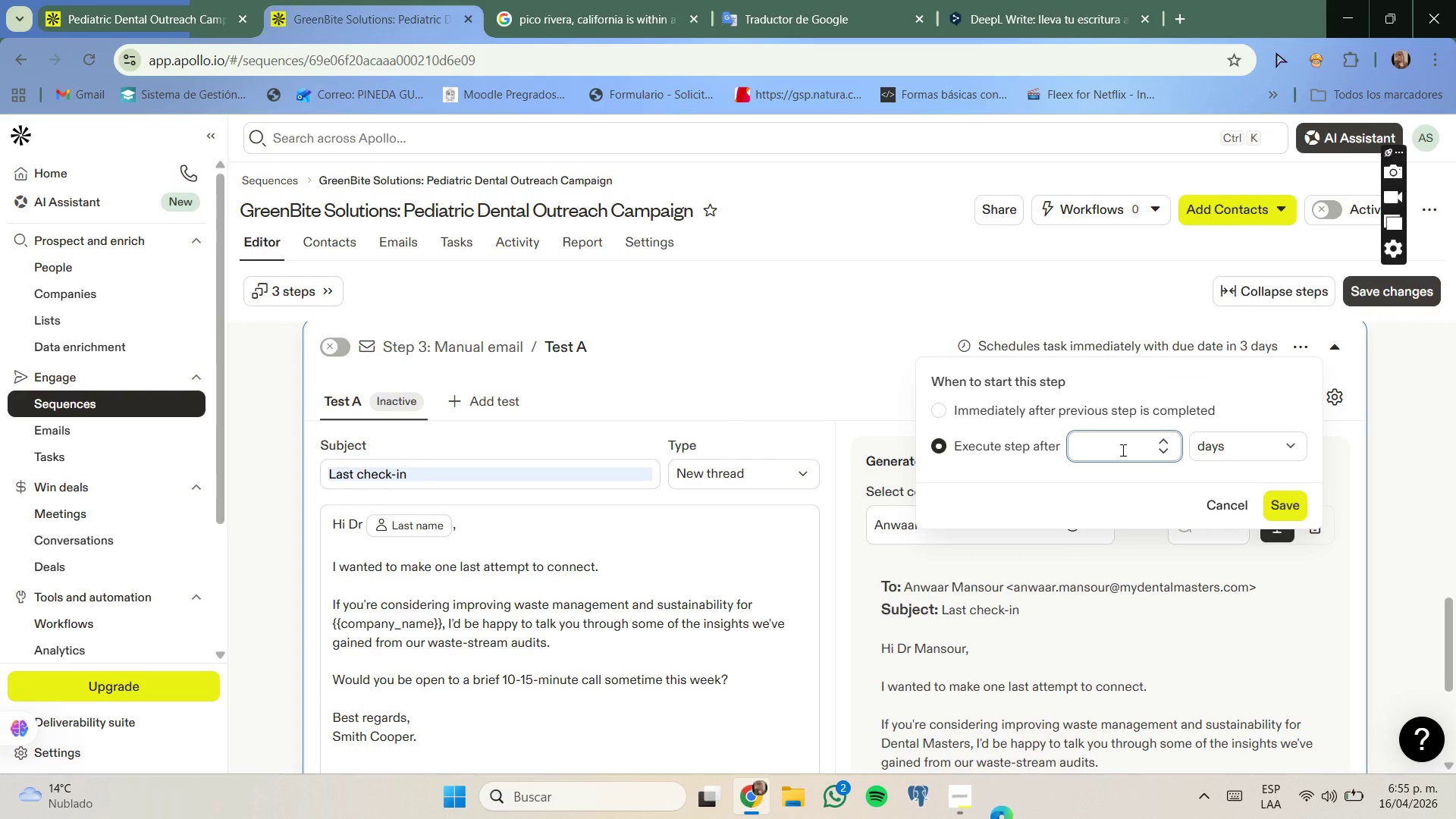 
key(Numpad5)
 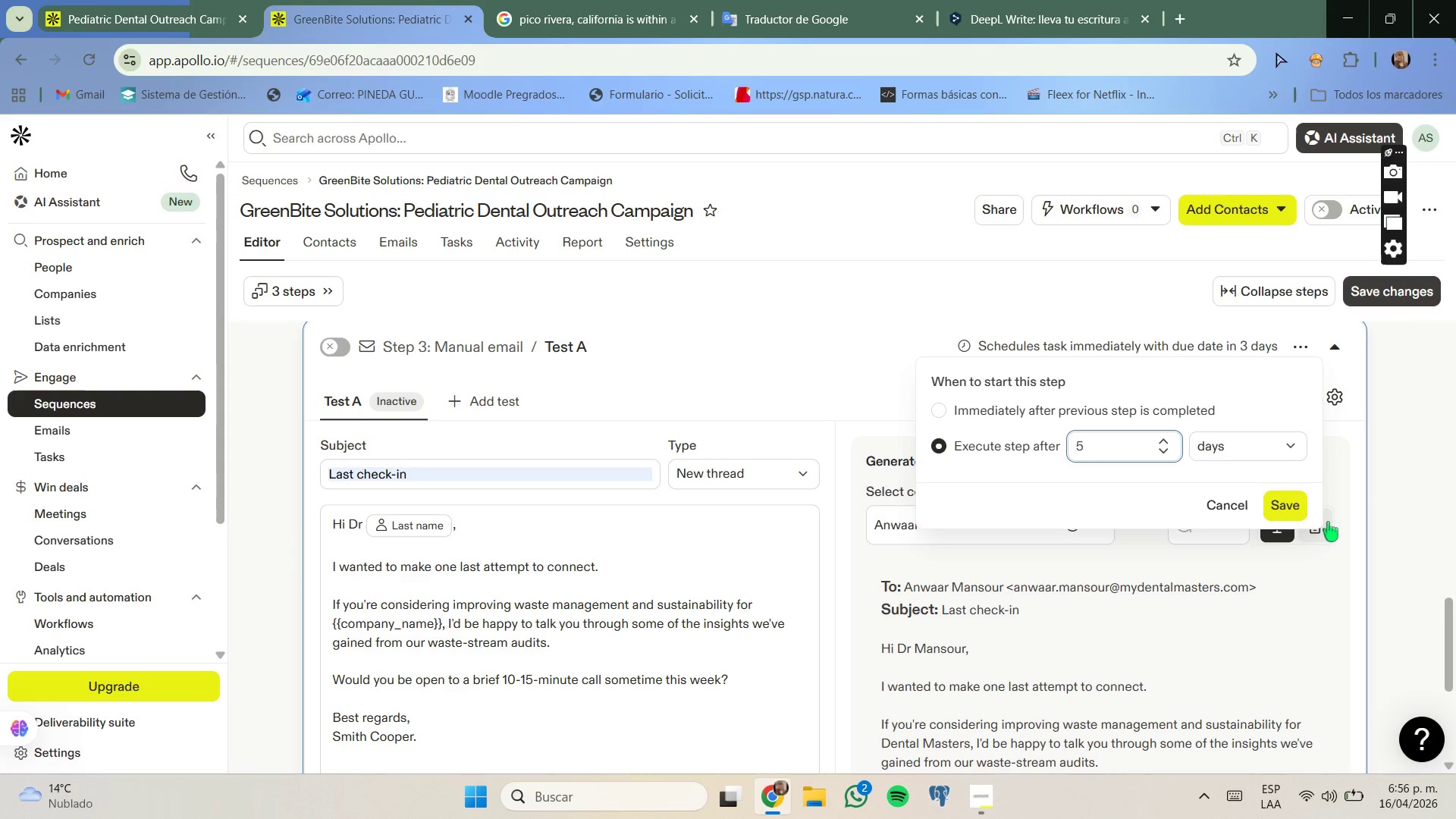 
left_click([1304, 514])
 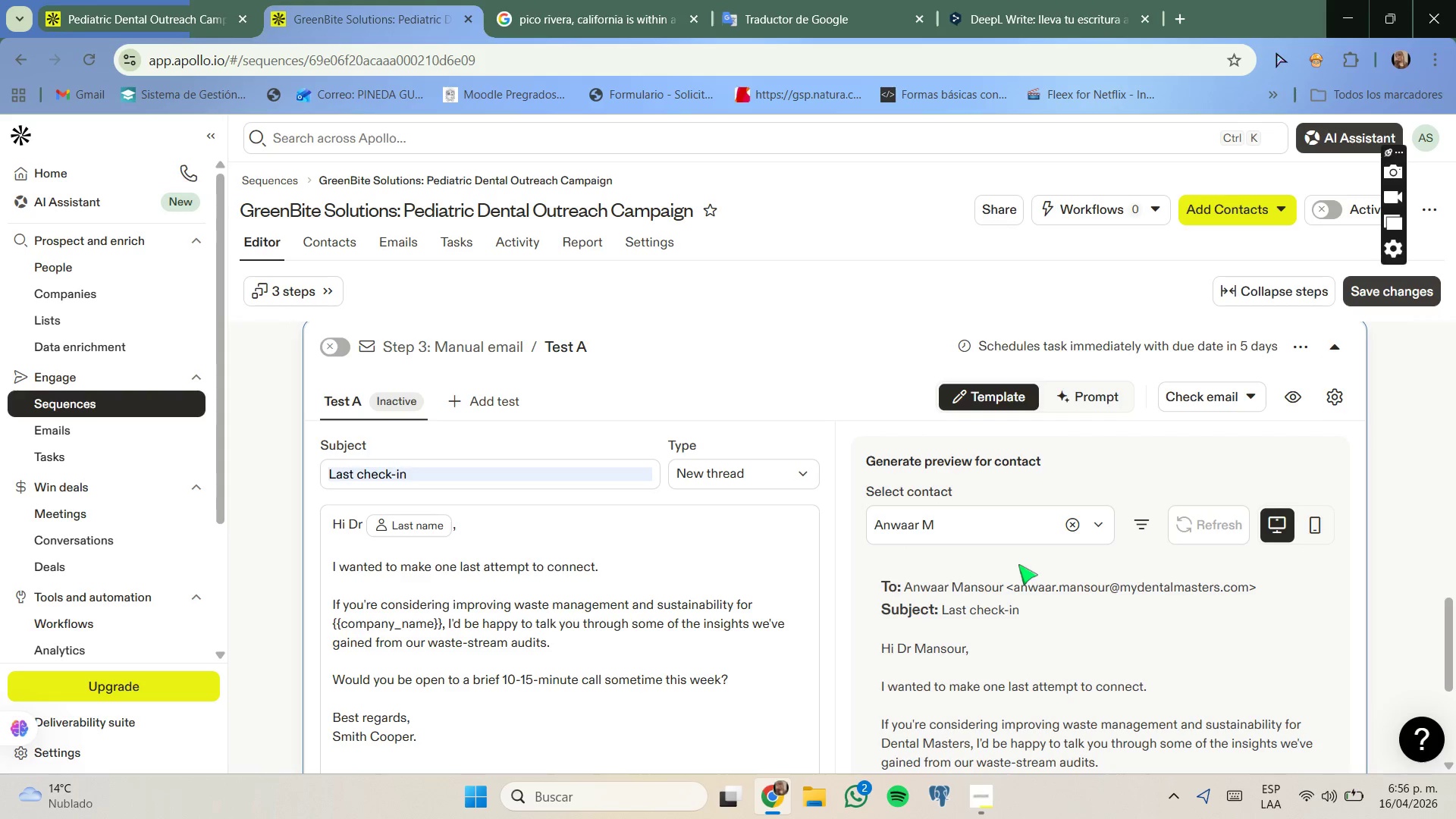 
wait(7.17)
 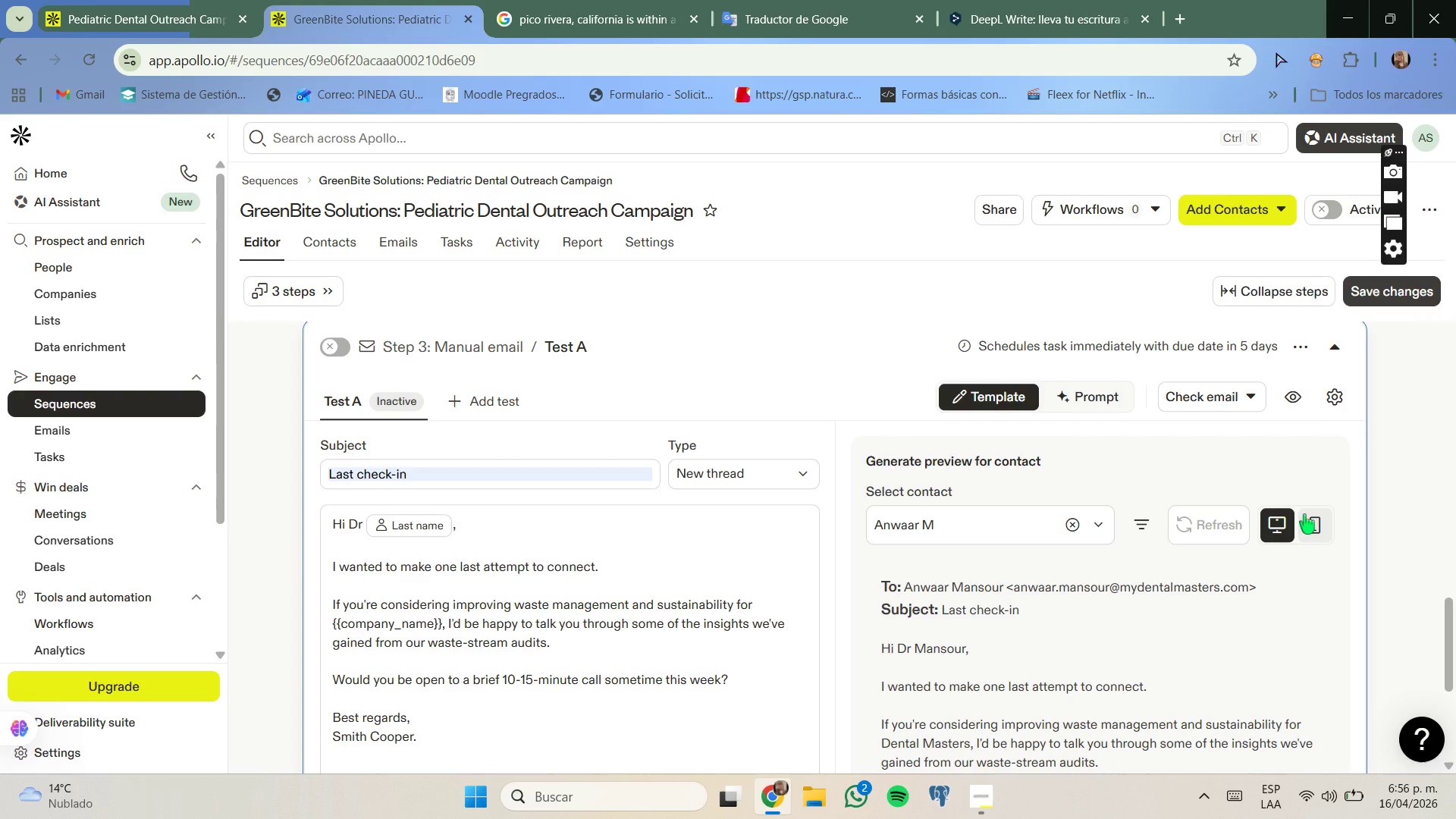 
left_click([335, 418])
 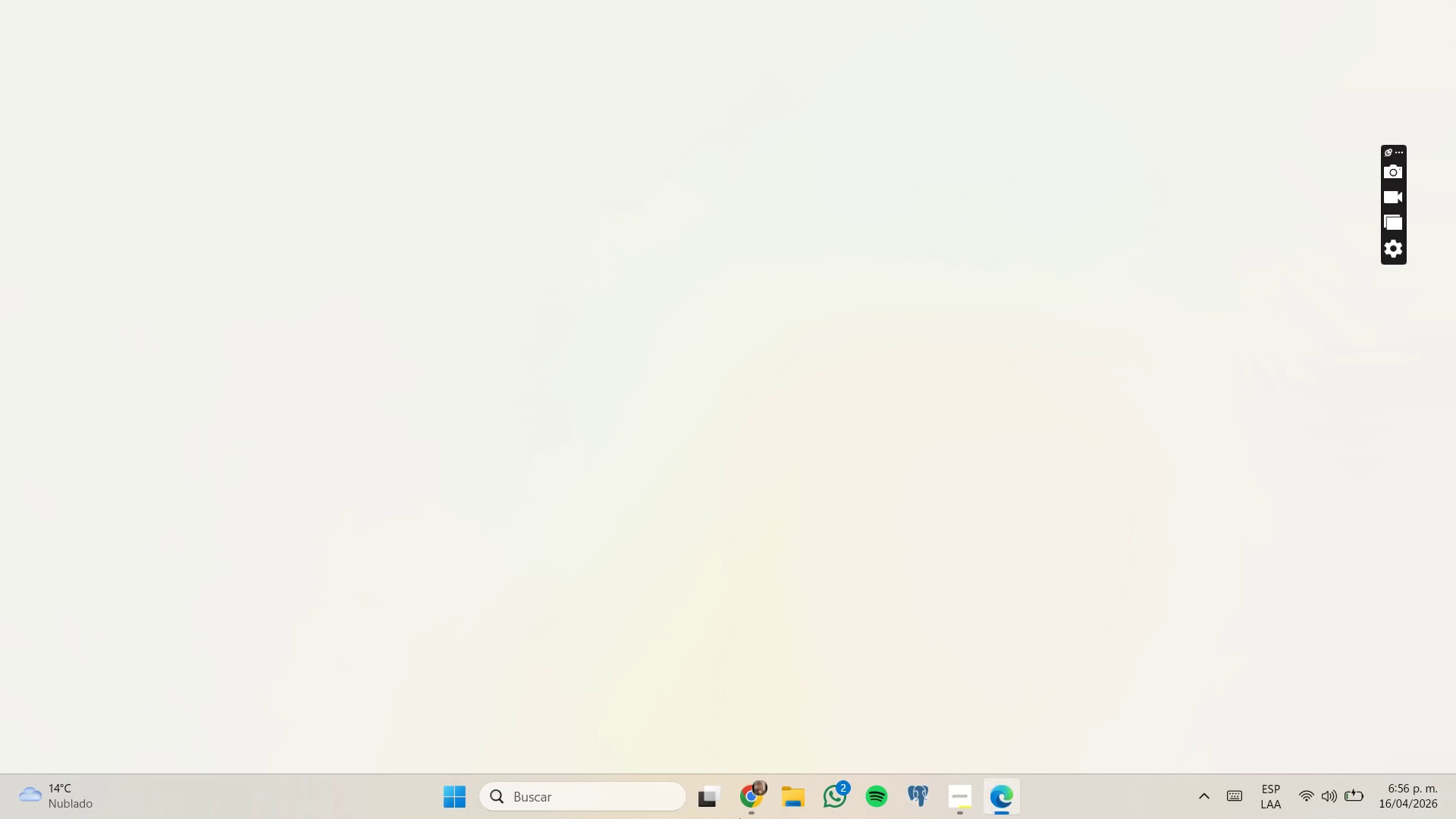 
left_click([727, 698])
 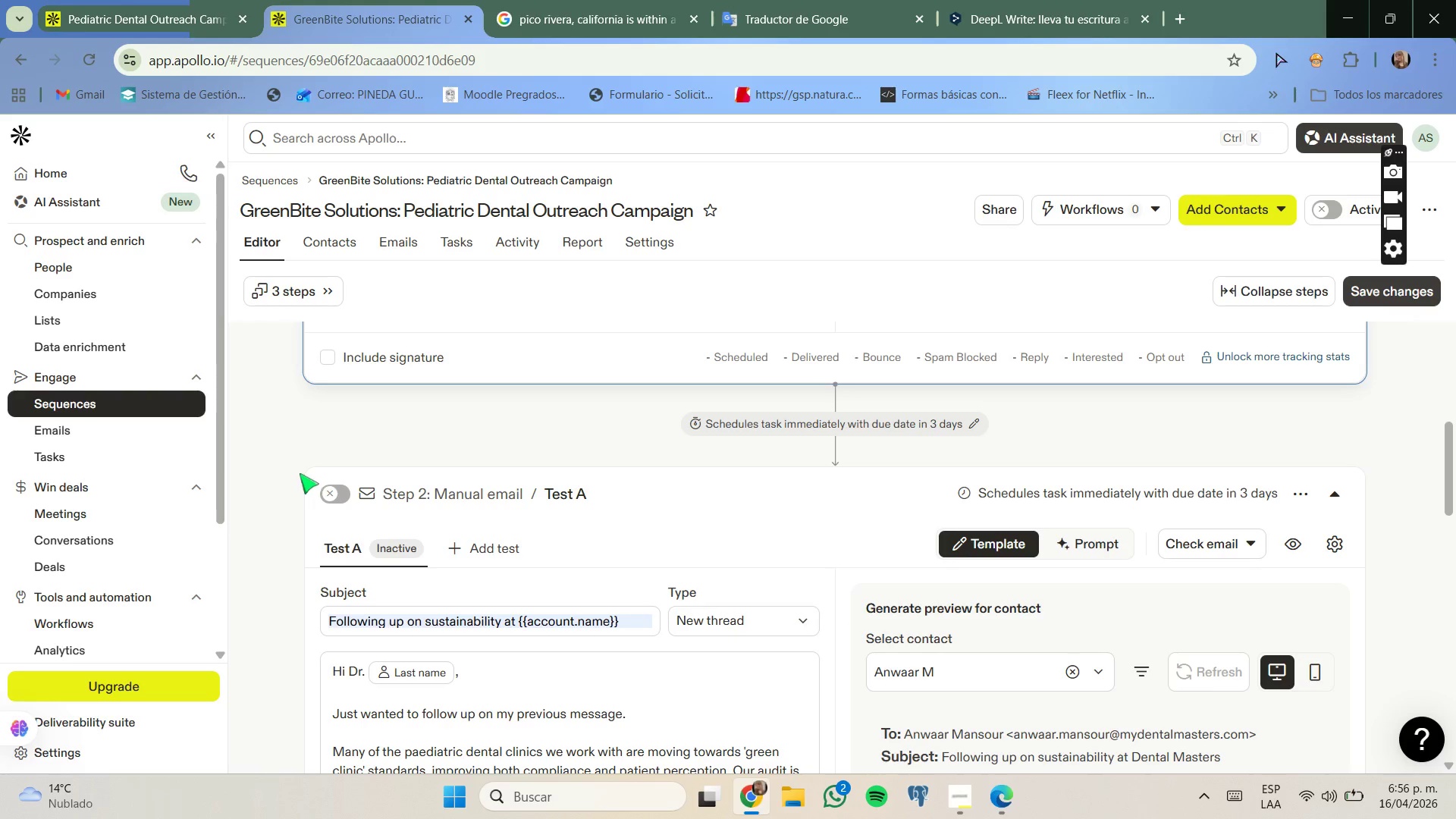 
left_click([329, 488])
 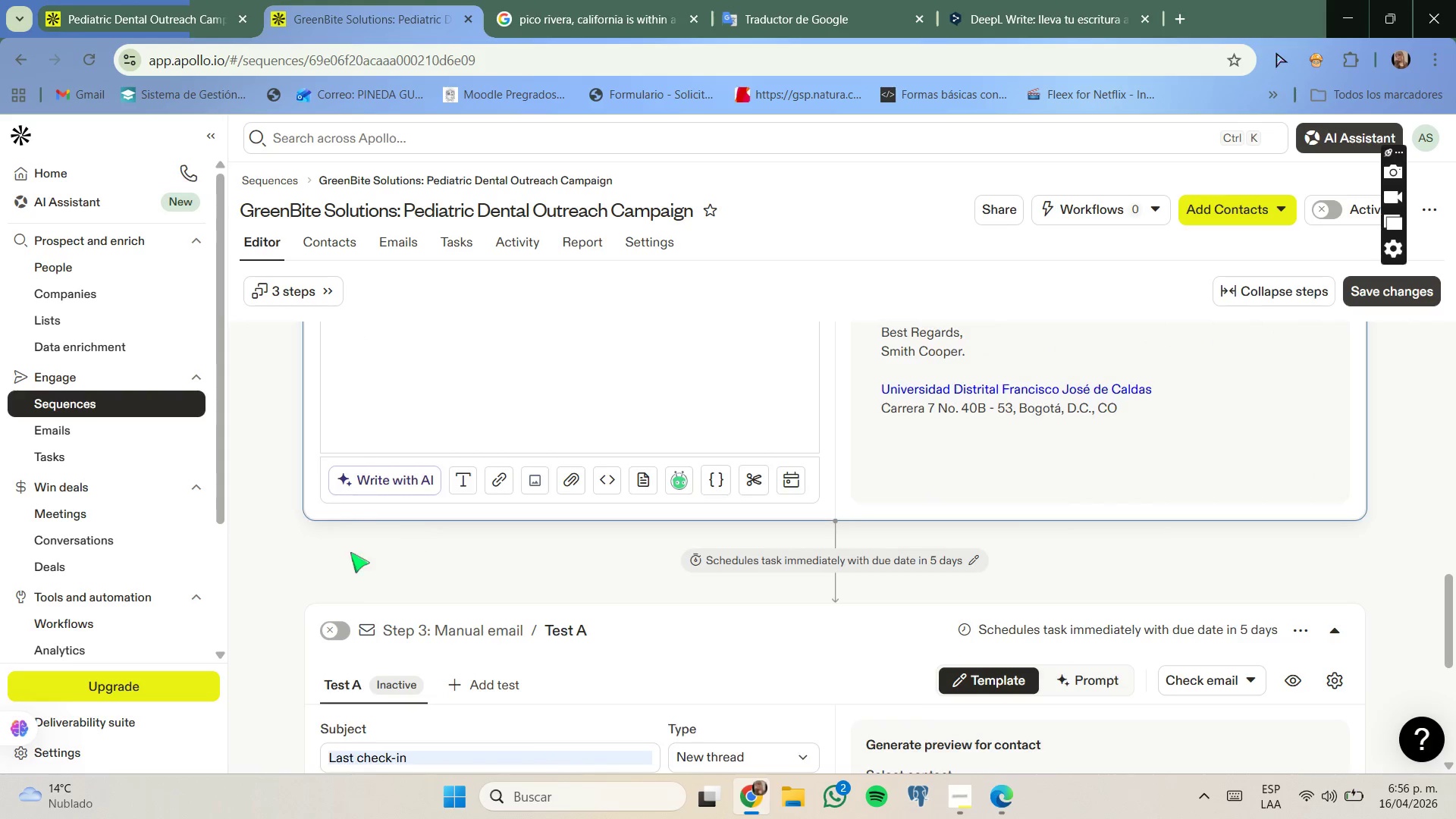 
left_click([342, 480])
 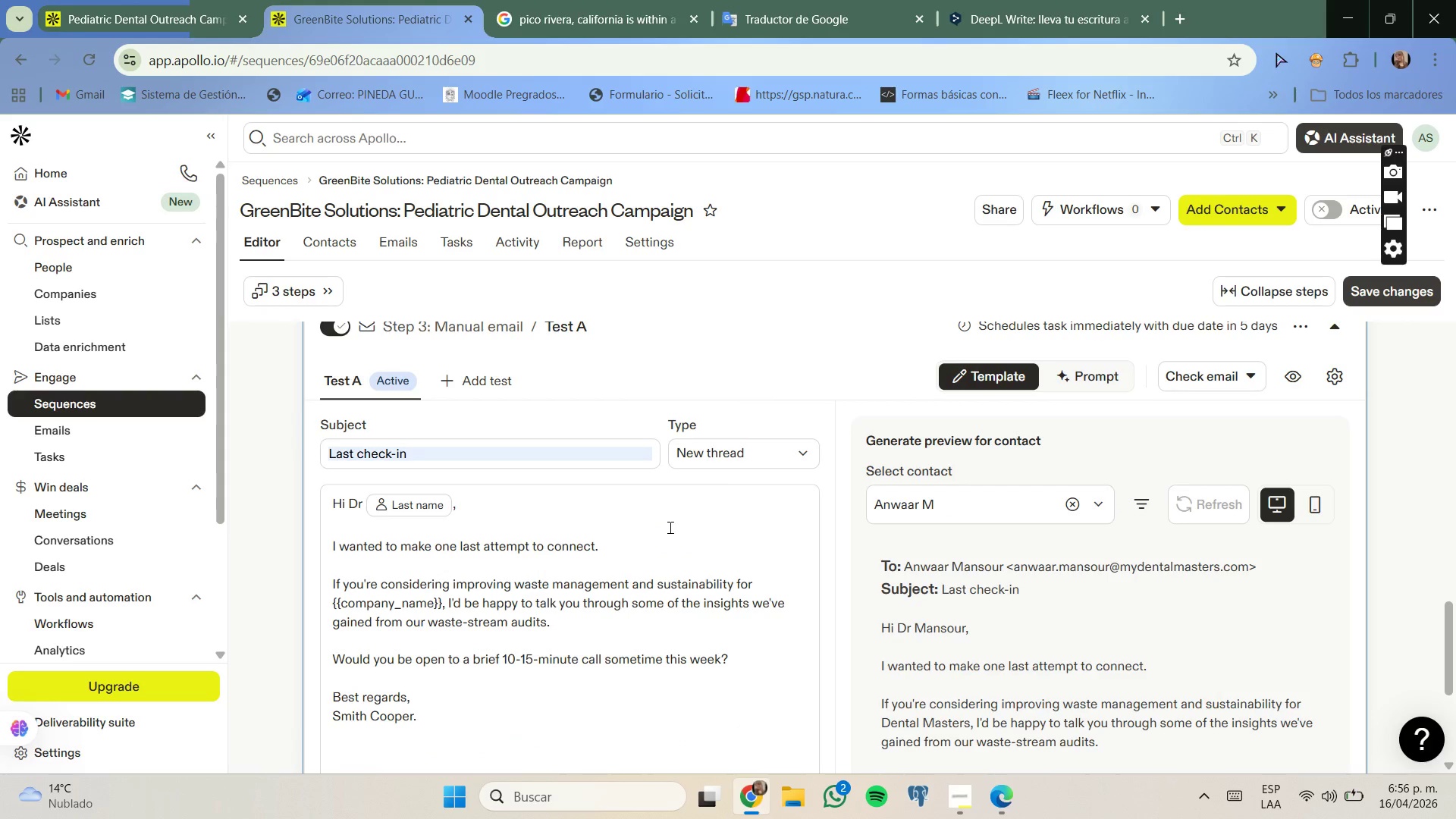 
wait(8.69)
 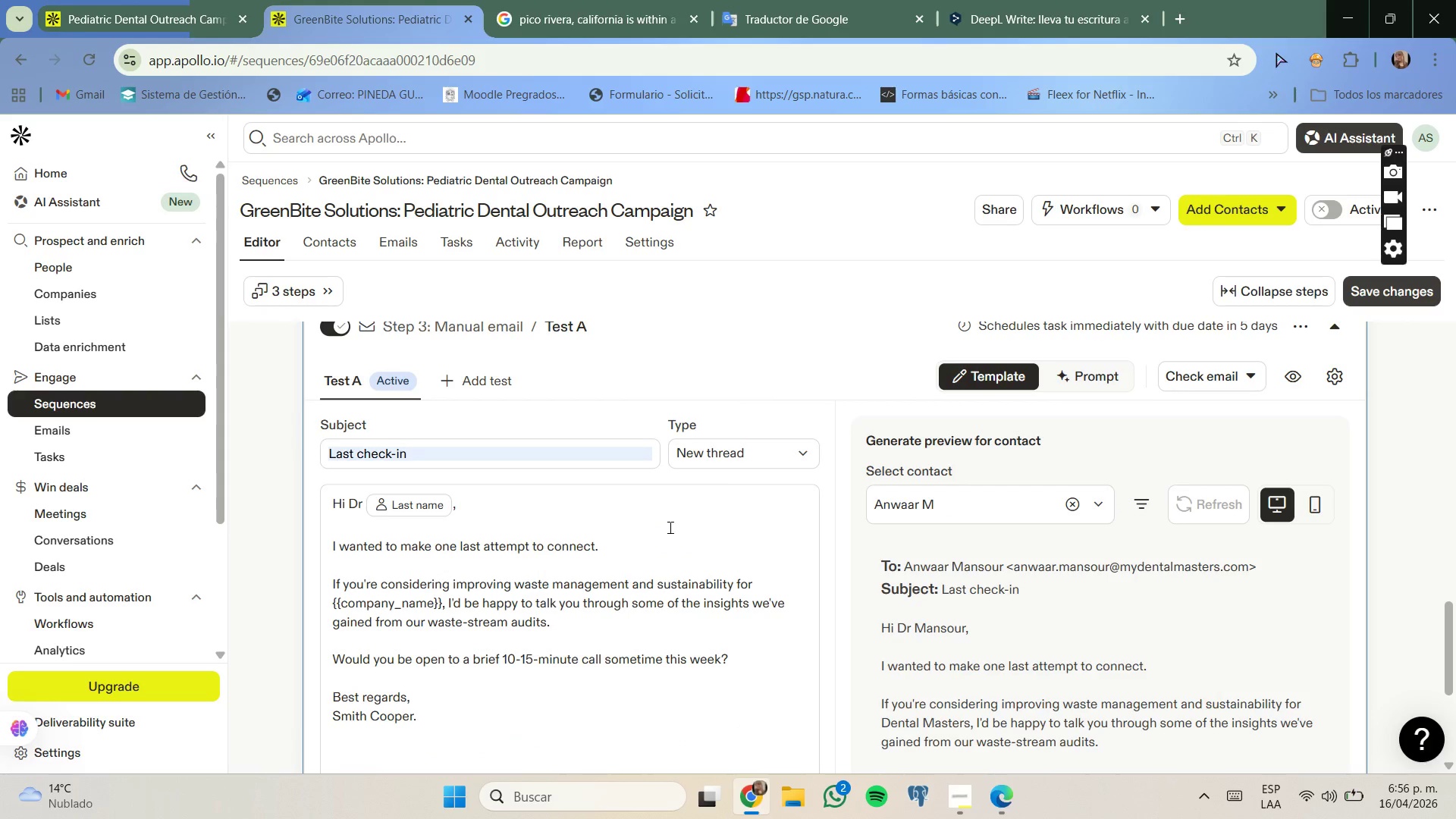 
double_click([669, 527])
 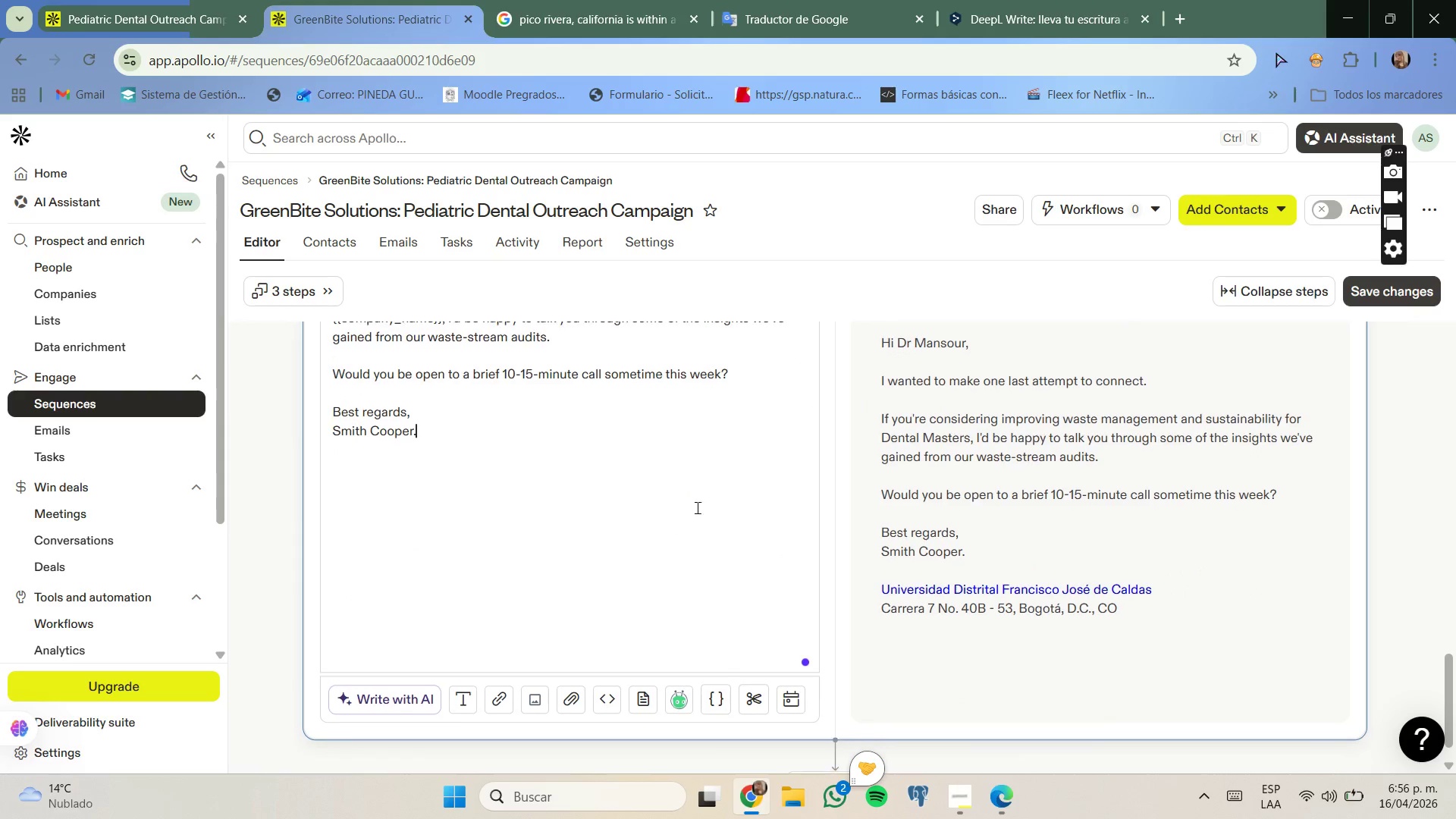 
left_click([1425, 300])
 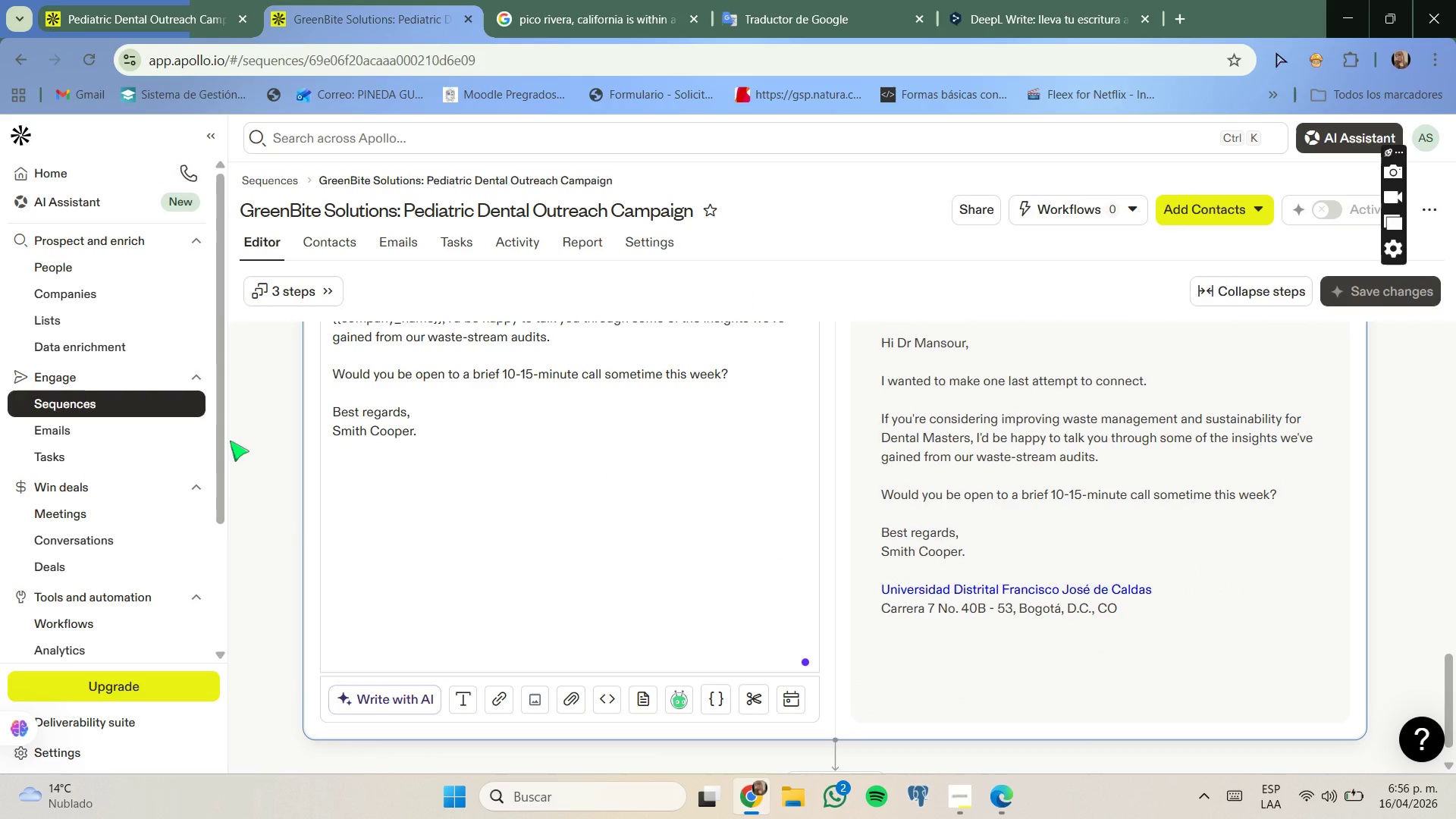 
mouse_move([78, 408])
 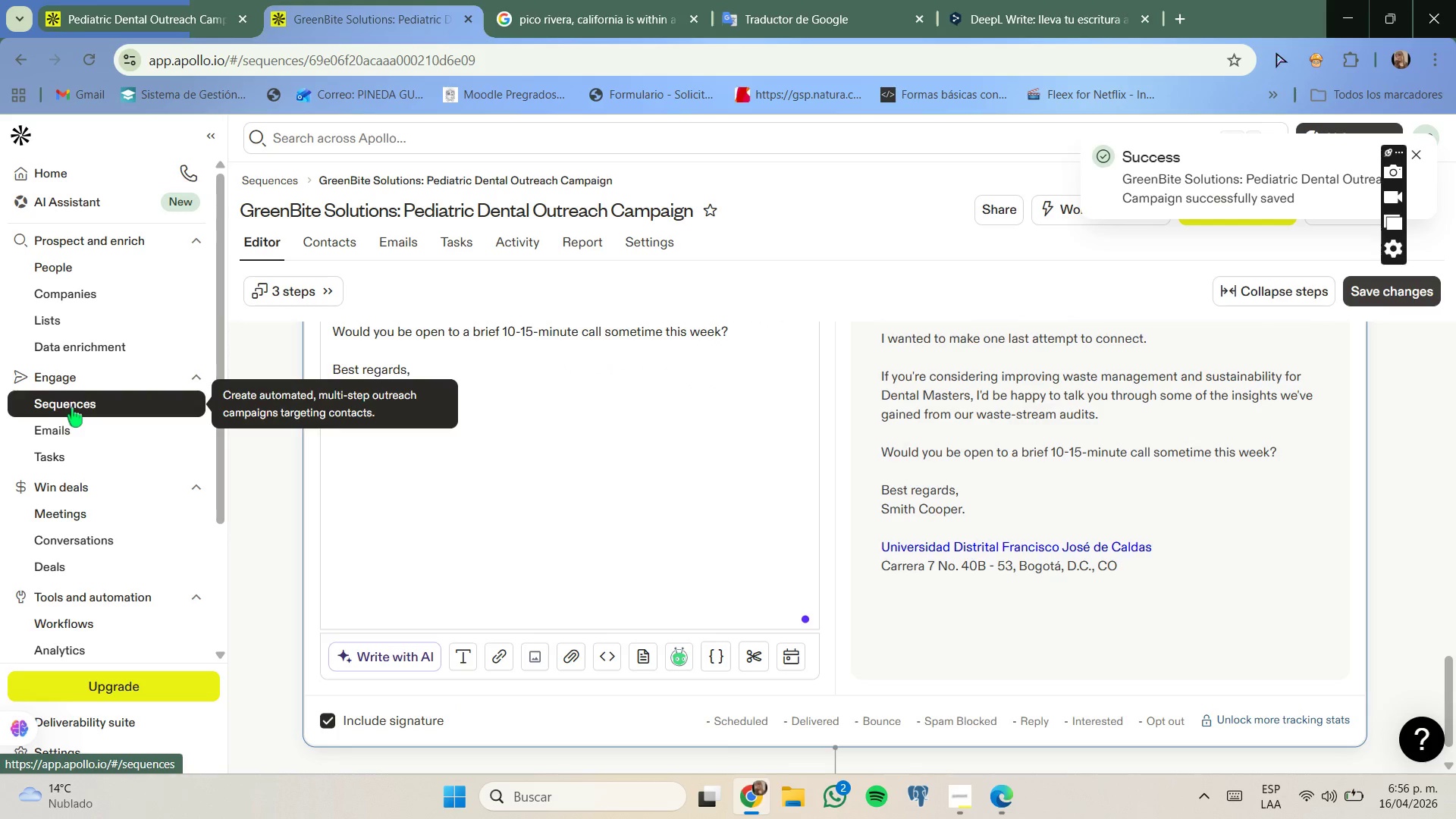 
left_click([72, 407])
 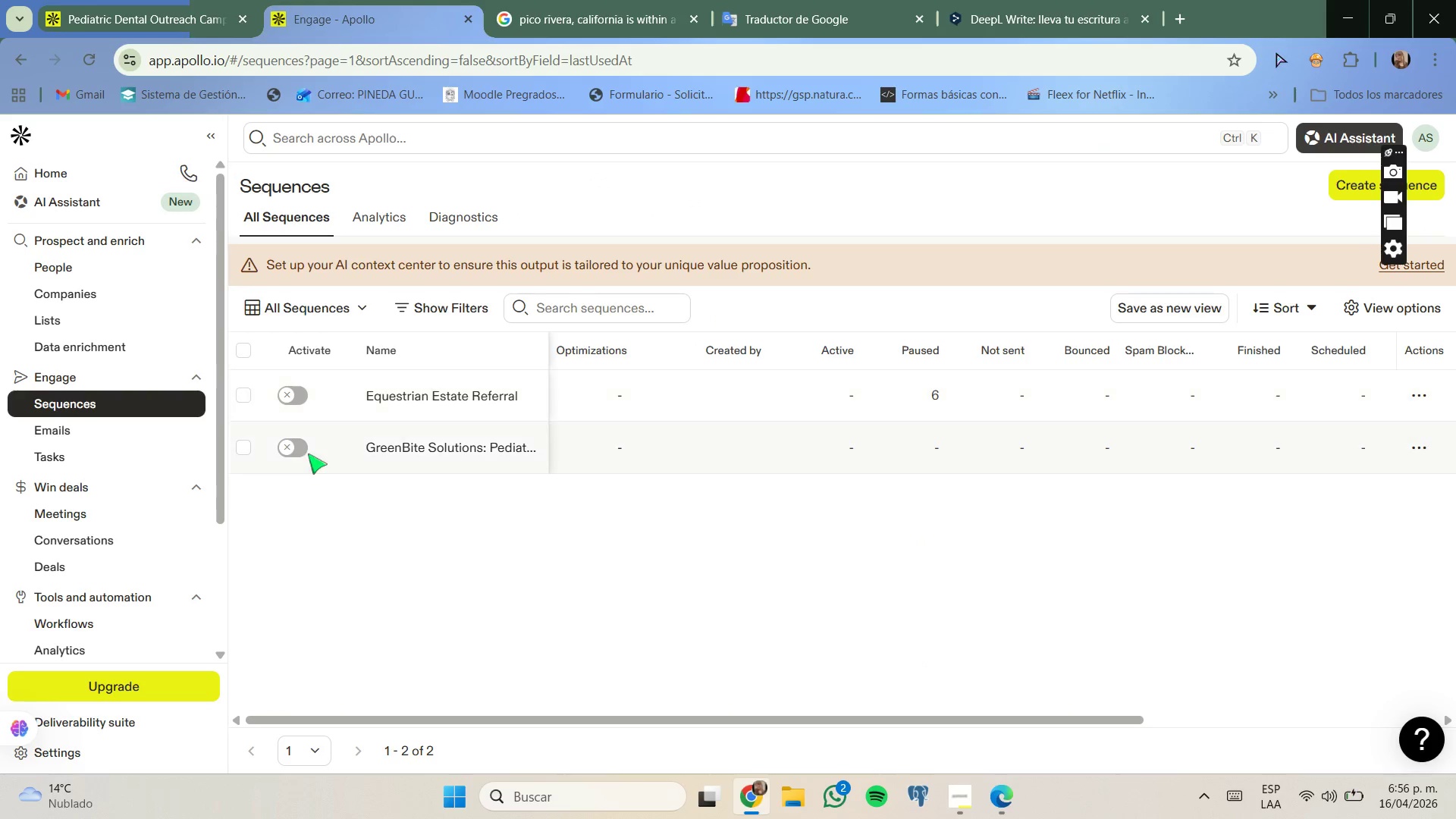 
left_click([296, 446])
 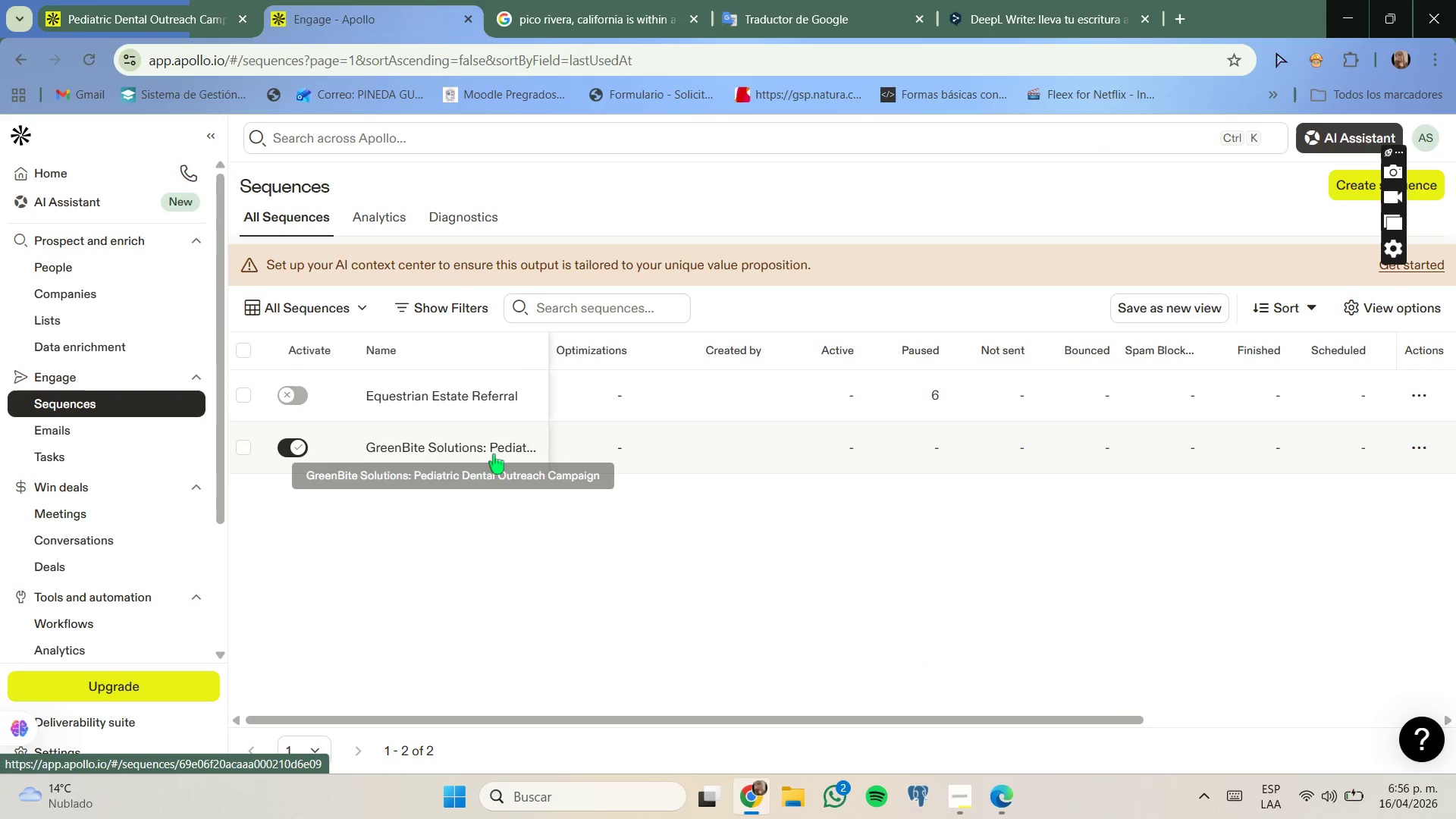 
right_click([494, 454])
 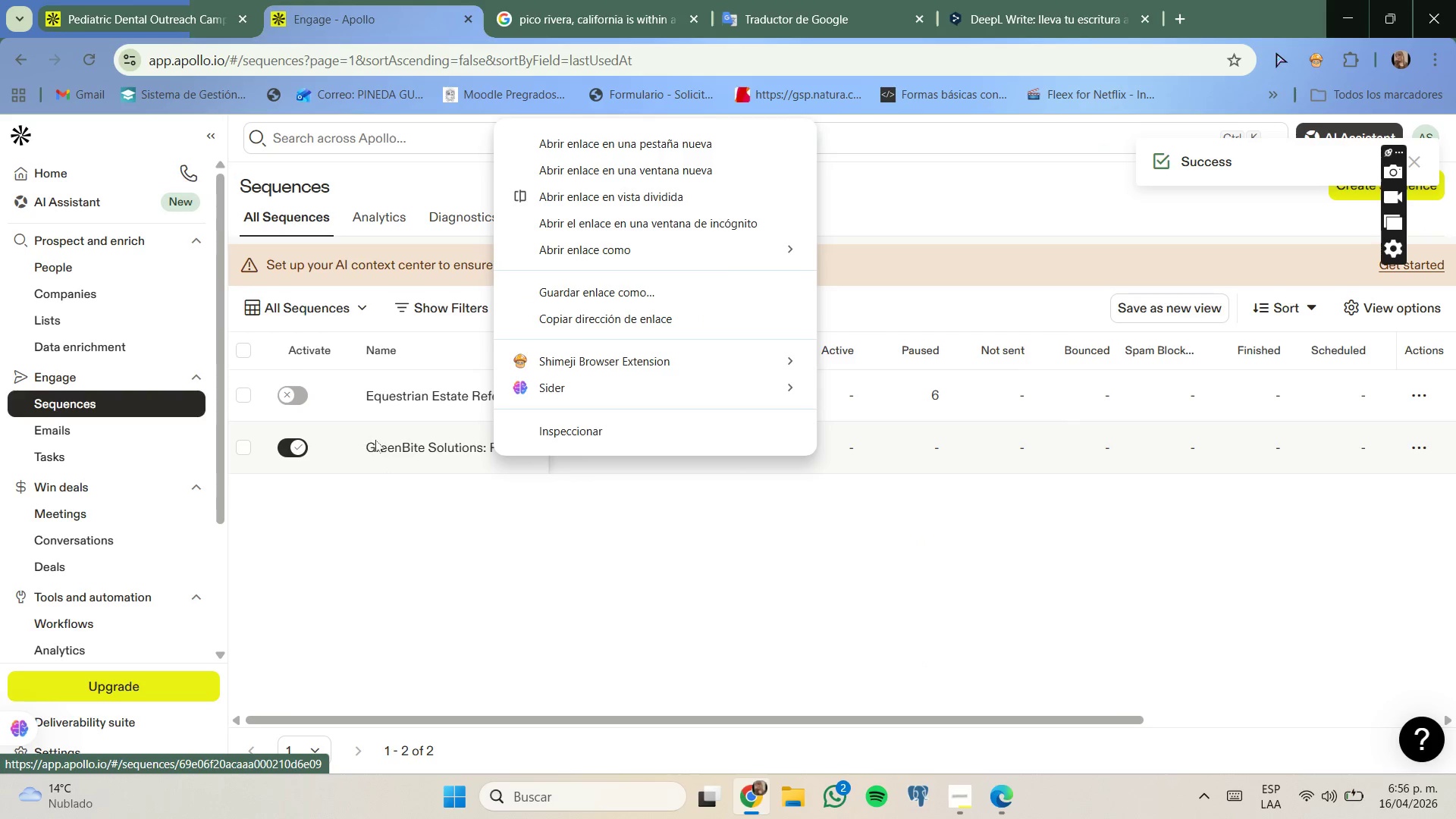 
left_click([388, 444])
 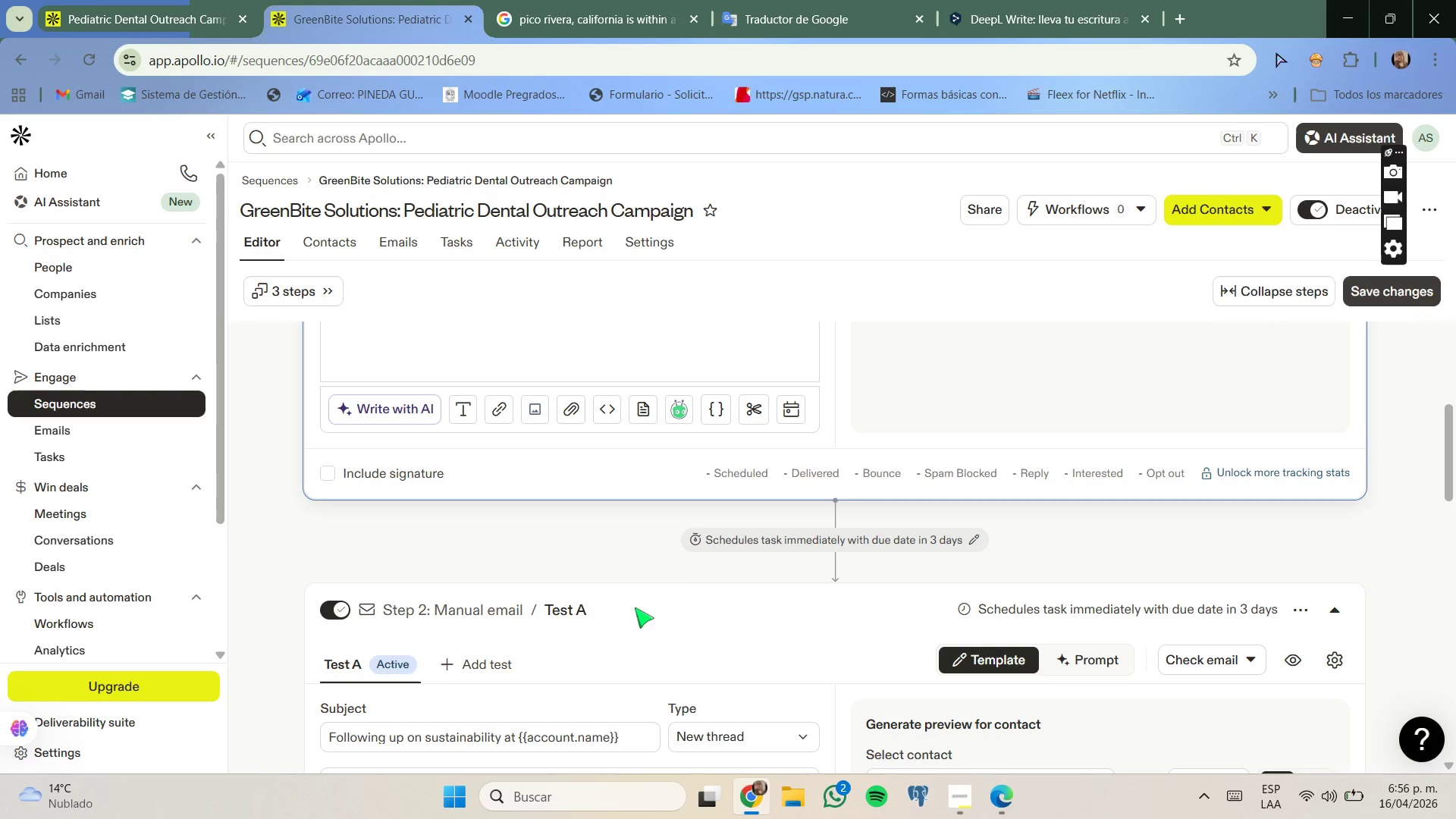 
wait(9.86)
 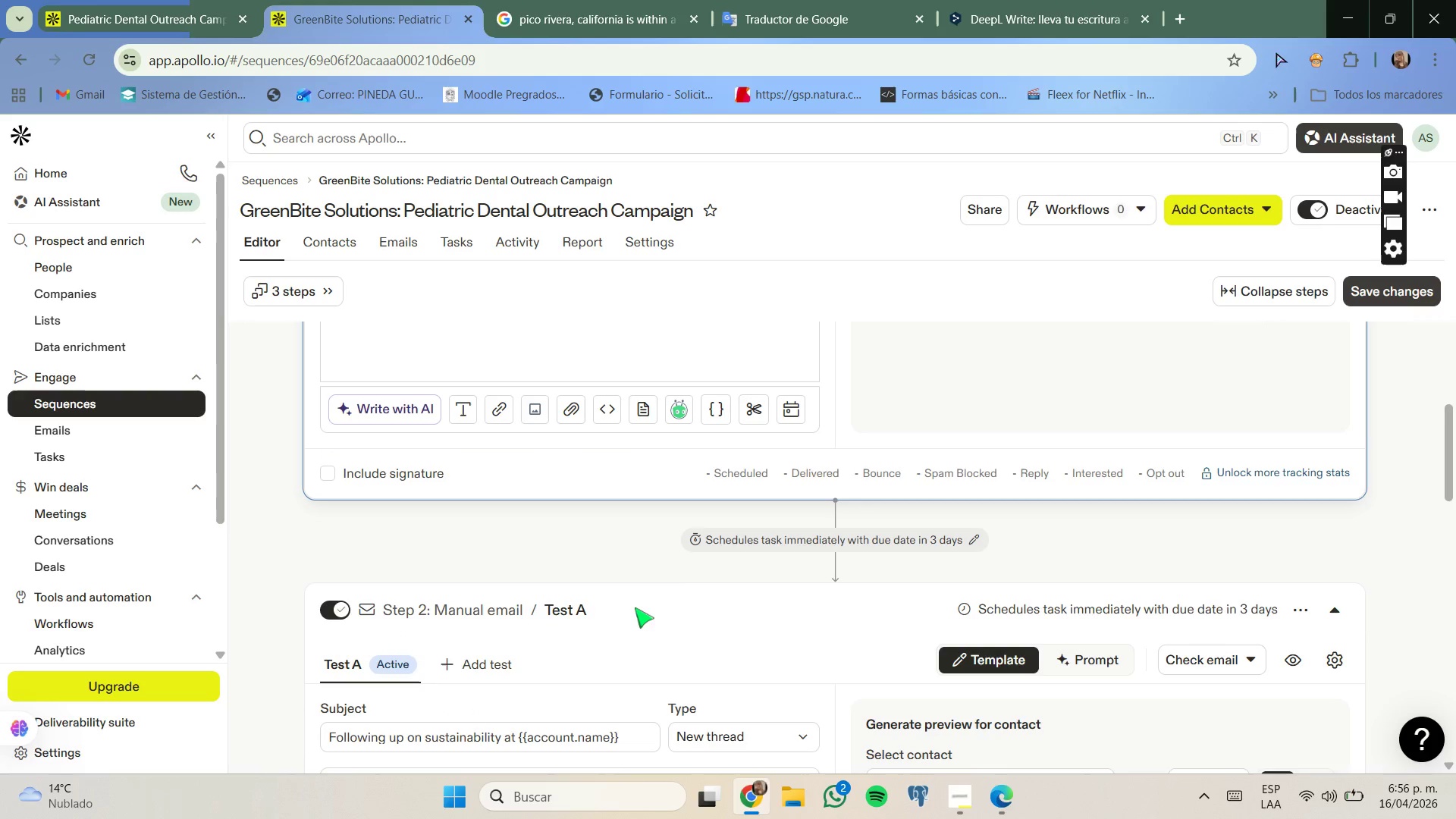 
left_click([331, 618])
 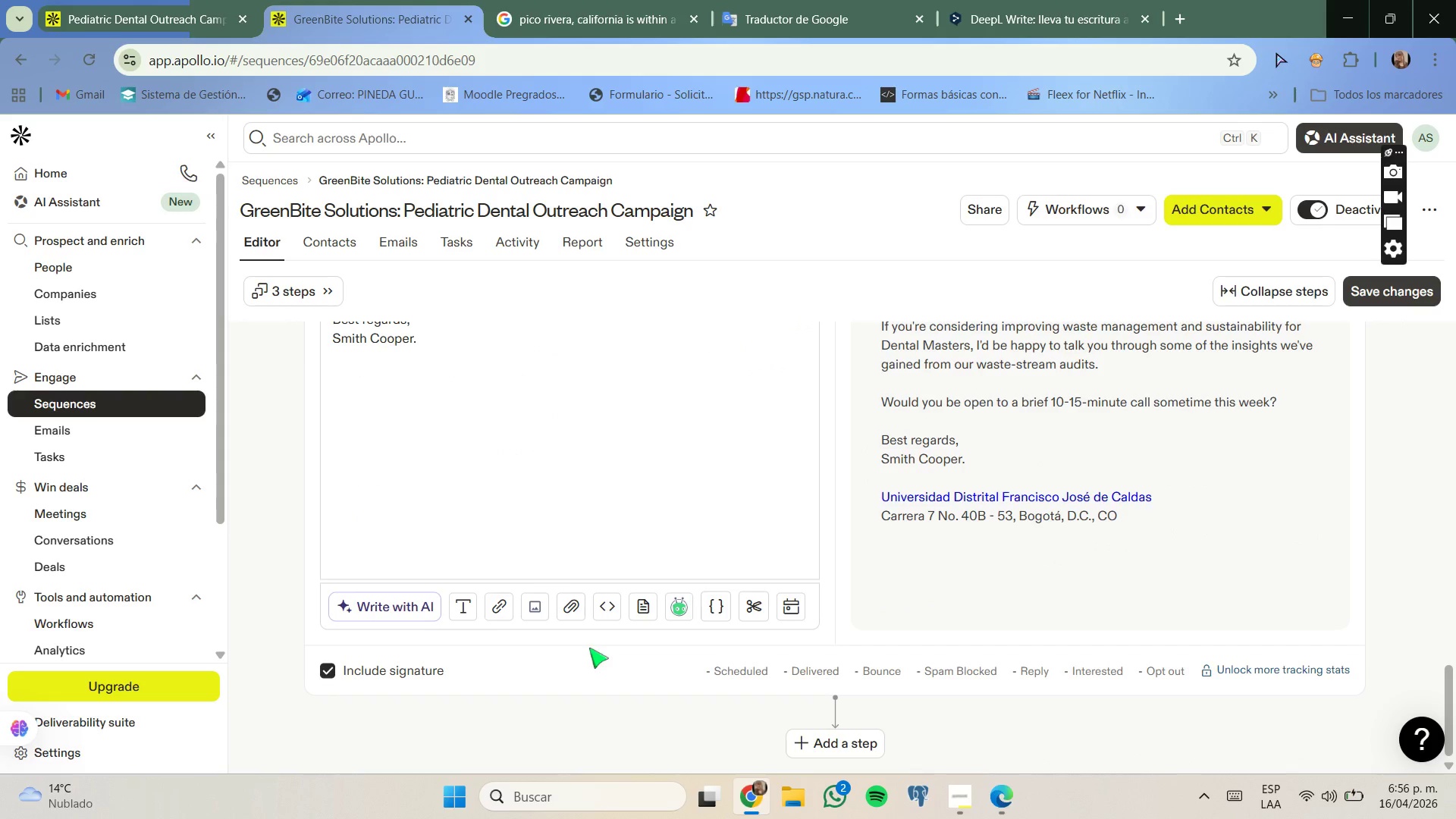 
left_click([321, 676])
 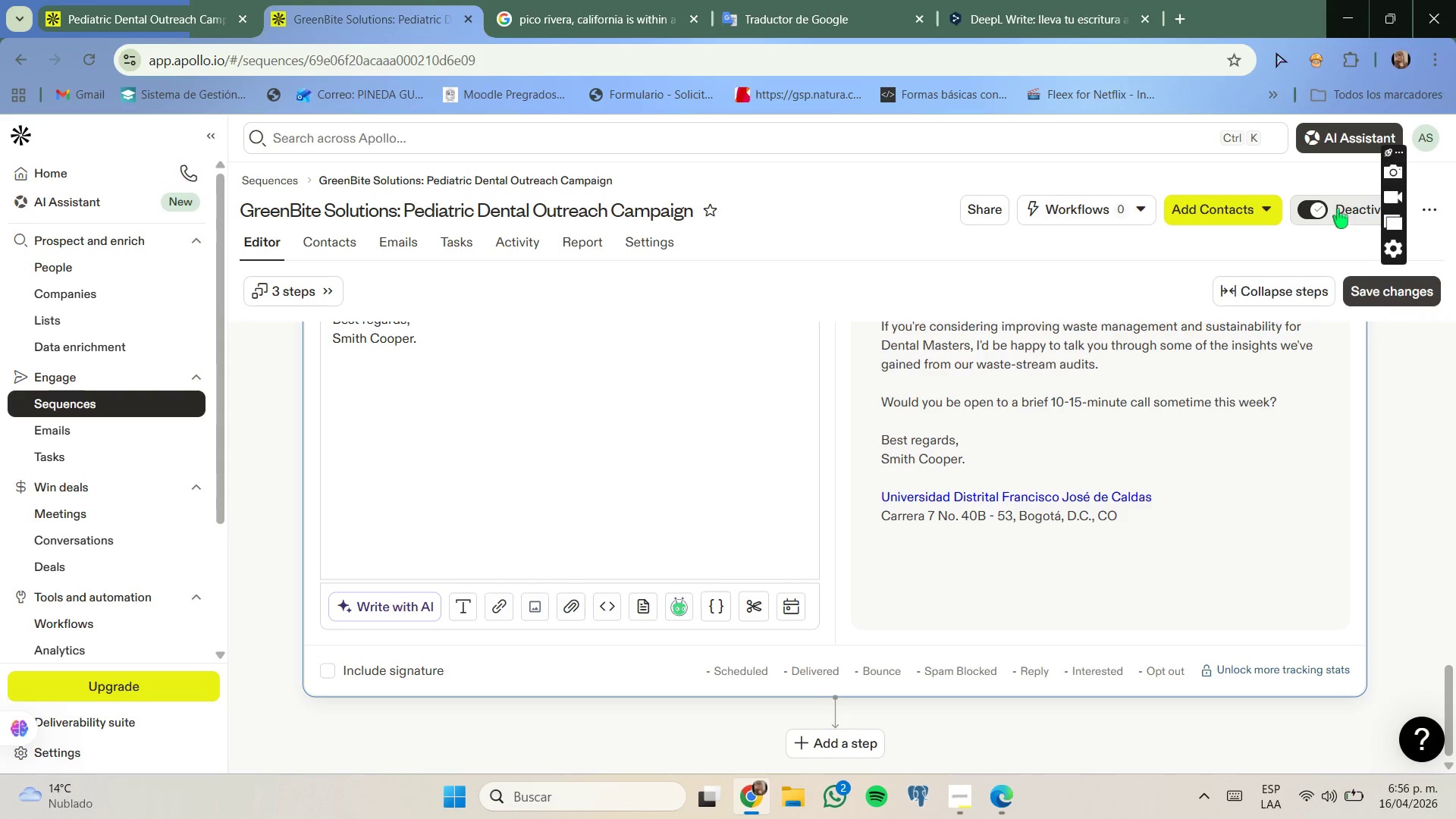 
left_click([1390, 295])
 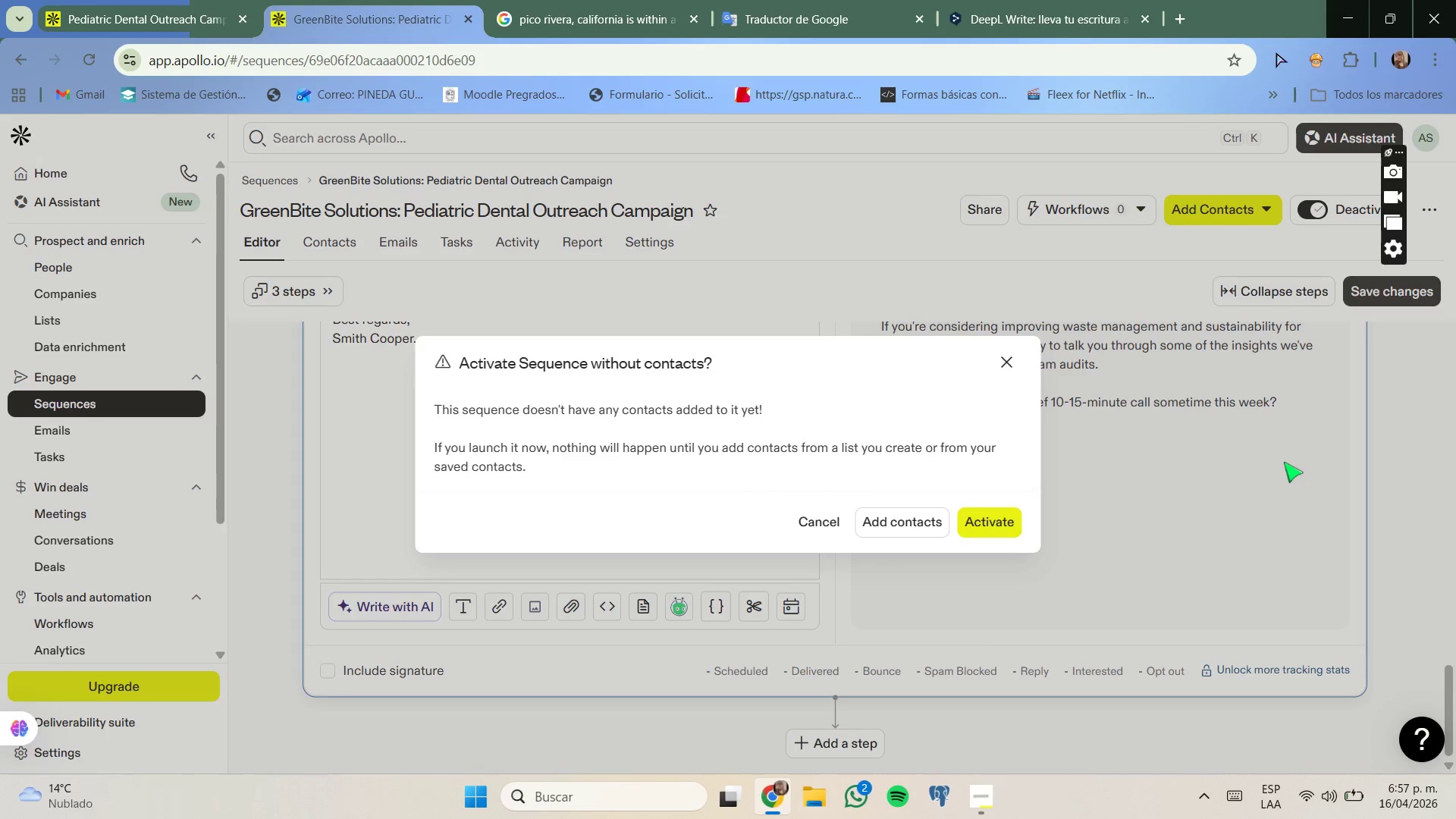 
left_click([988, 525])
 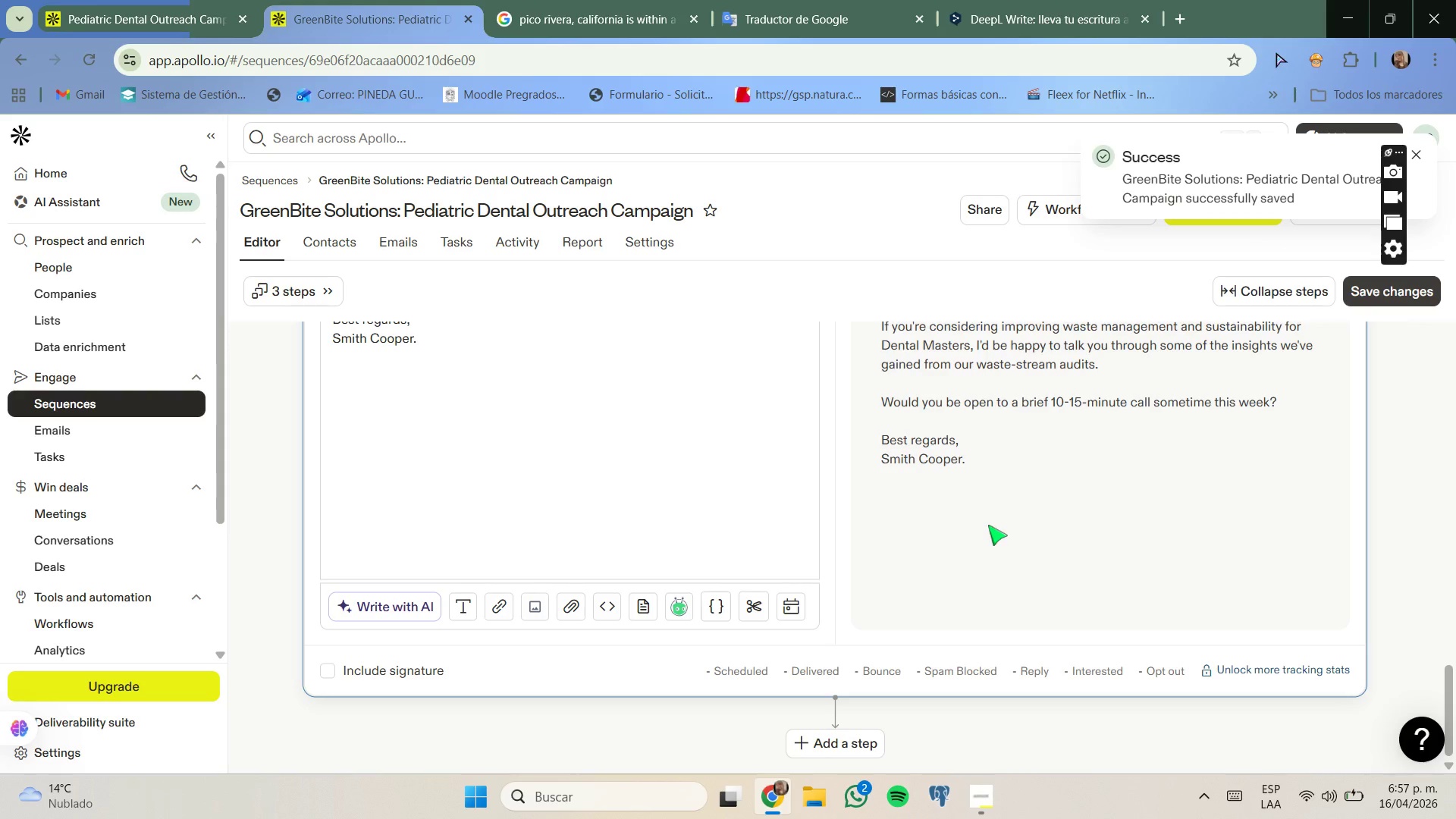 
wait(6.11)
 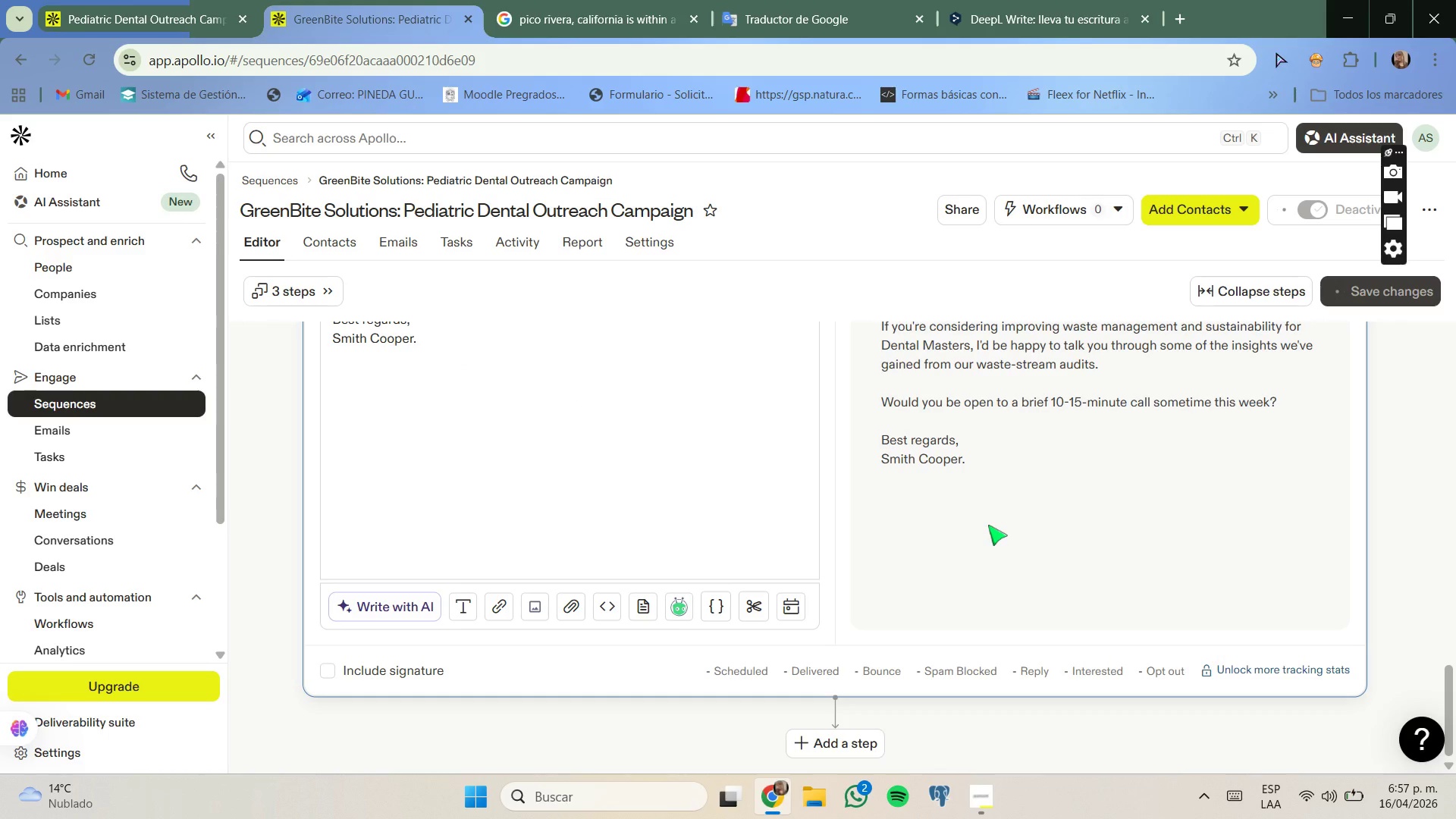 
left_click([82, 315])
 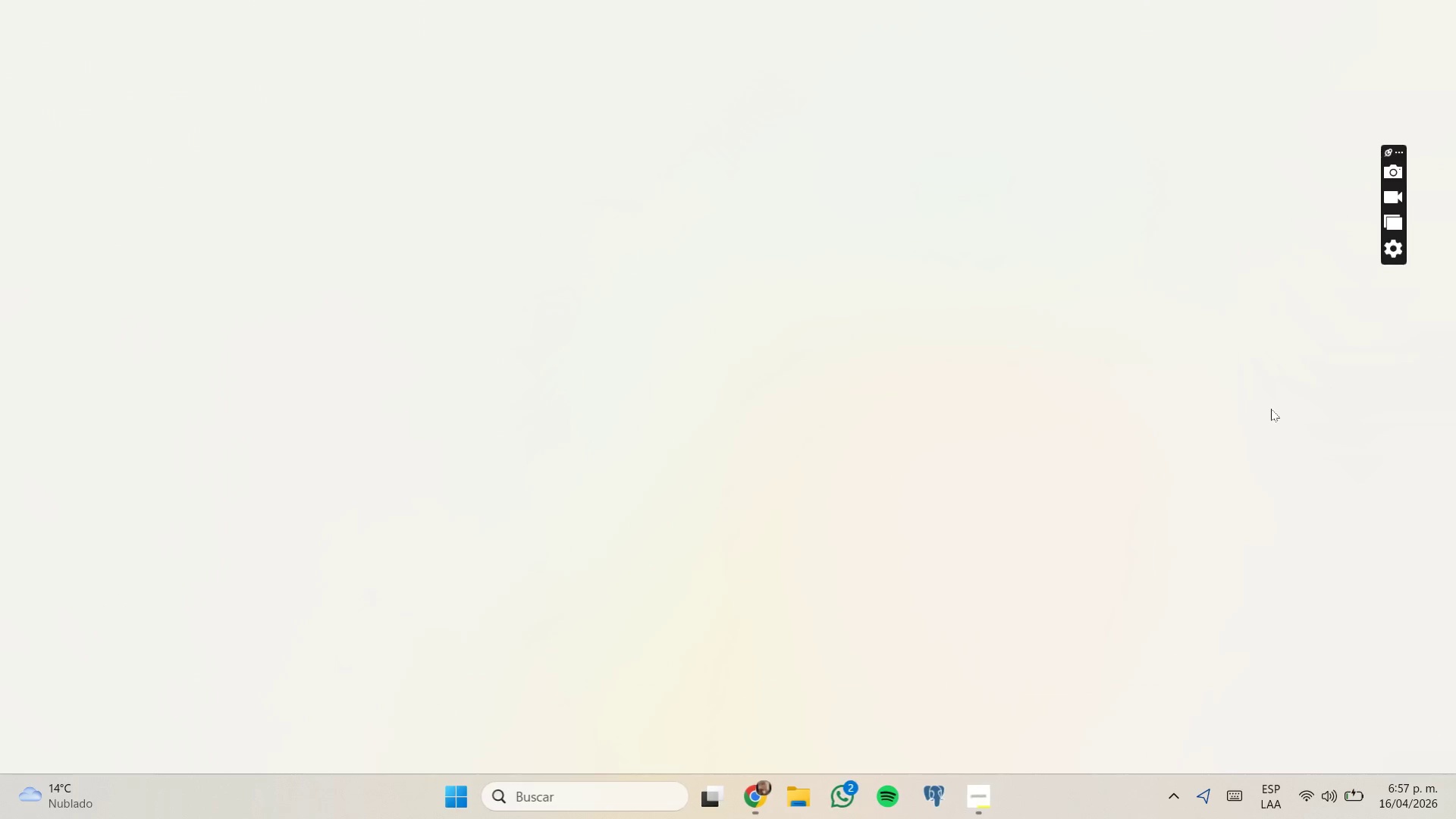 
left_click([1344, 11])
 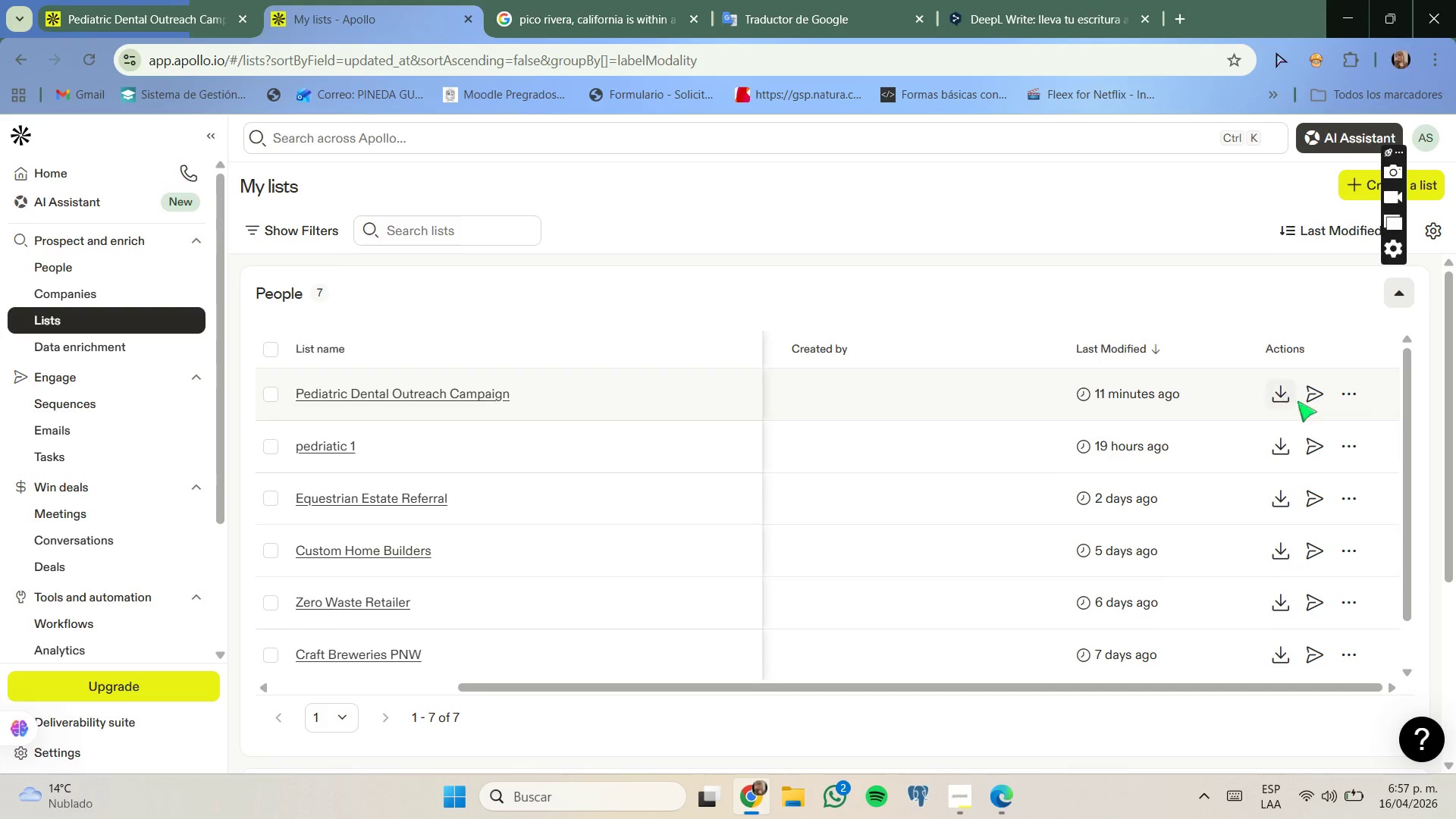 
left_click([1311, 403])
 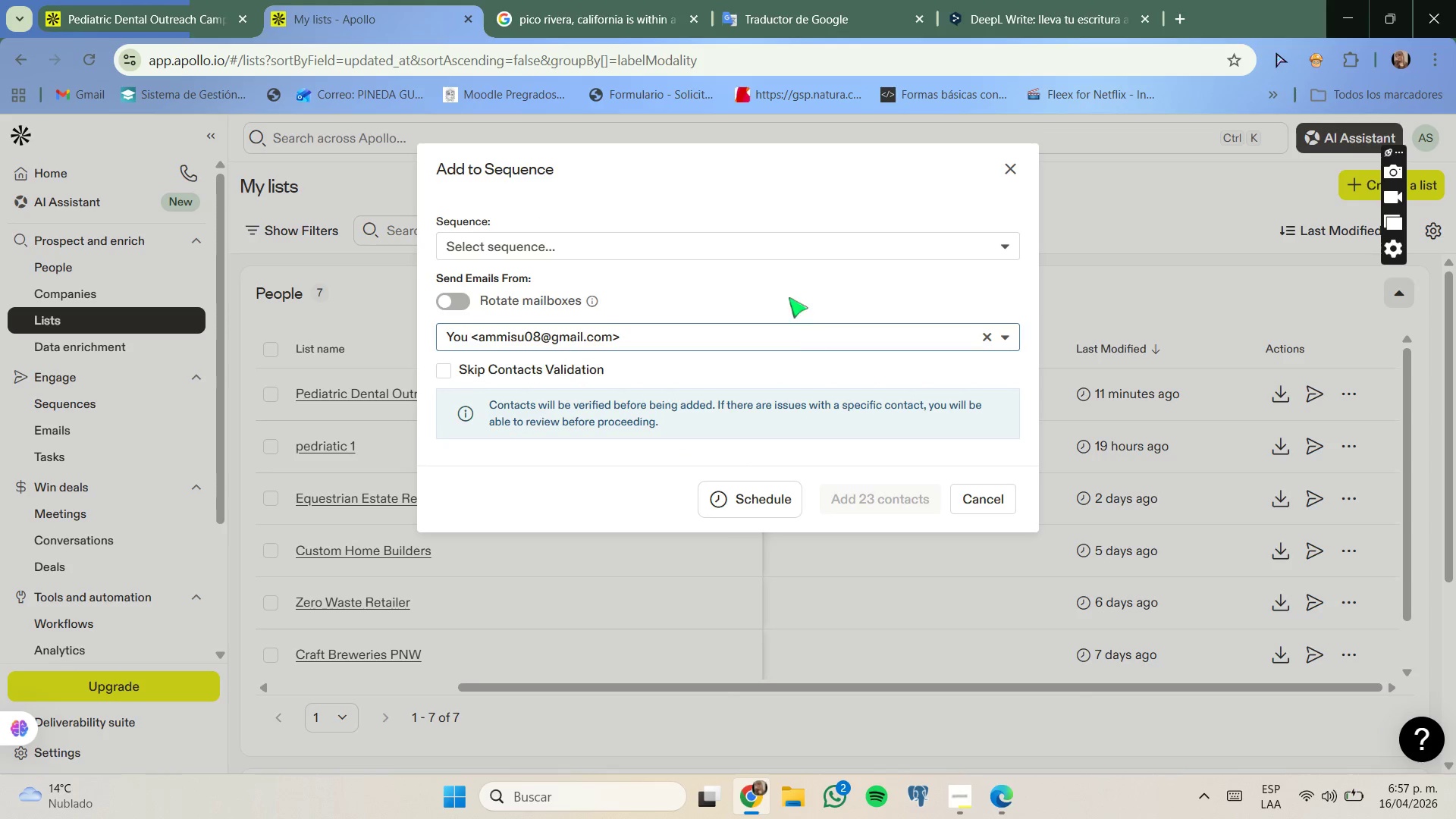 
left_click([780, 249])
 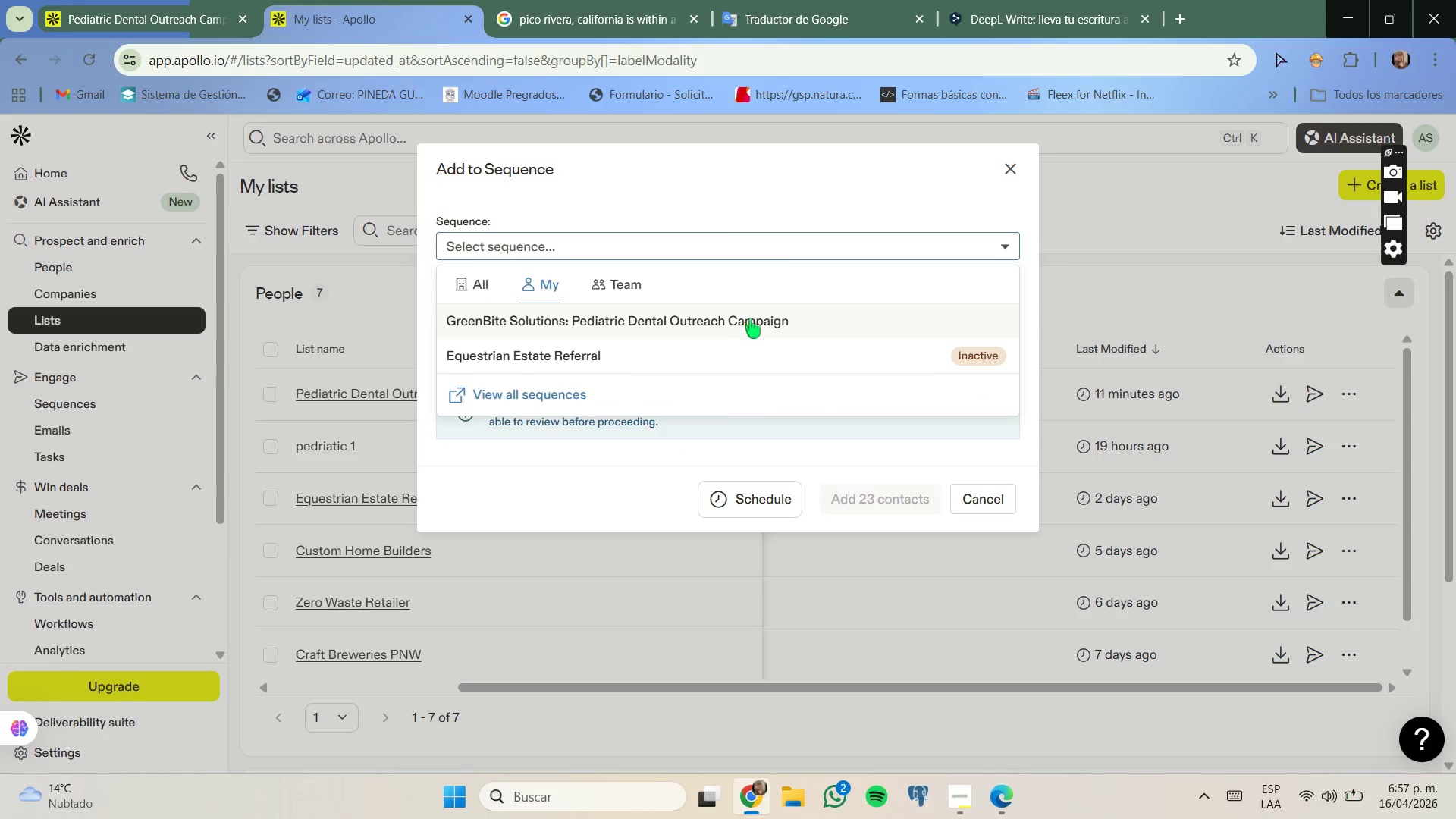 
left_click([750, 320])
 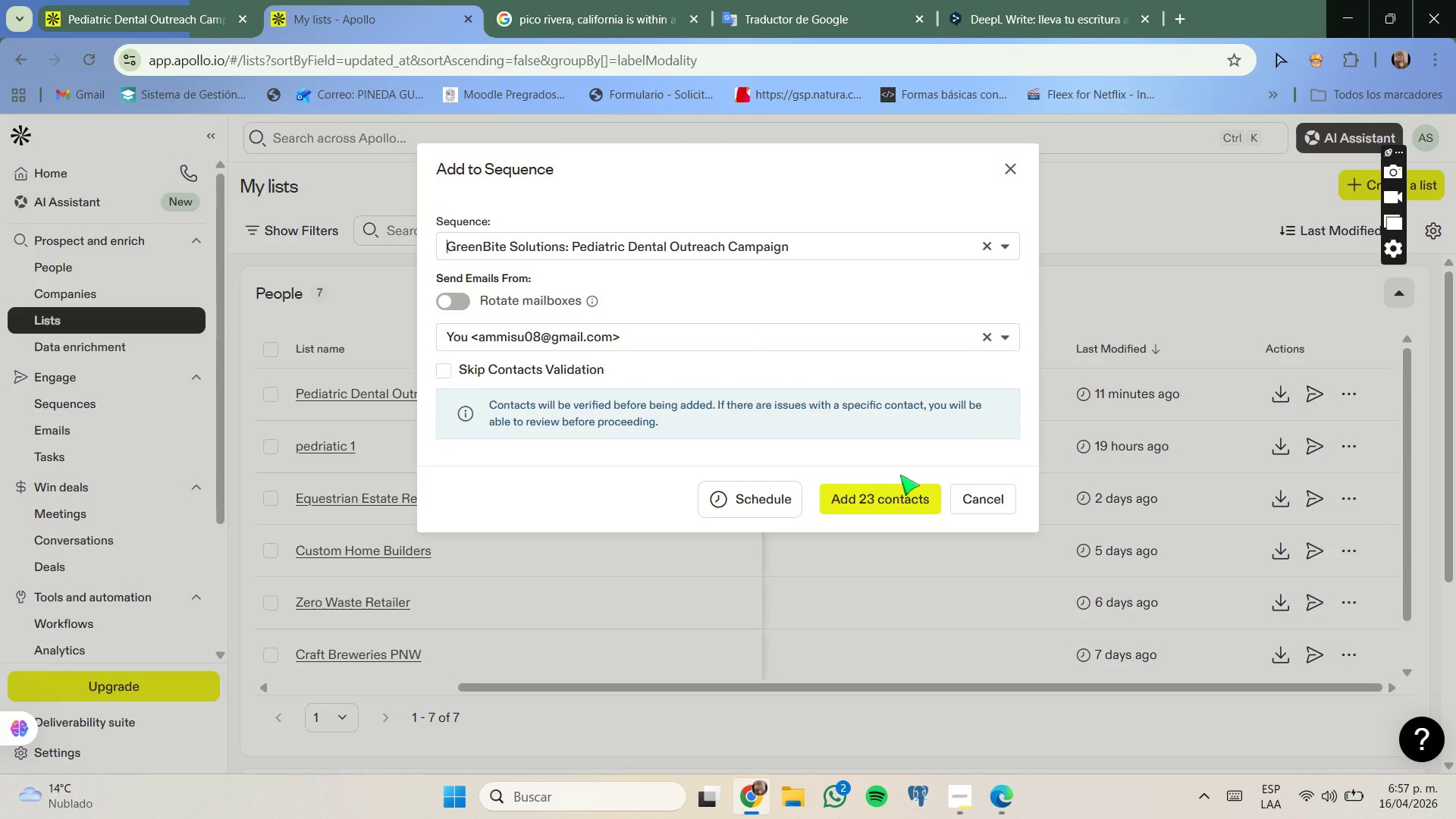 
left_click([888, 500])
 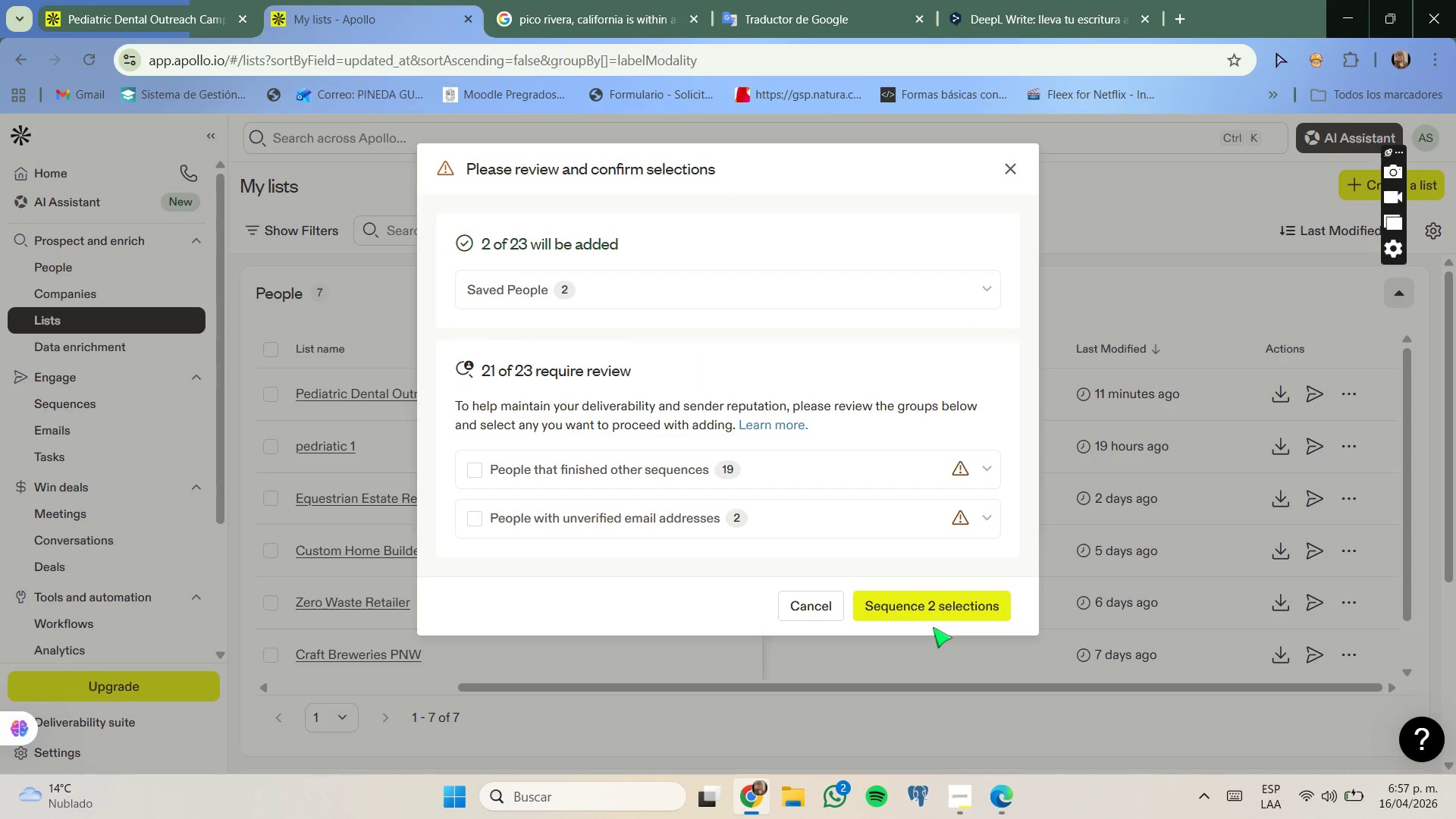 
wait(10.72)
 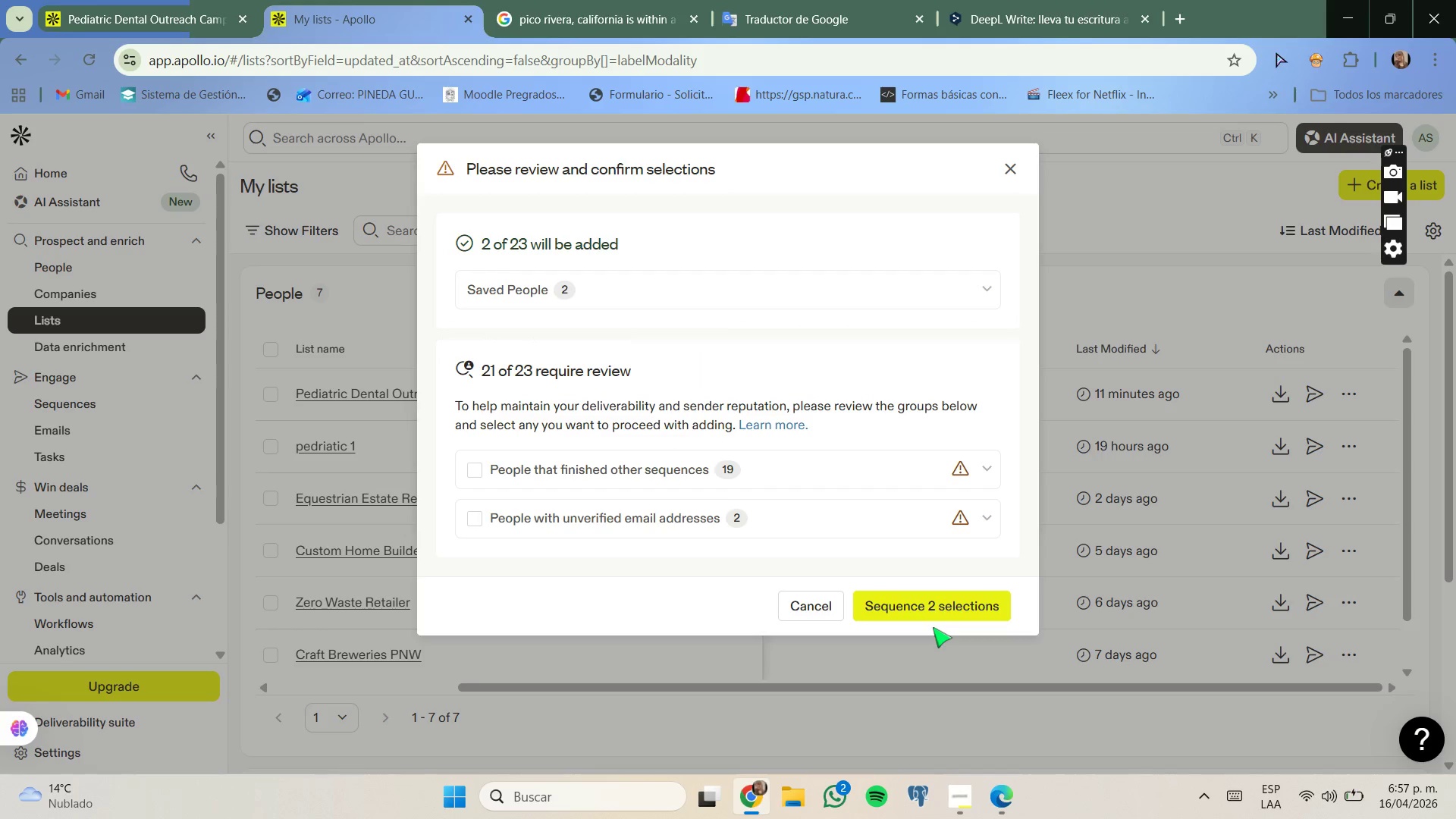 
left_click([902, 293])
 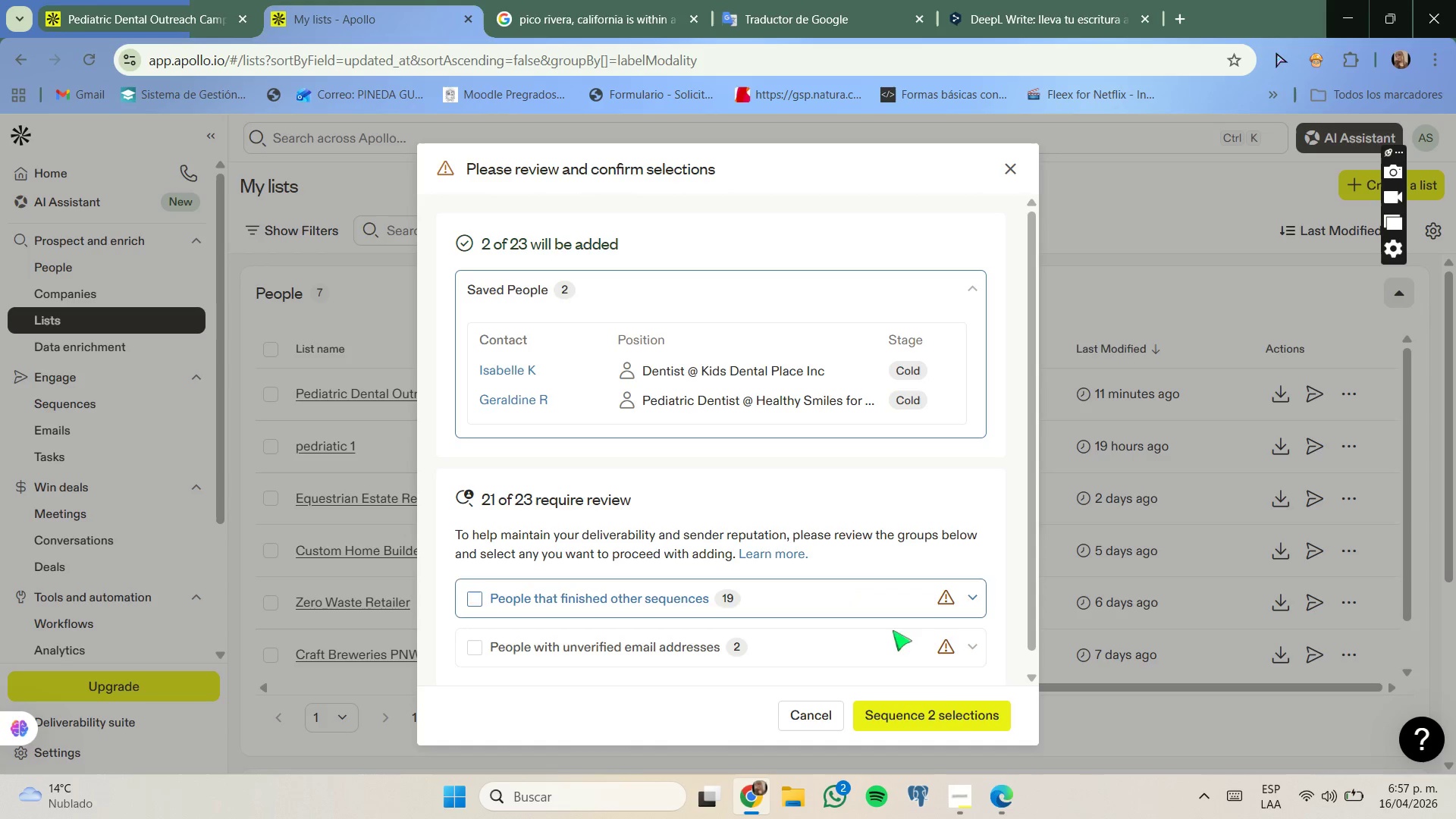 
wait(17.08)
 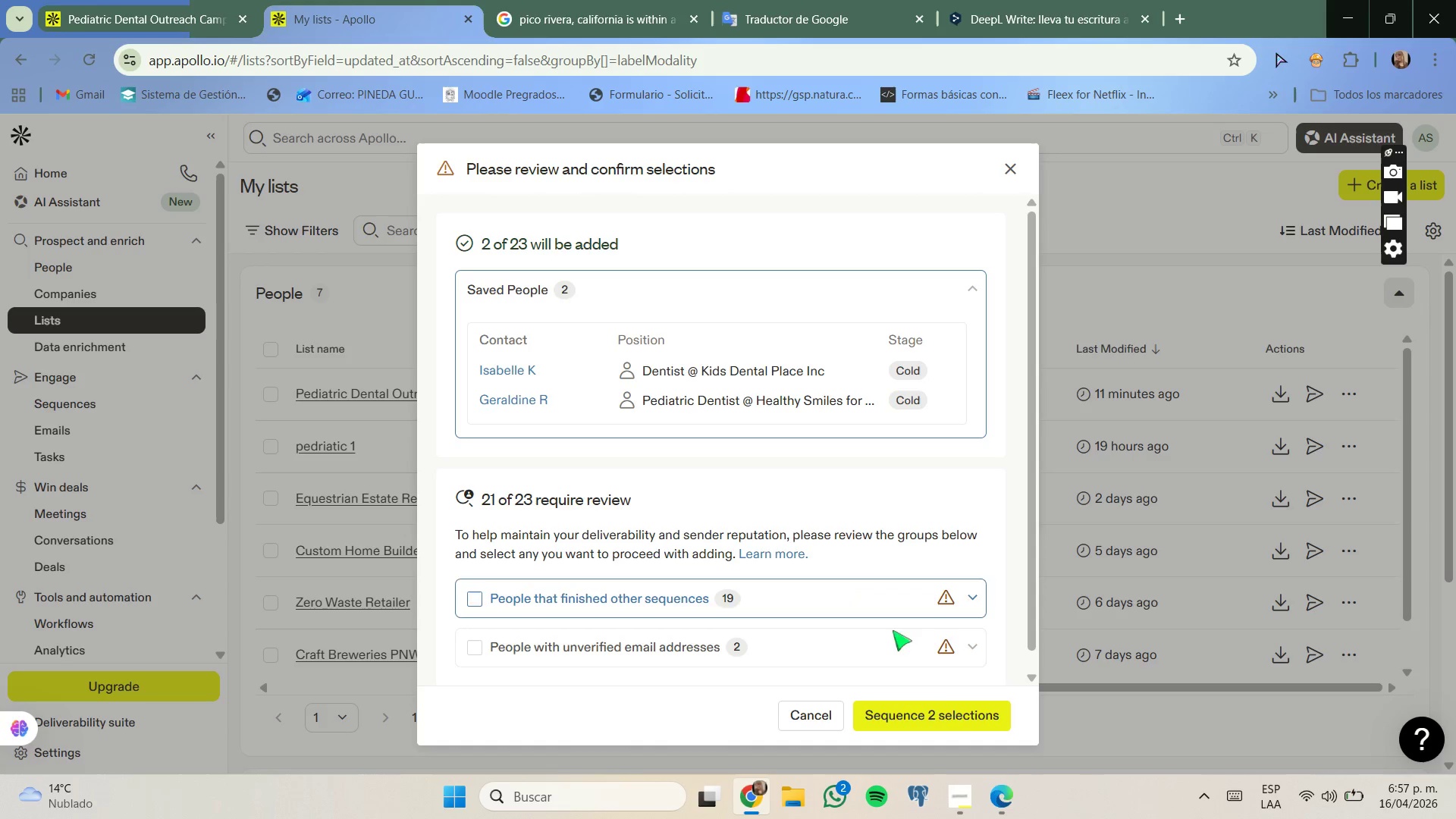 
left_click([934, 722])
 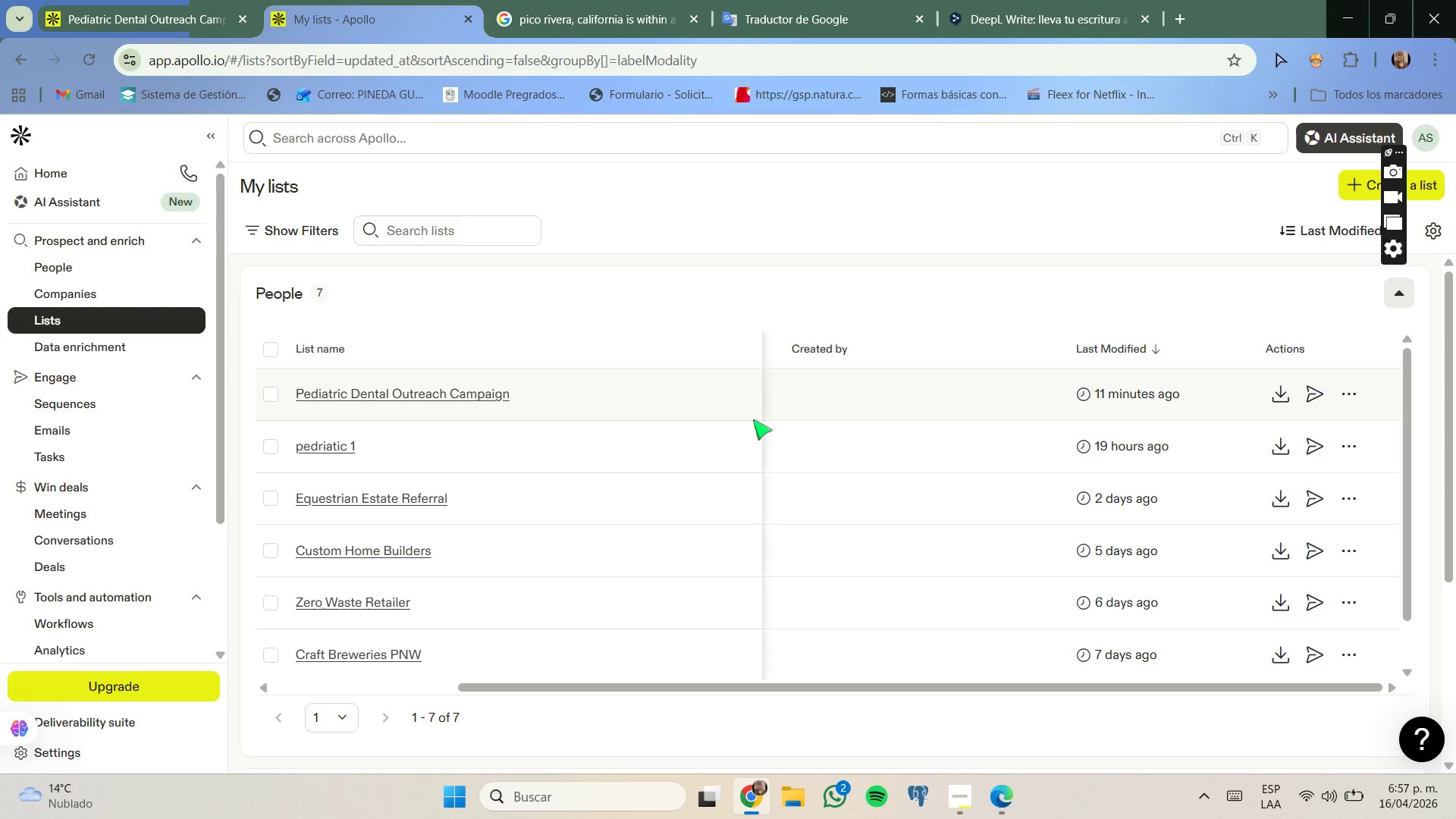 
wait(6.8)
 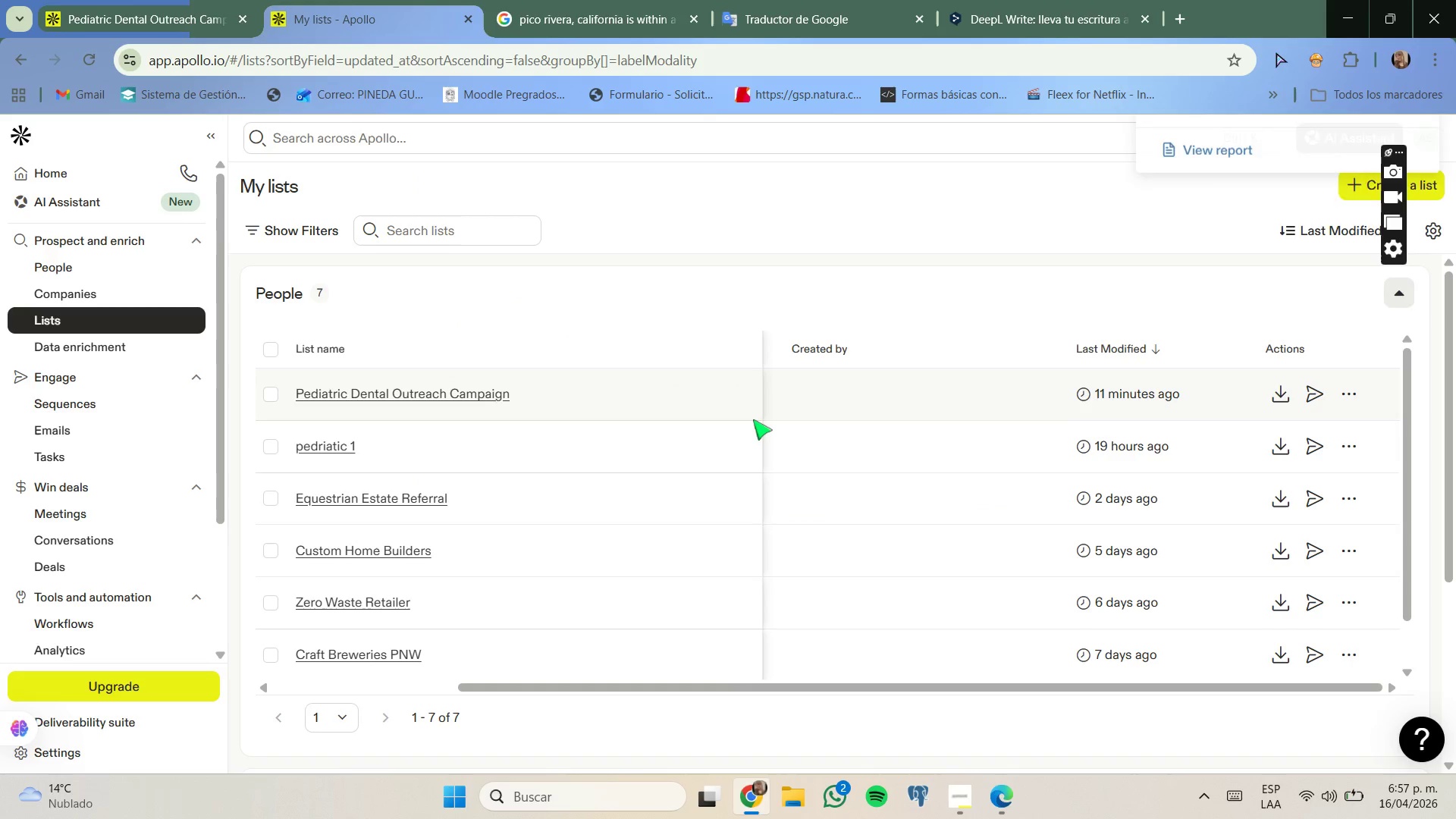 
left_click([1315, 394])
 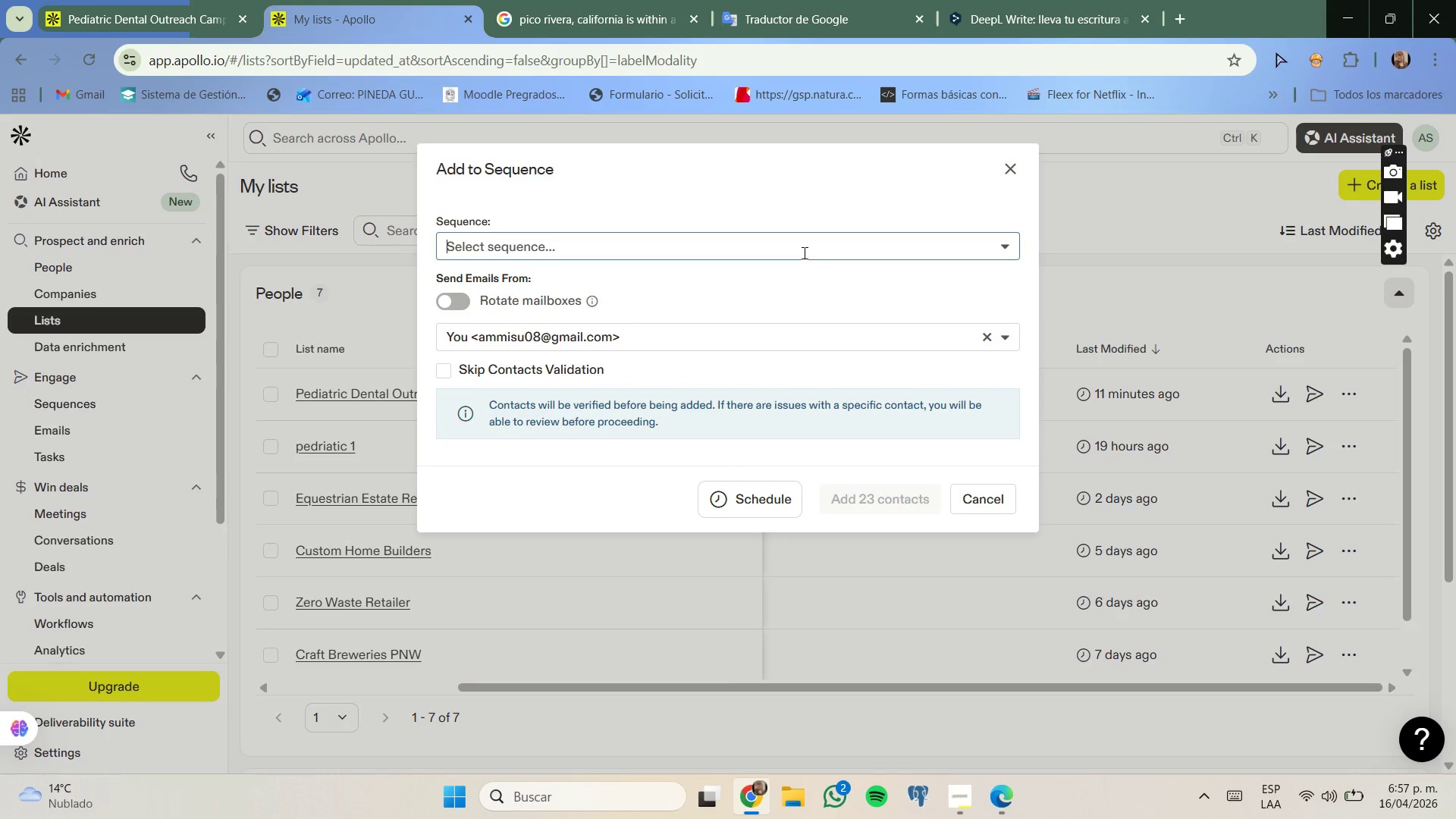 
left_click([803, 253])
 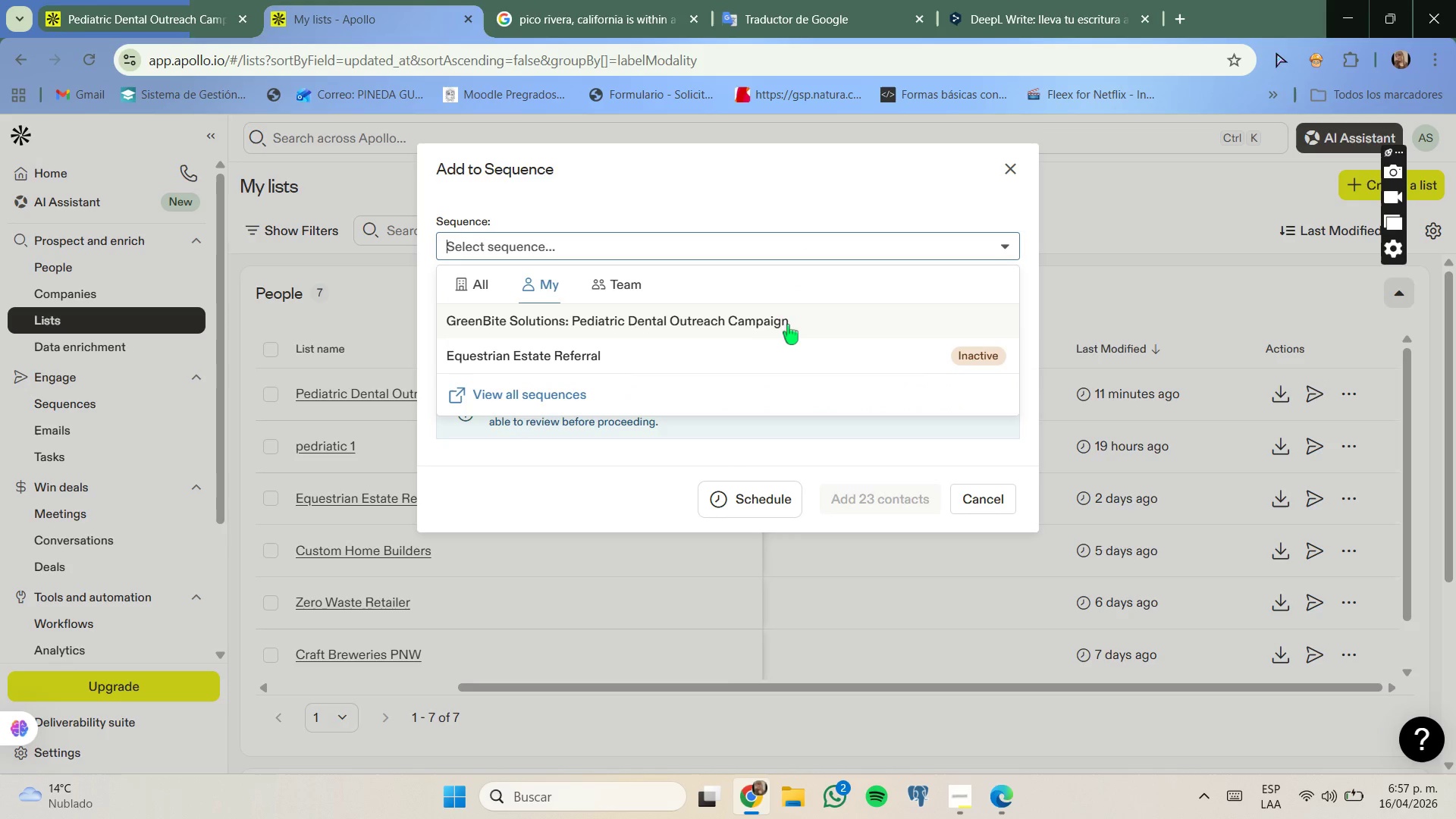 
left_click([788, 325])
 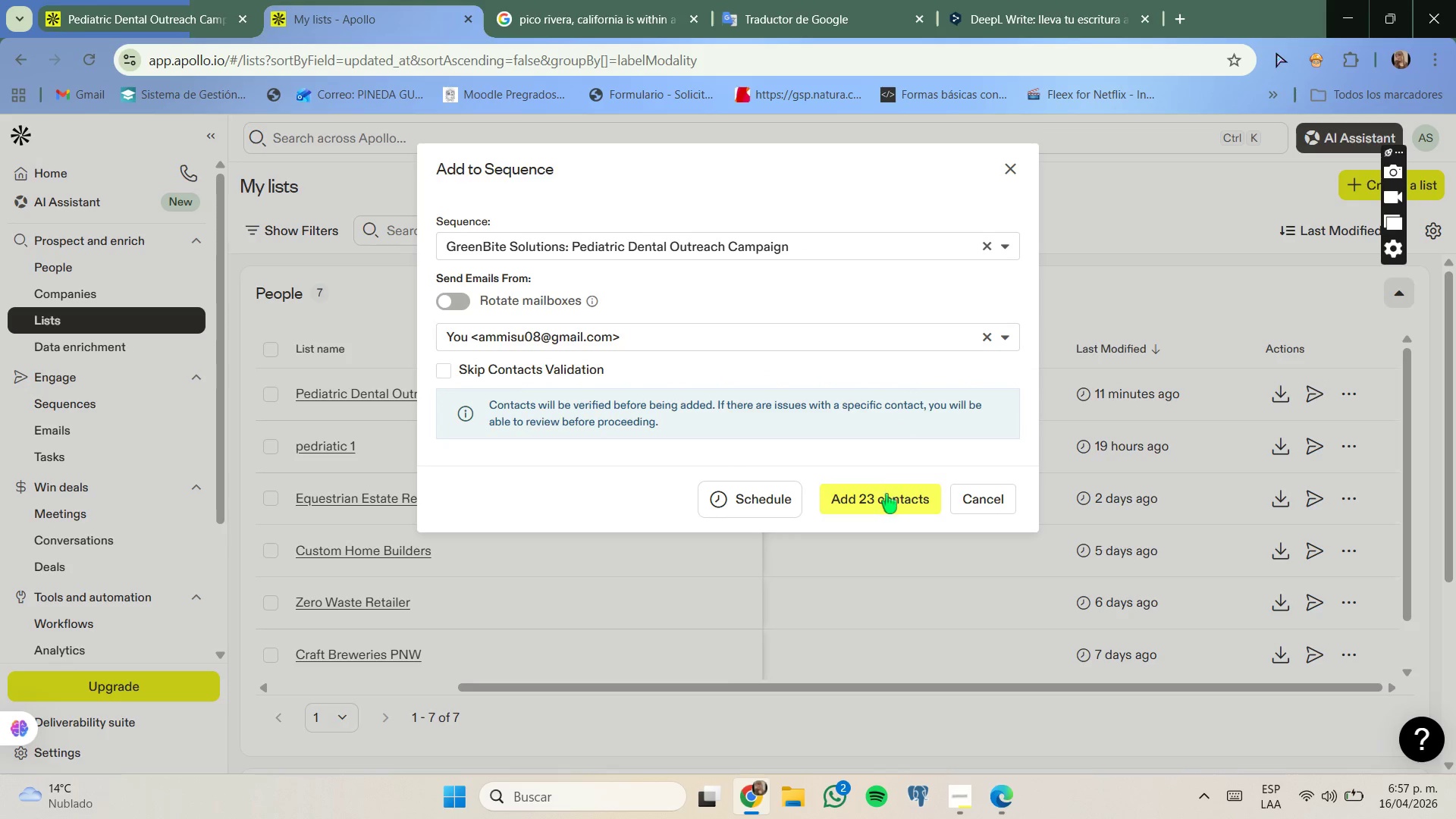 
left_click([886, 494])
 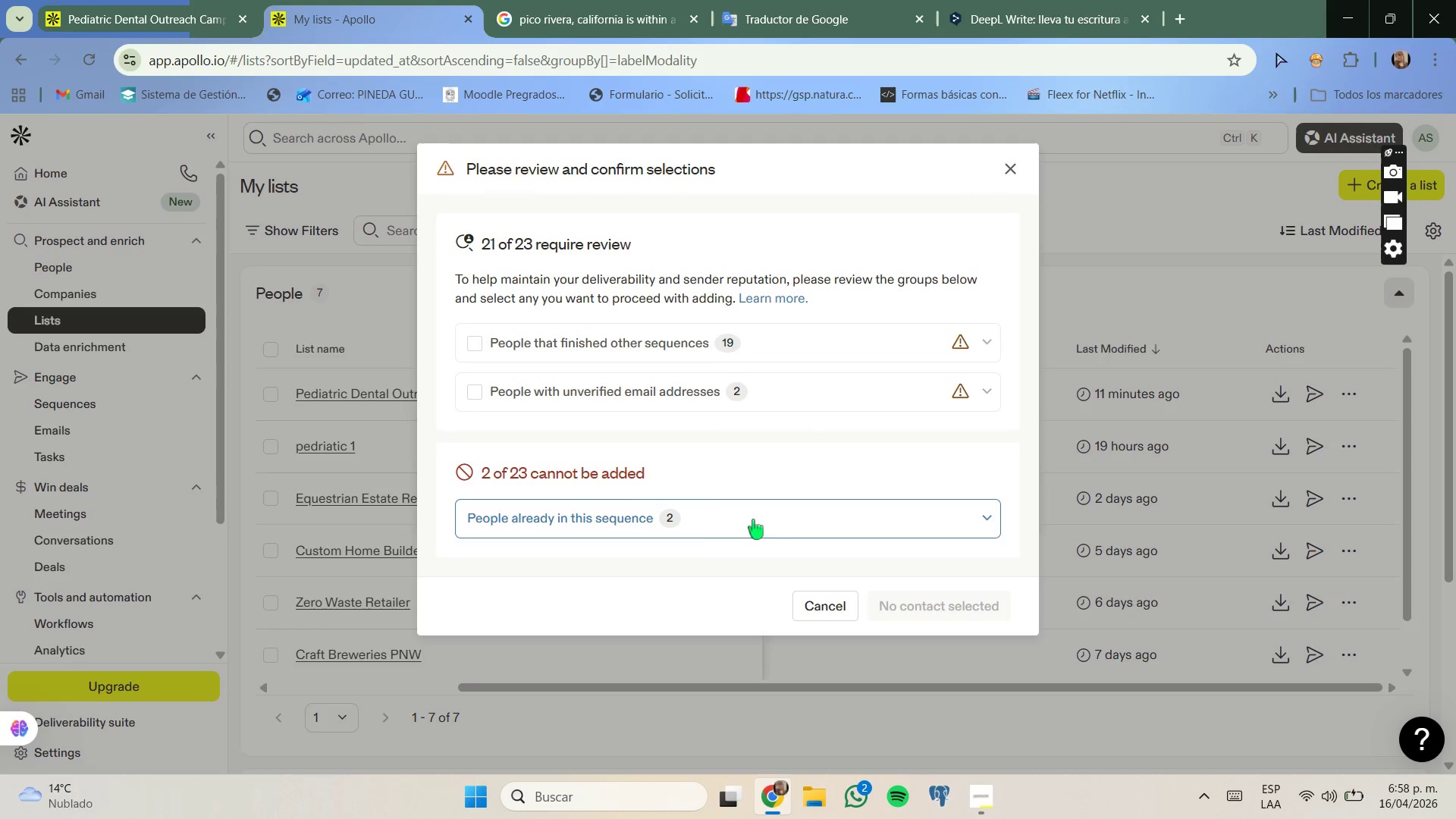 
right_click([706, 509])
 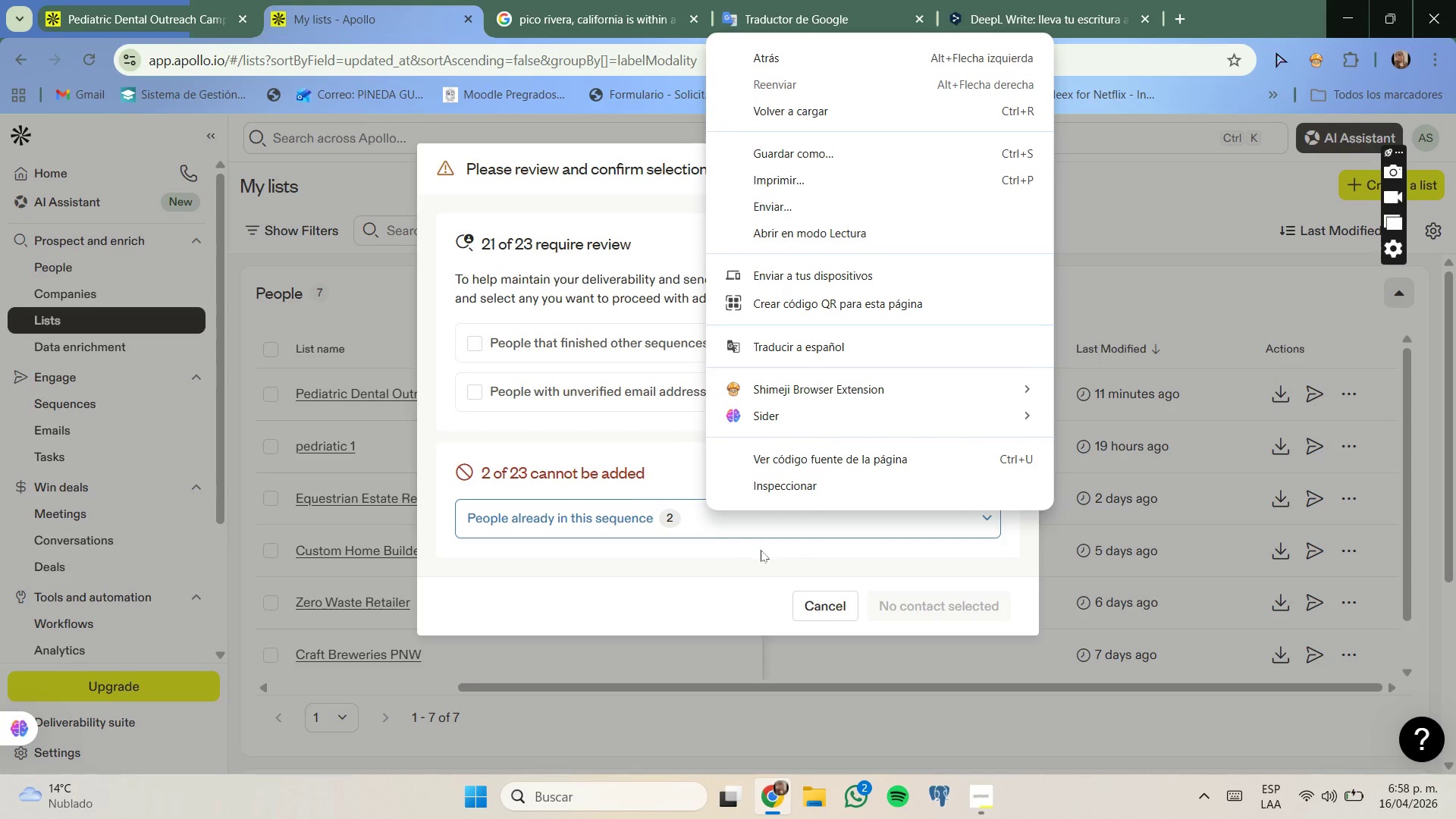 
left_click([665, 508])
 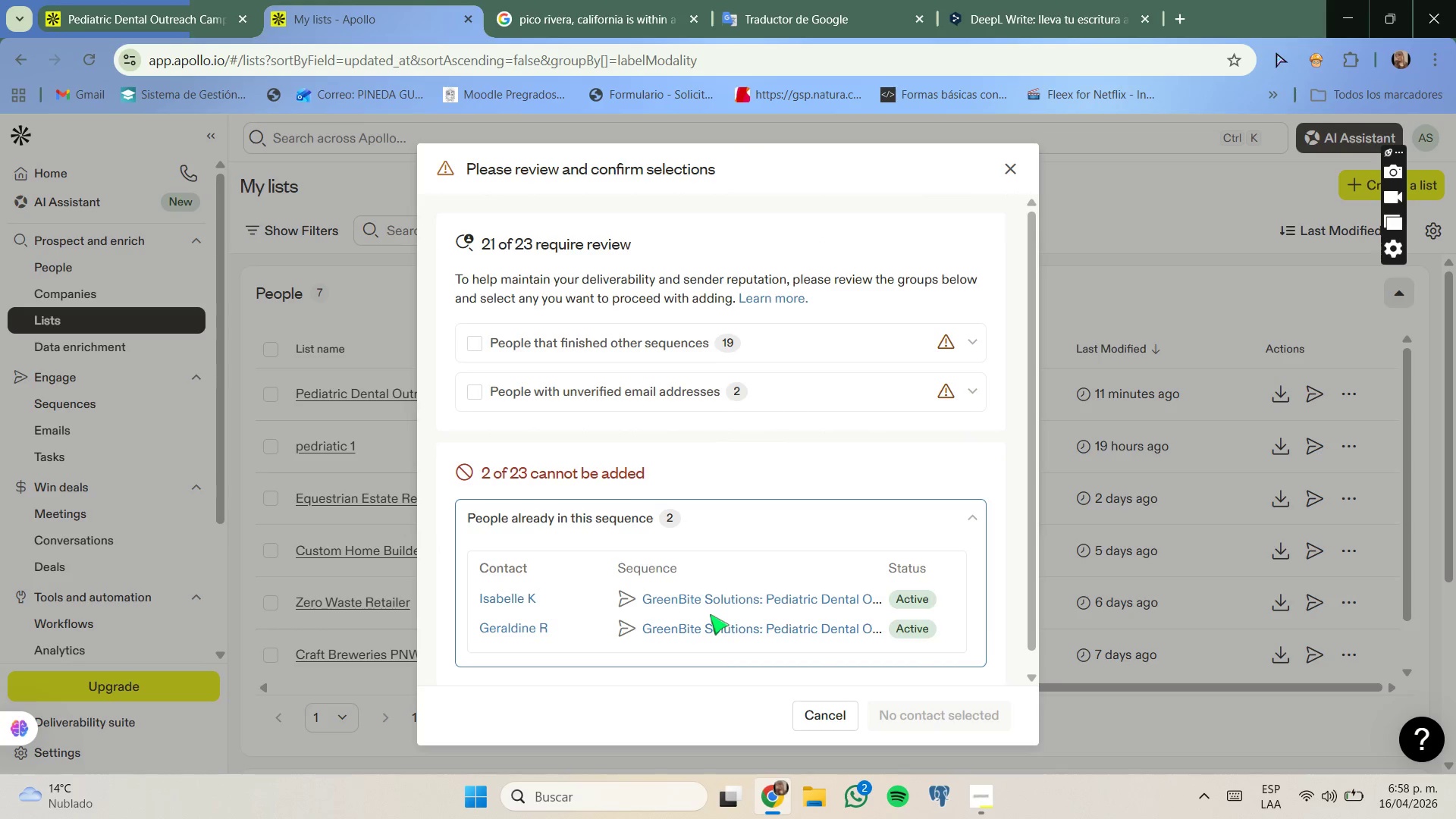 
mouse_move([721, 621])
 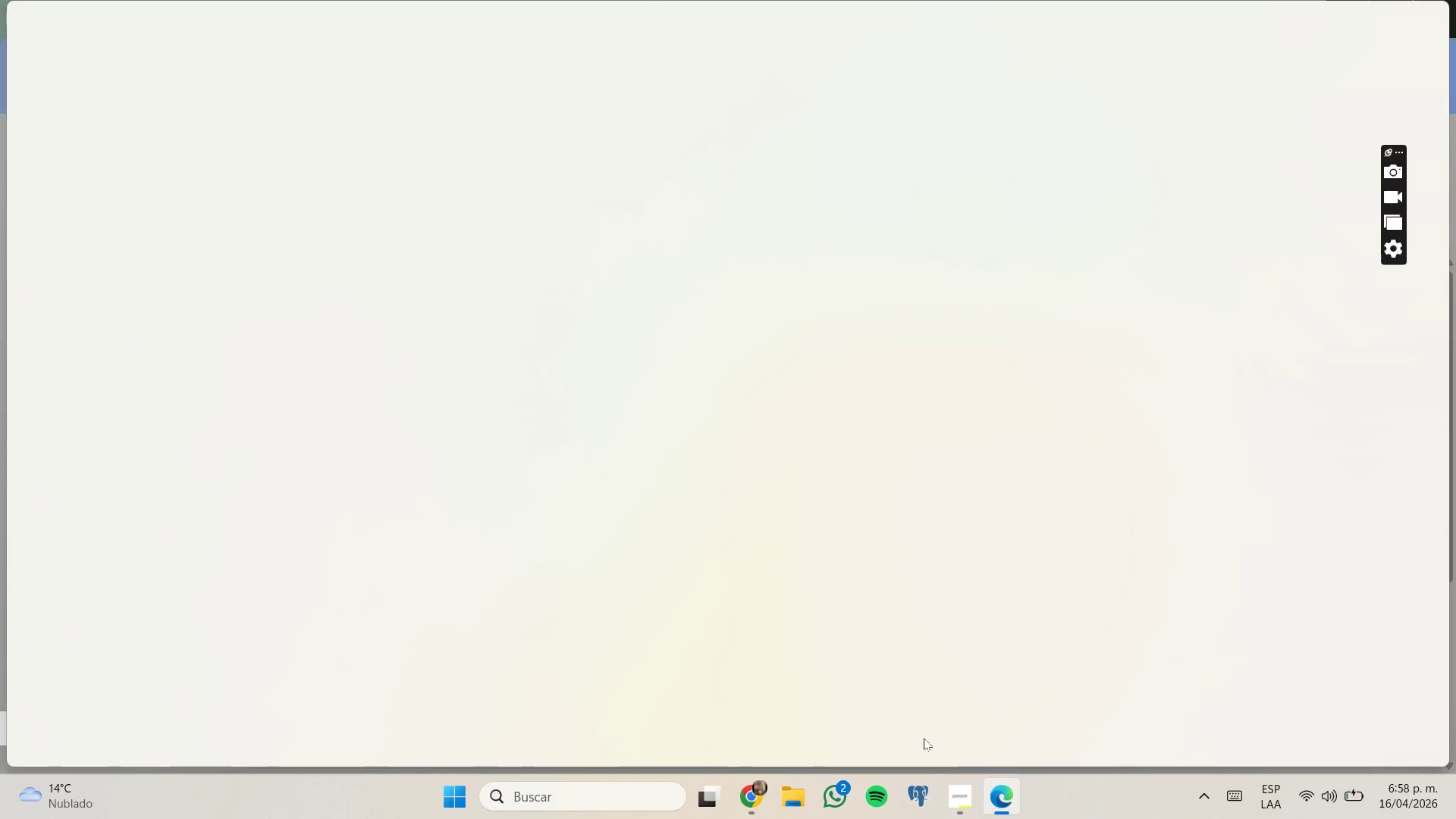 
left_click([753, 711])
 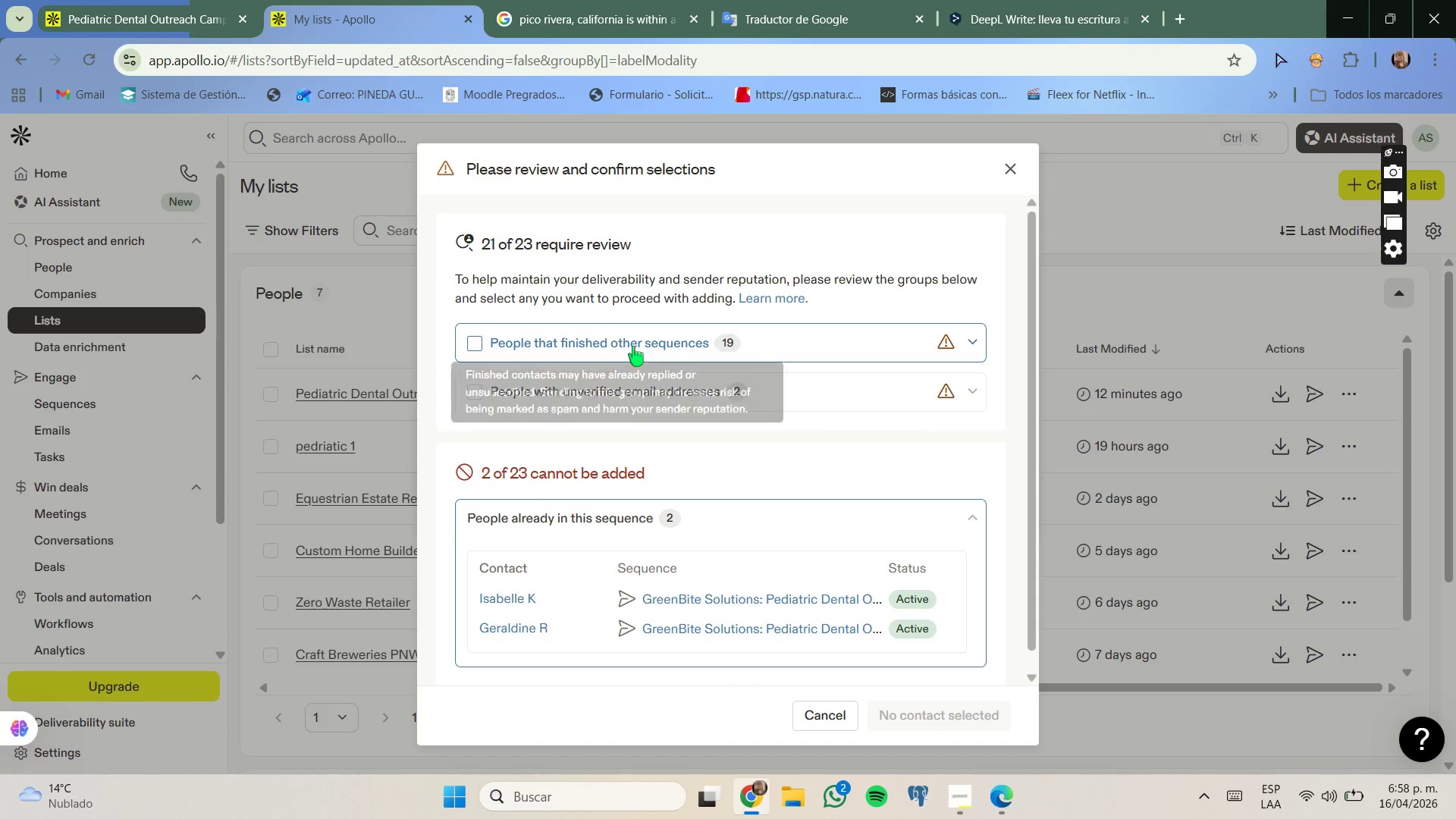 
left_click([633, 347])
 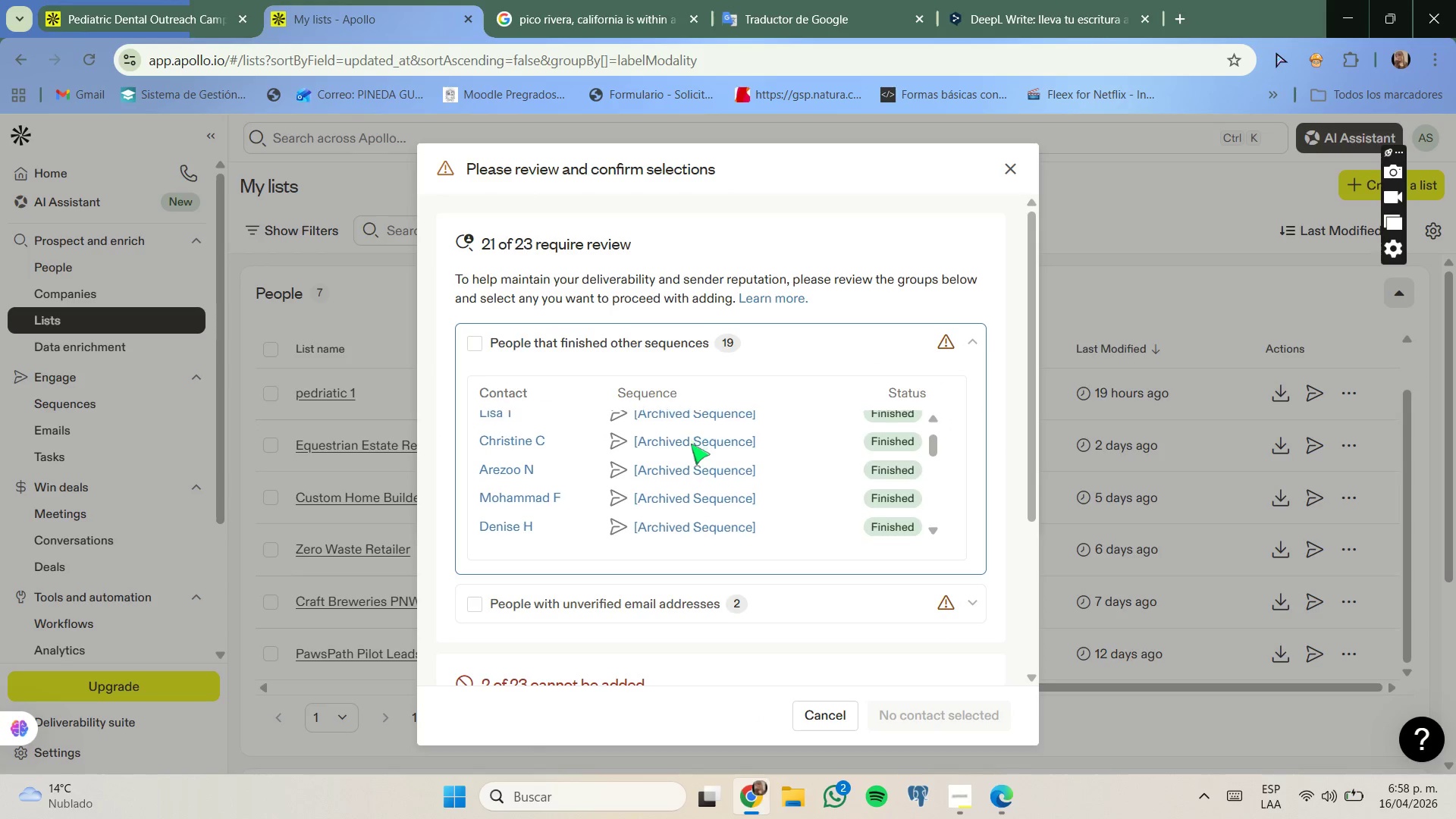 
left_click([670, 606])
 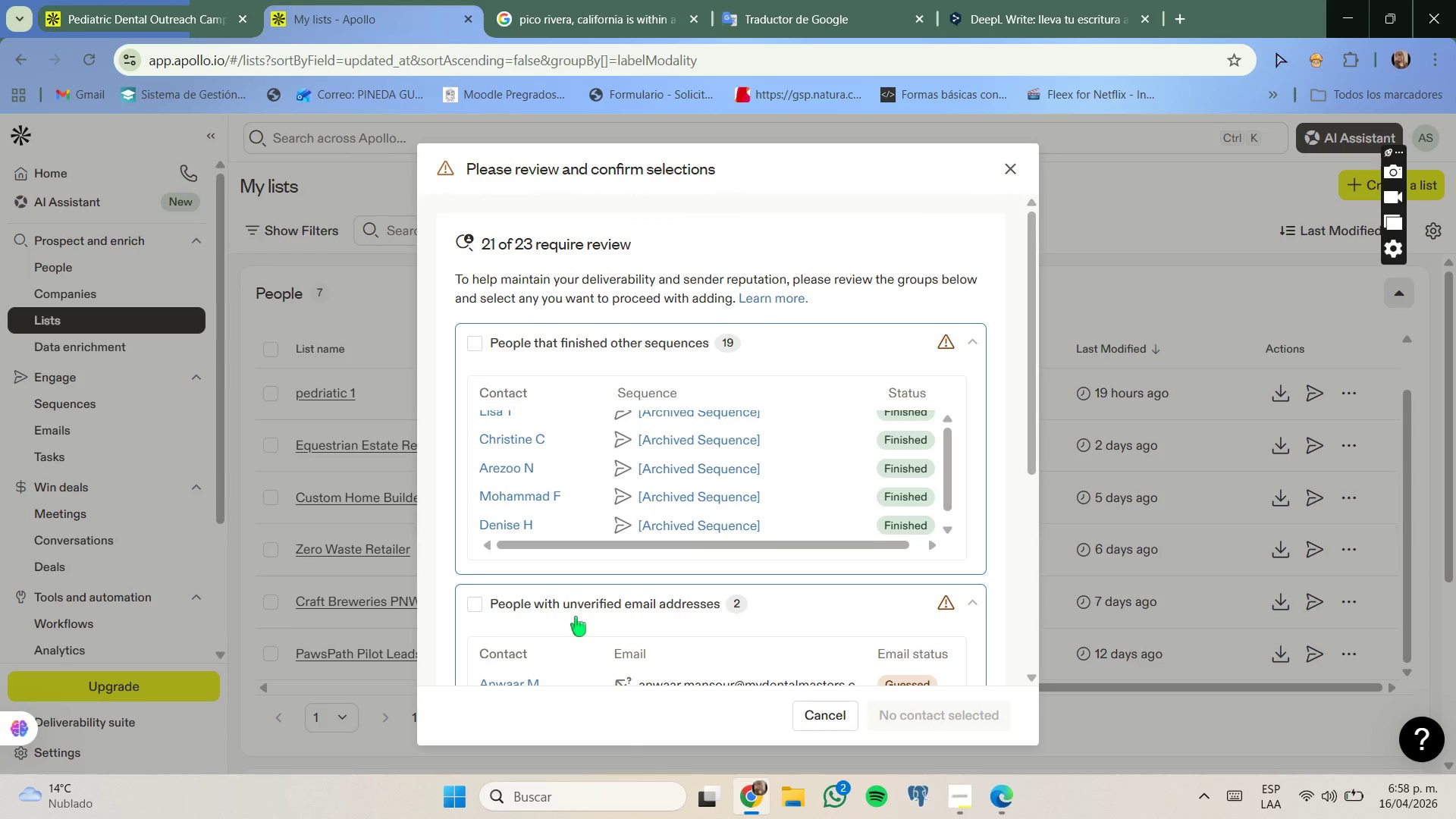 
wait(6.36)
 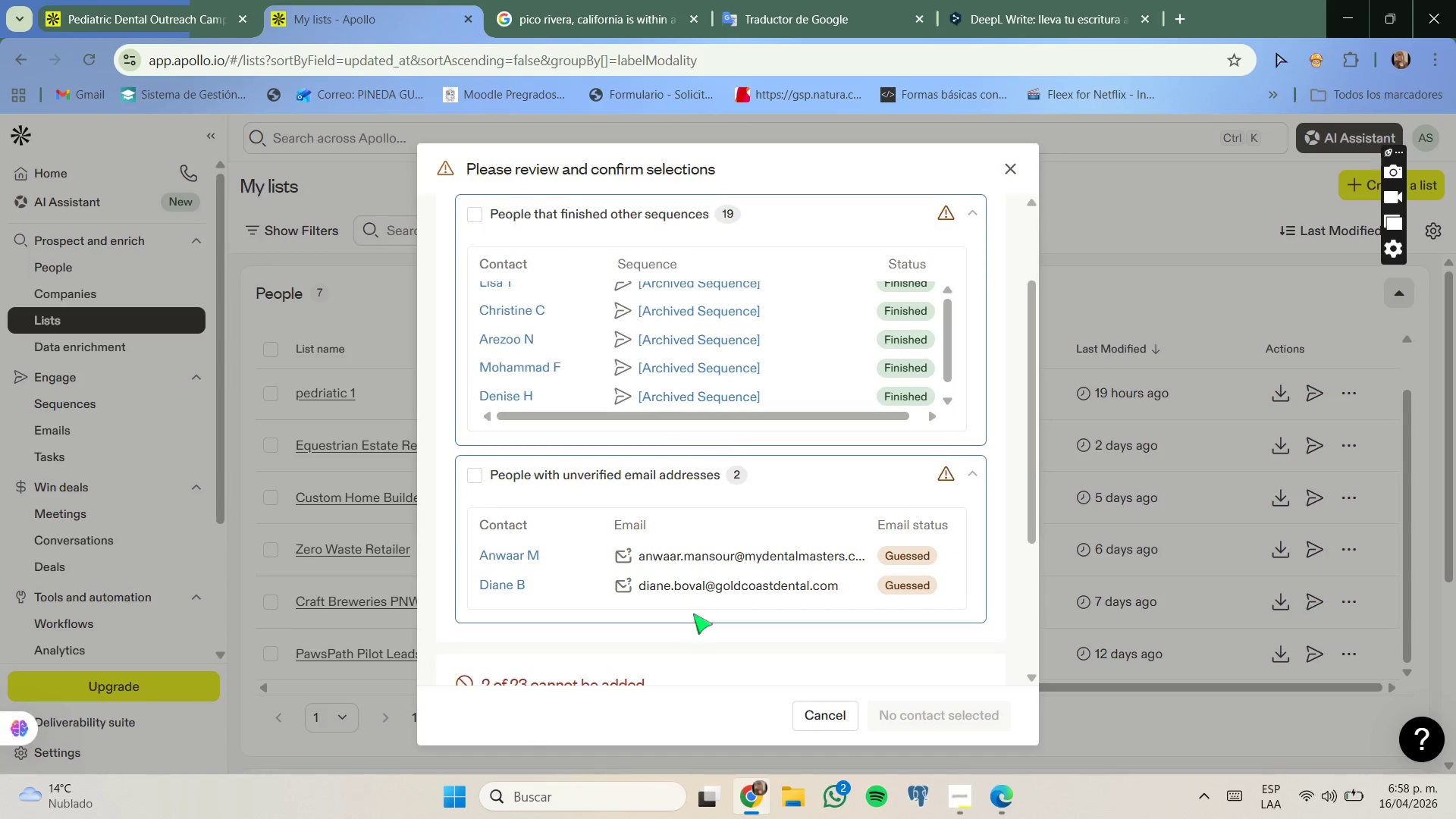 
left_click([471, 356])
 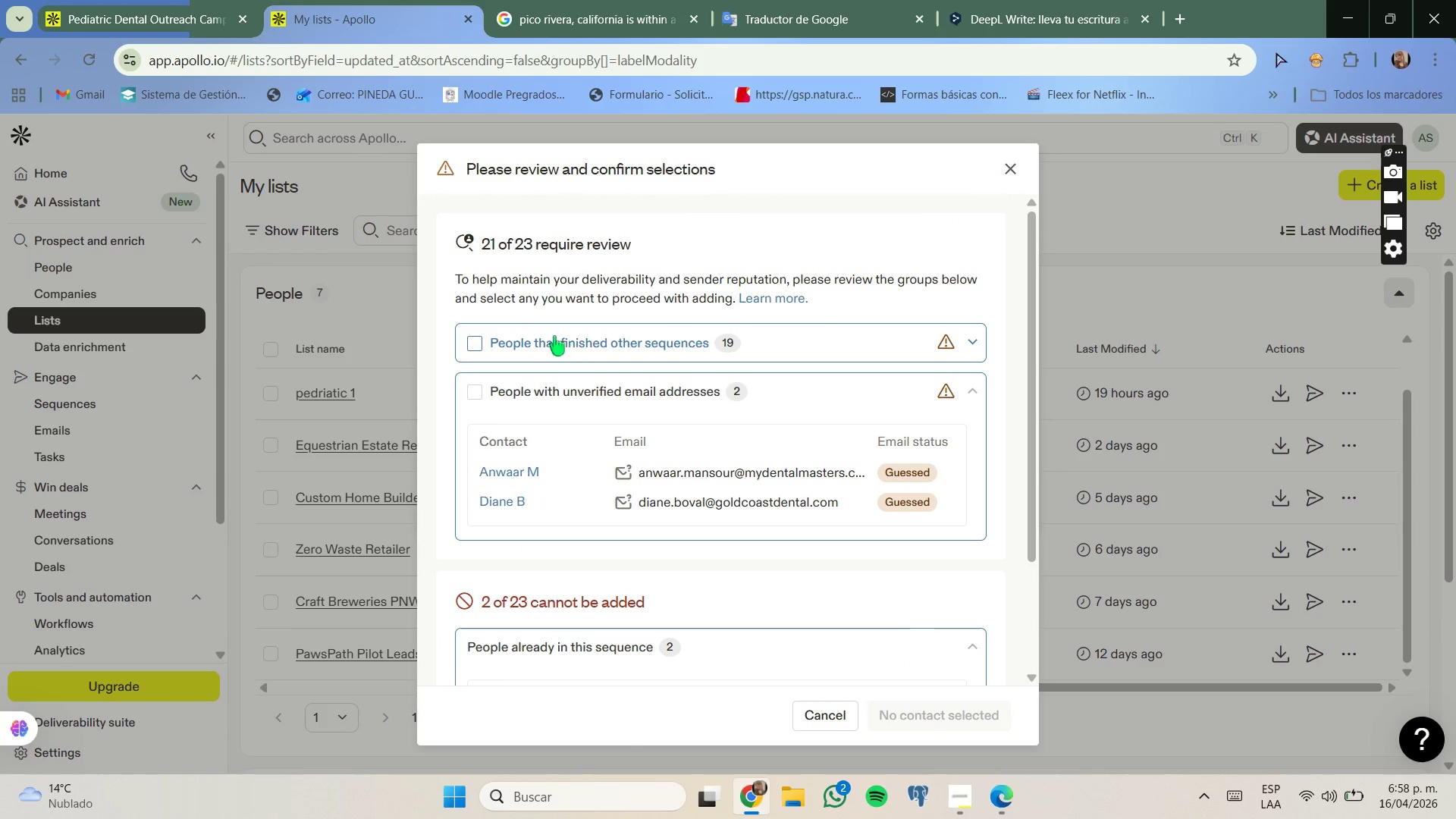 
left_click([482, 340])
 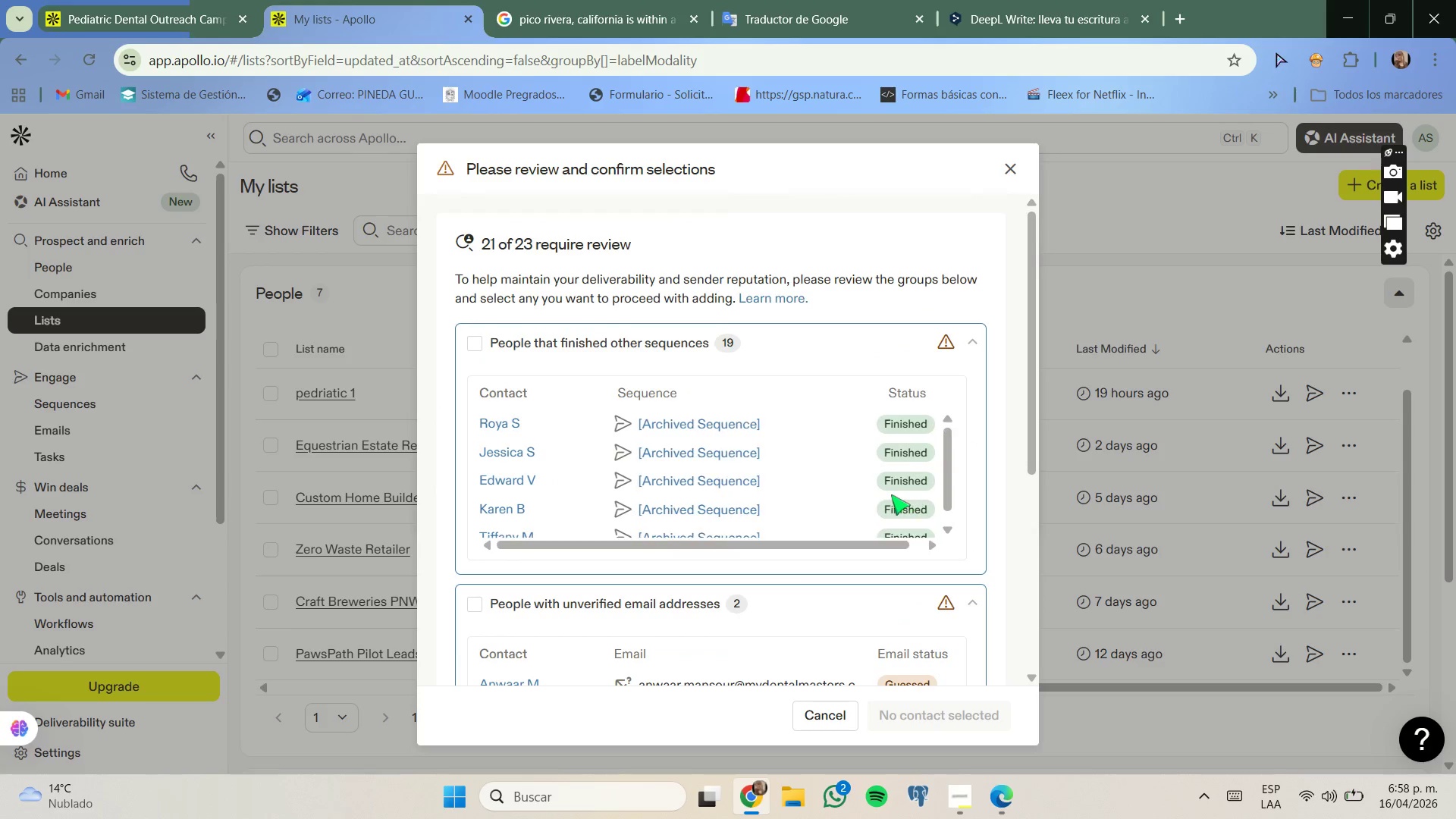 
wait(5.33)
 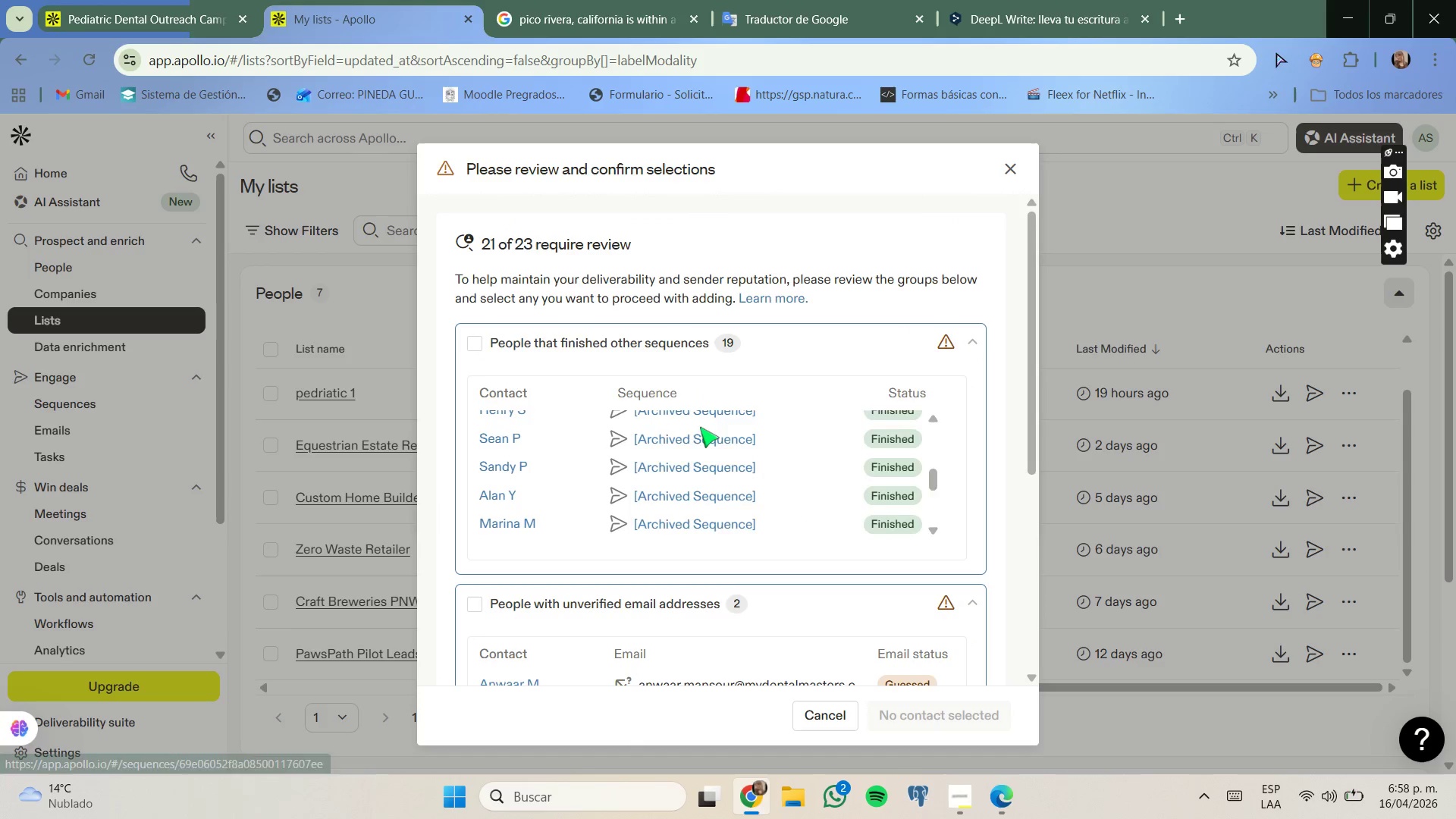 
left_click([466, 347])
 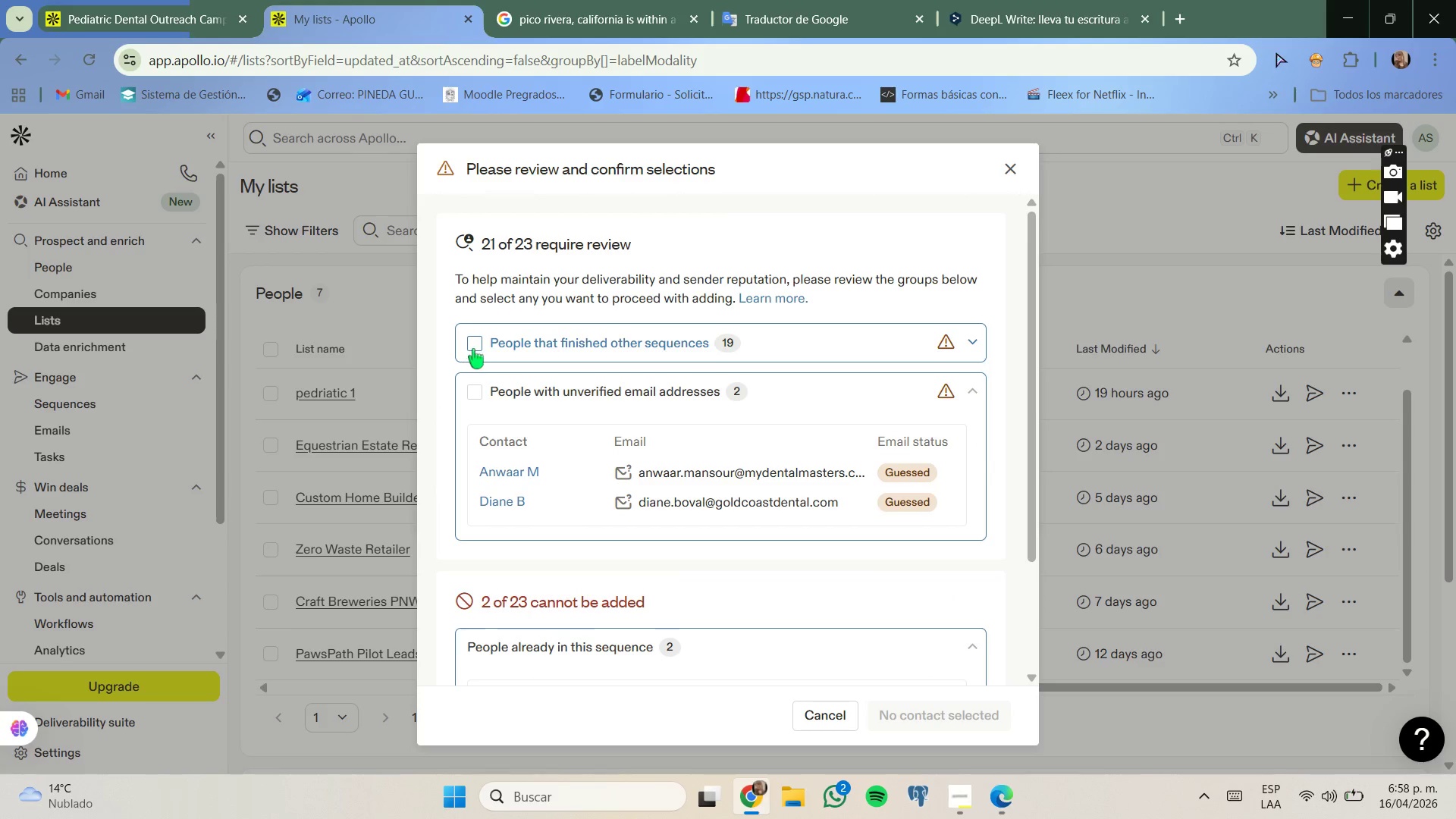 
left_click([478, 350])
 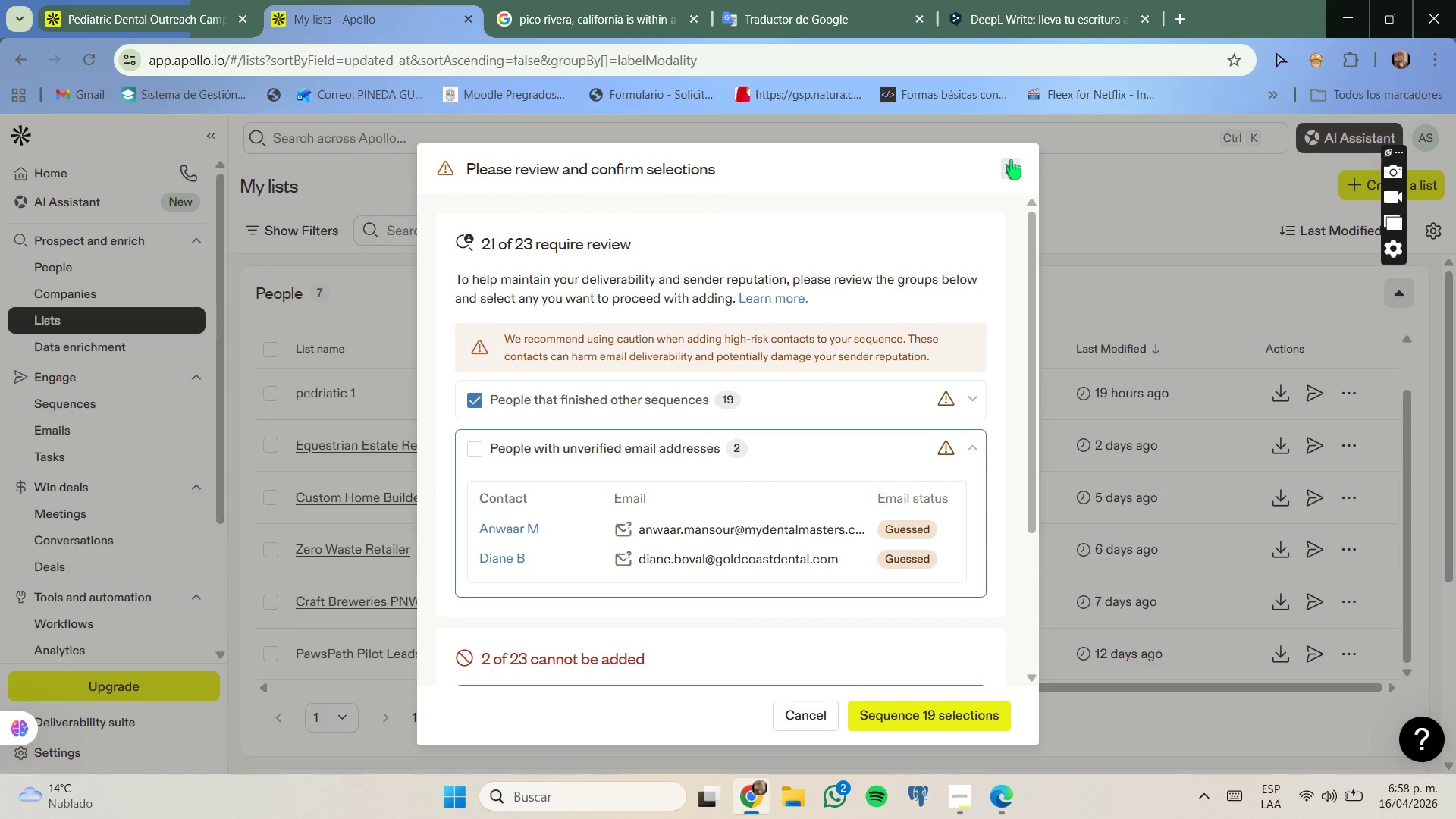 
wait(6.73)
 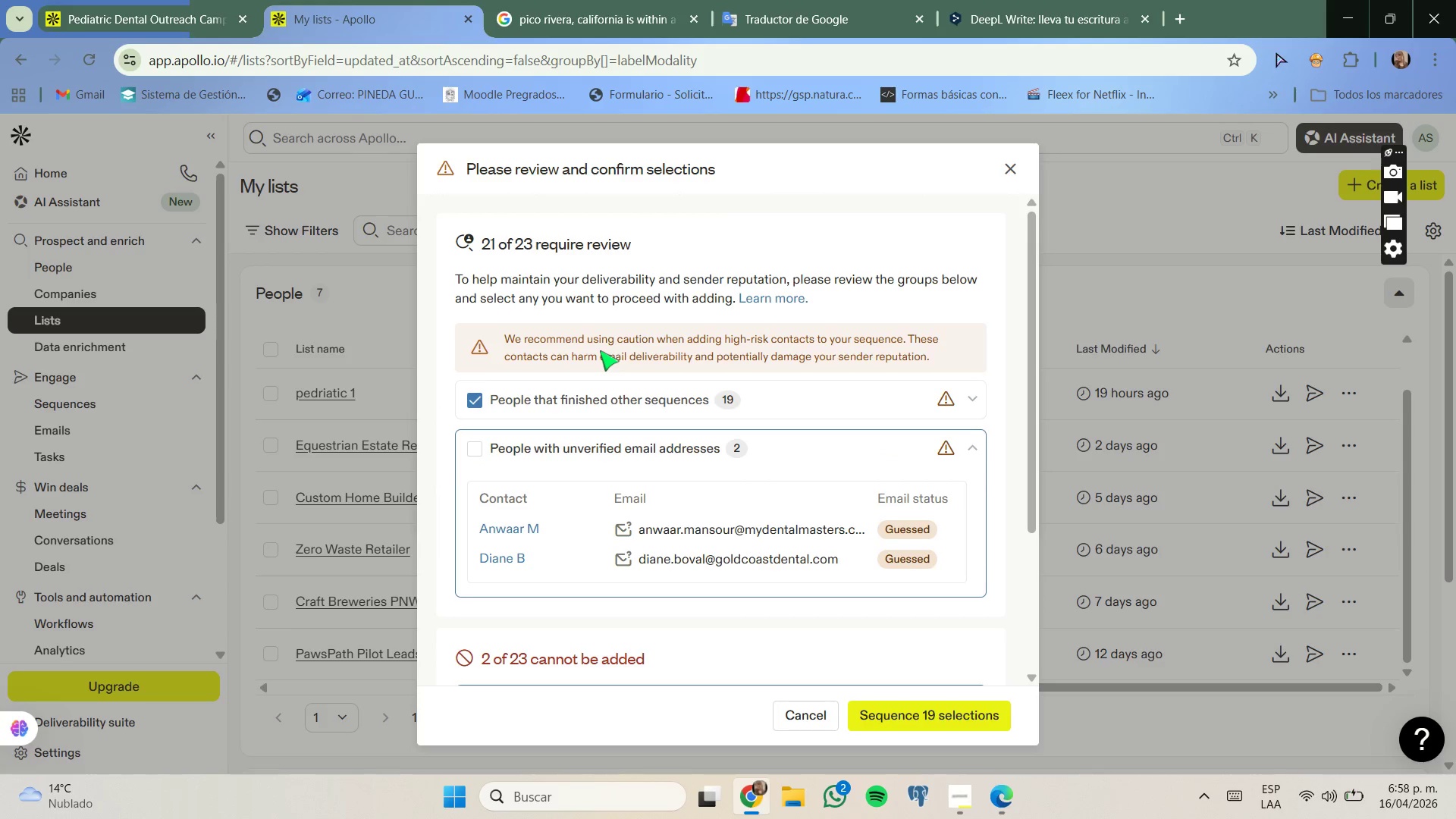 
left_click([1011, 160])
 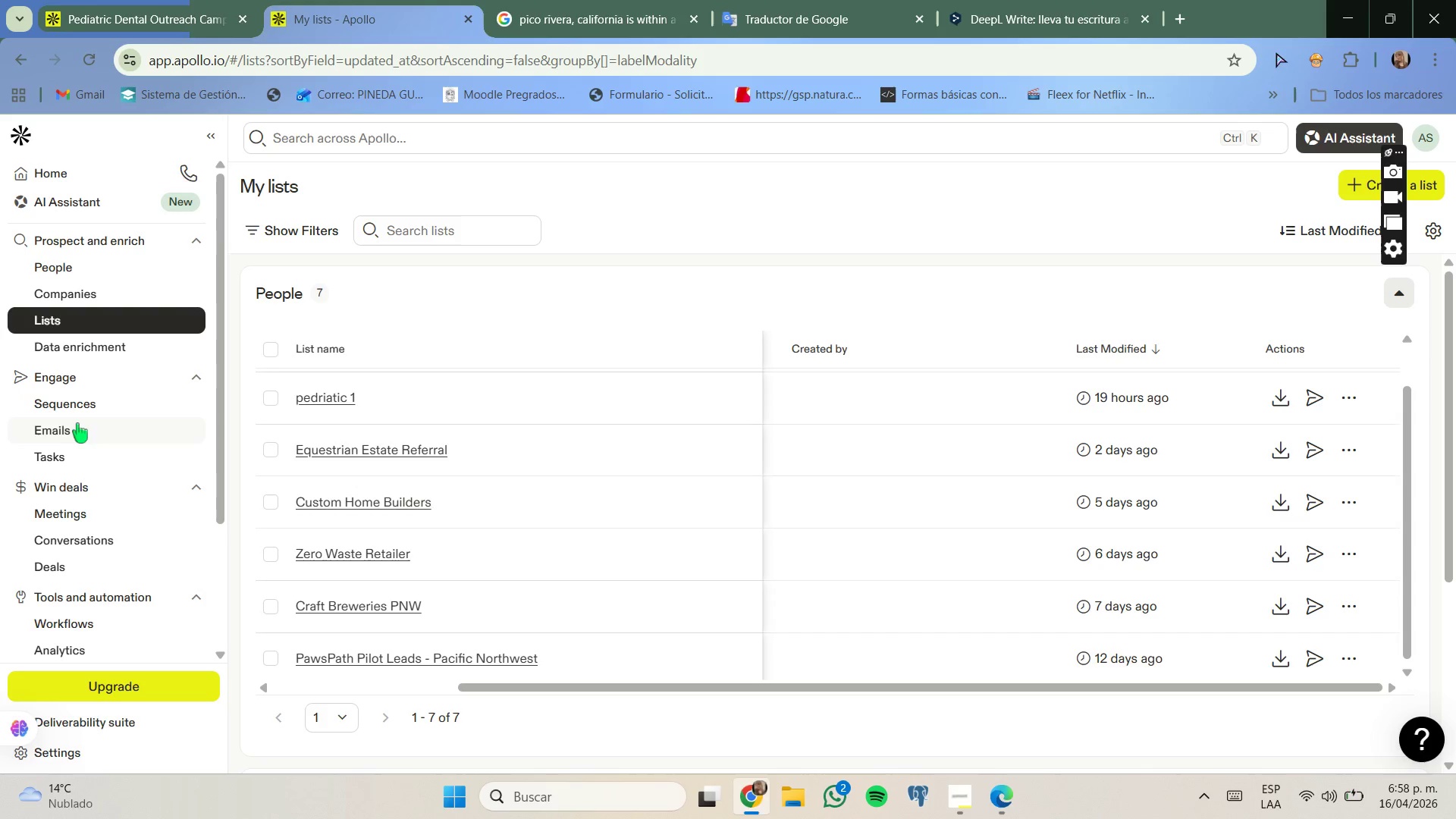 
left_click([80, 400])
 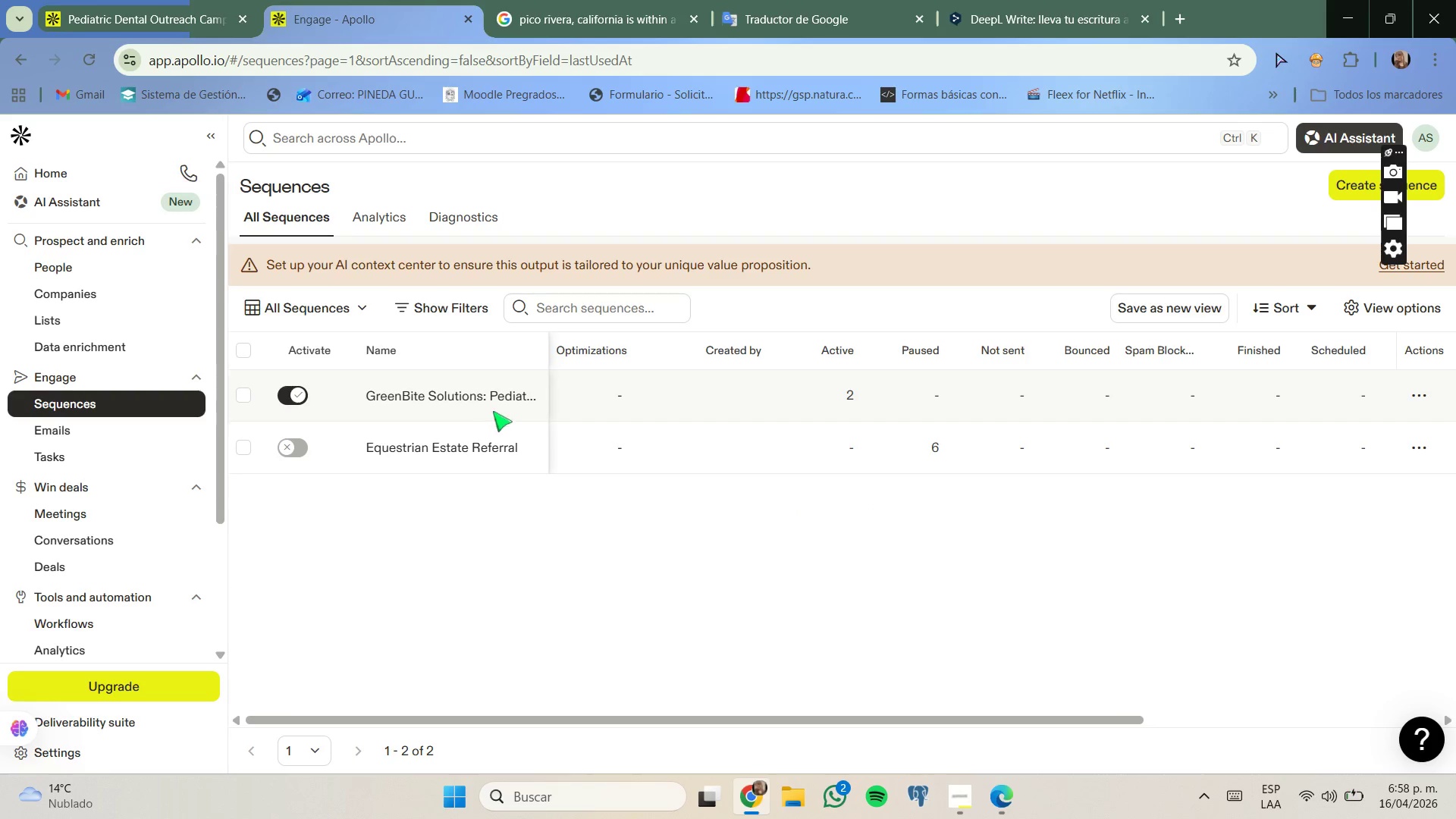 
left_click([473, 388])
 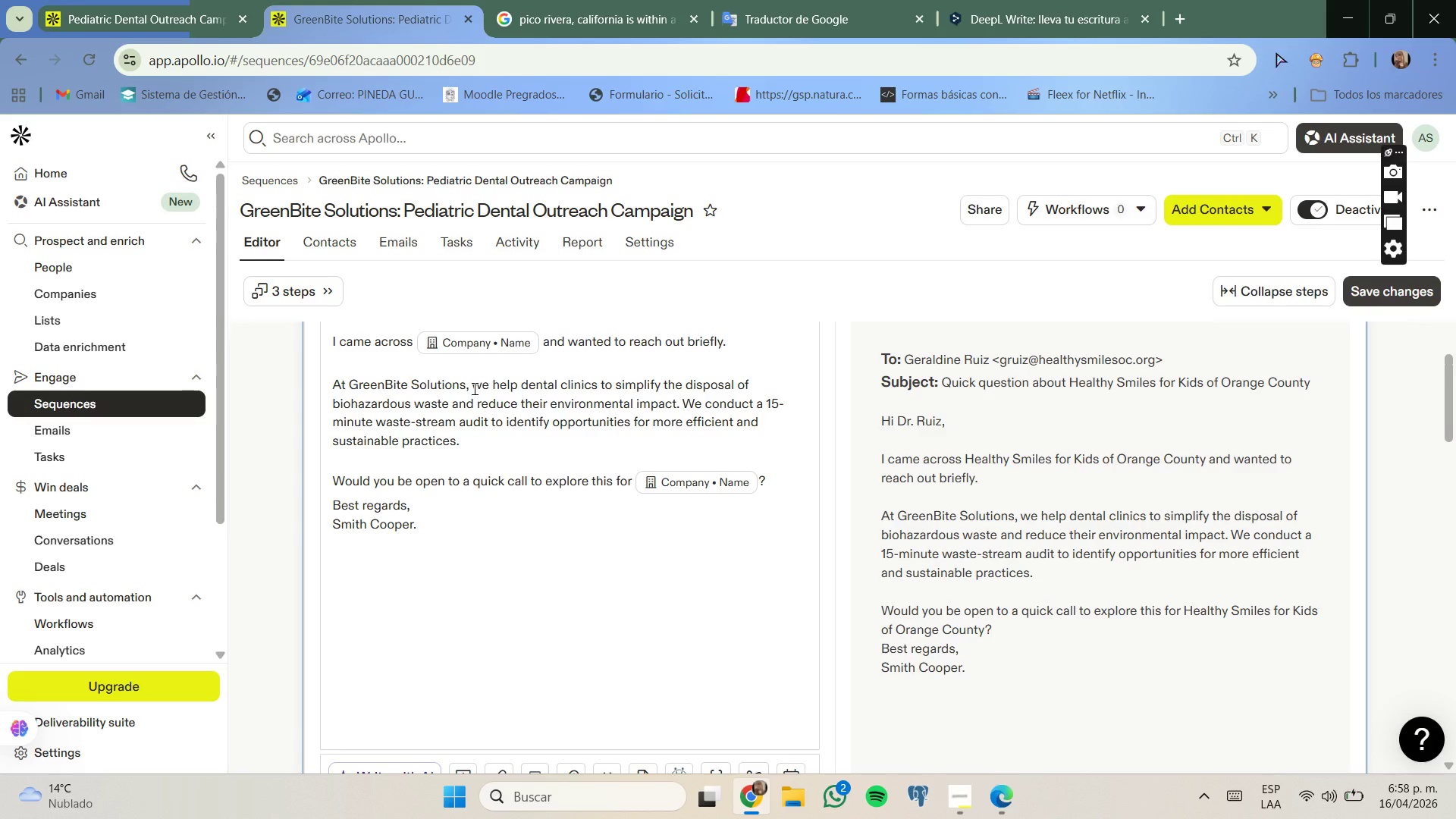 
wait(6.85)
 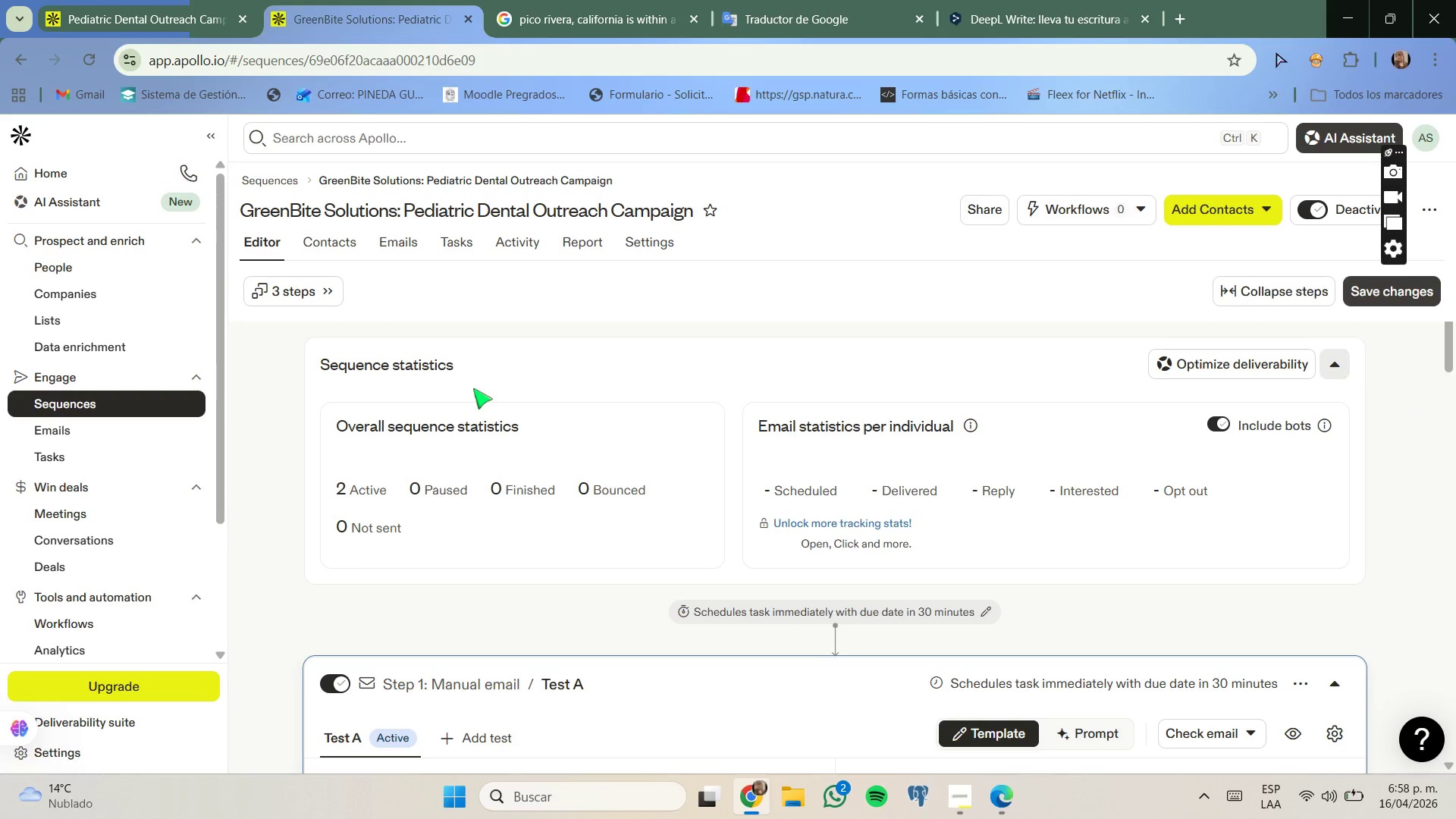 
mouse_move([99, 422])
 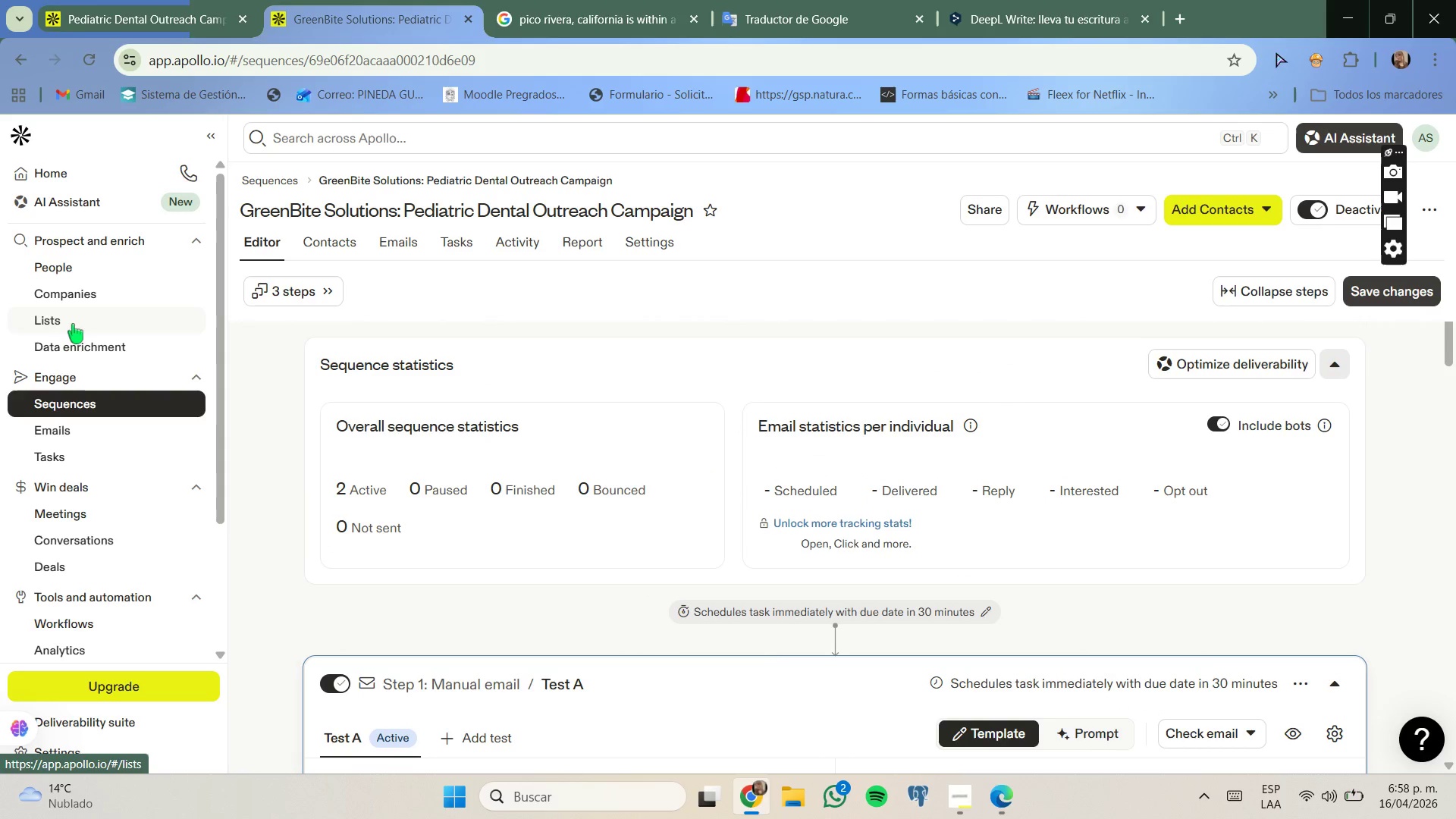 
left_click([73, 320])
 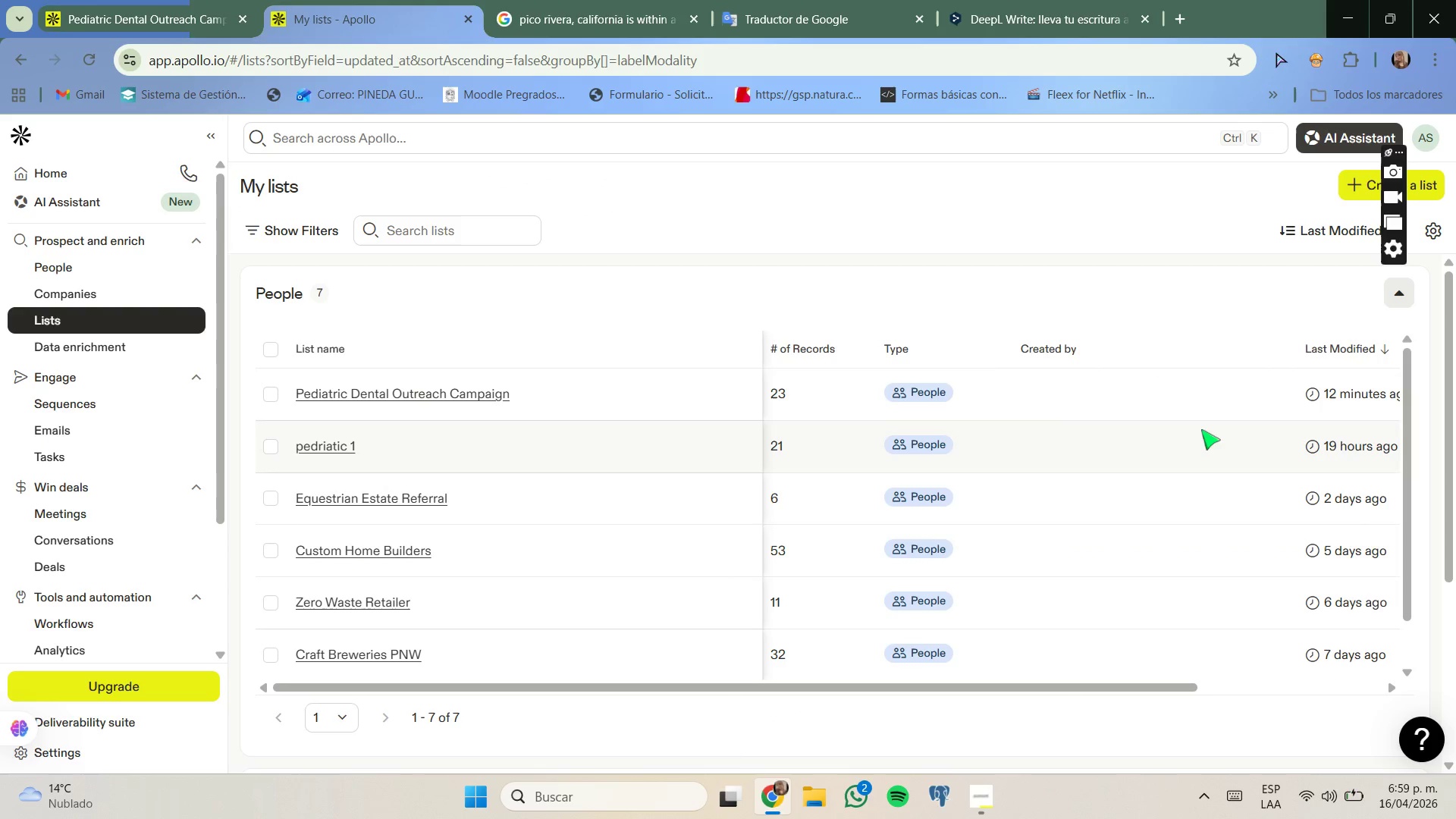 
wait(6.72)
 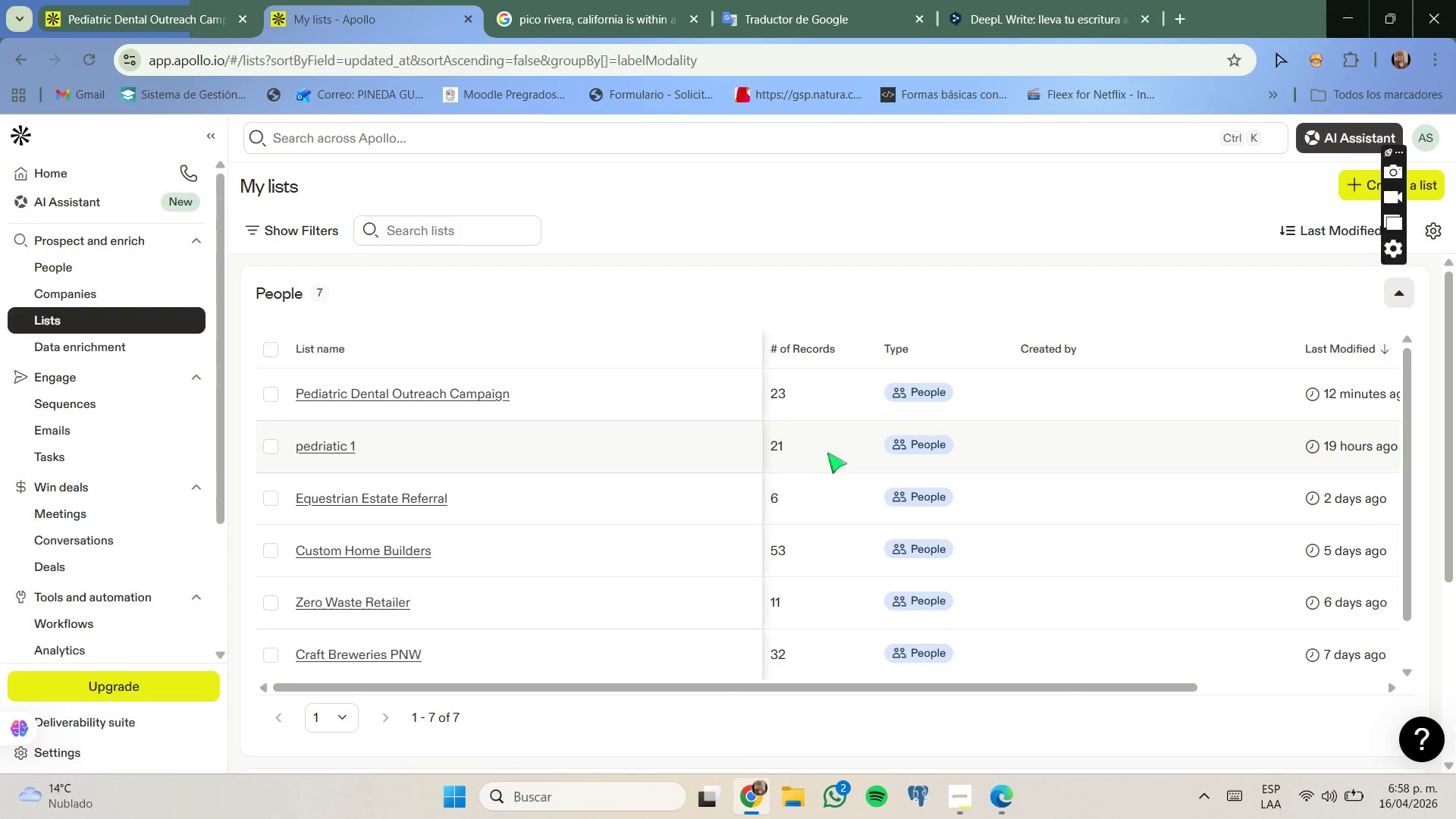 
left_click([1284, 397])
 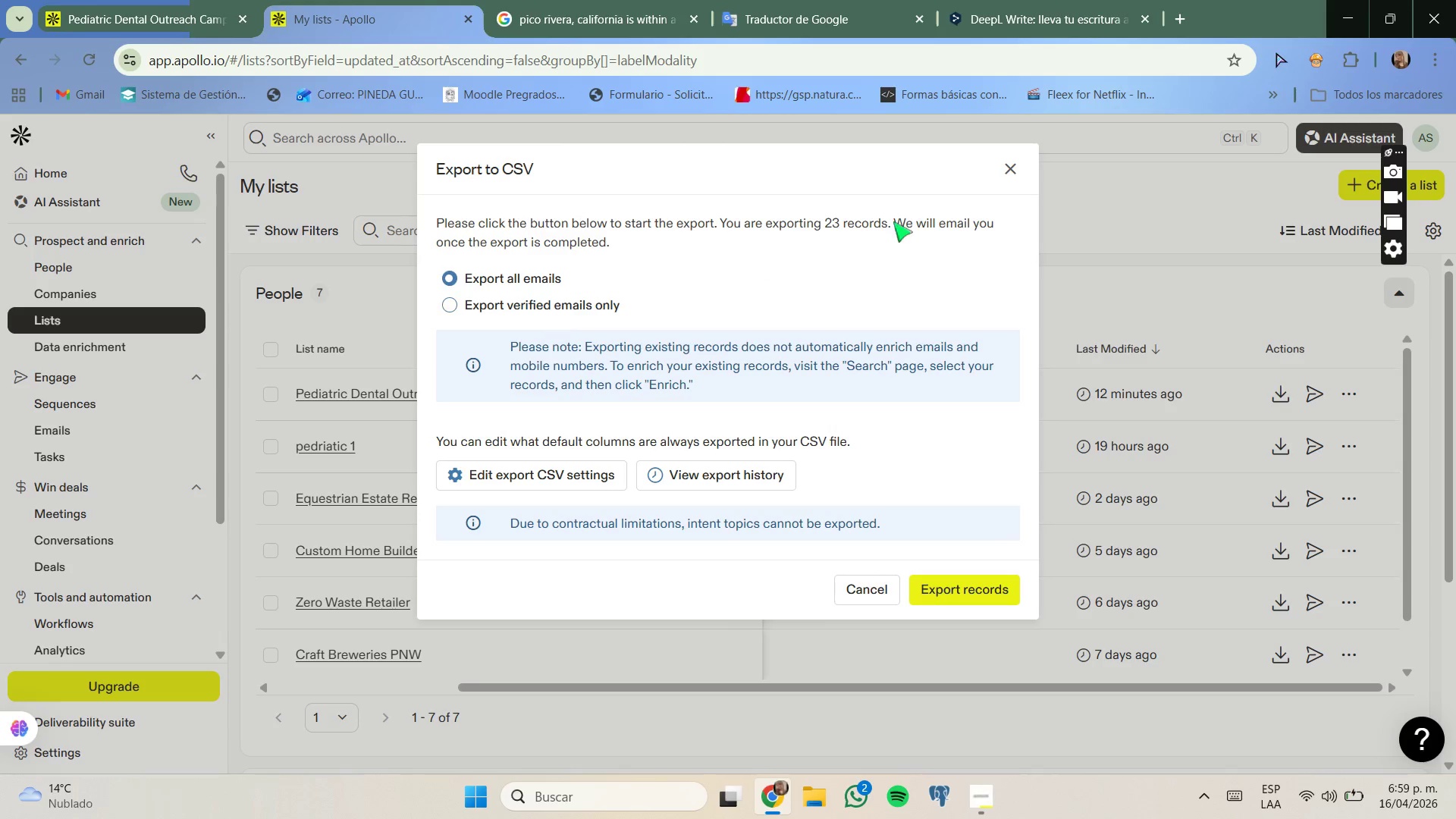 
left_click([1016, 179])
 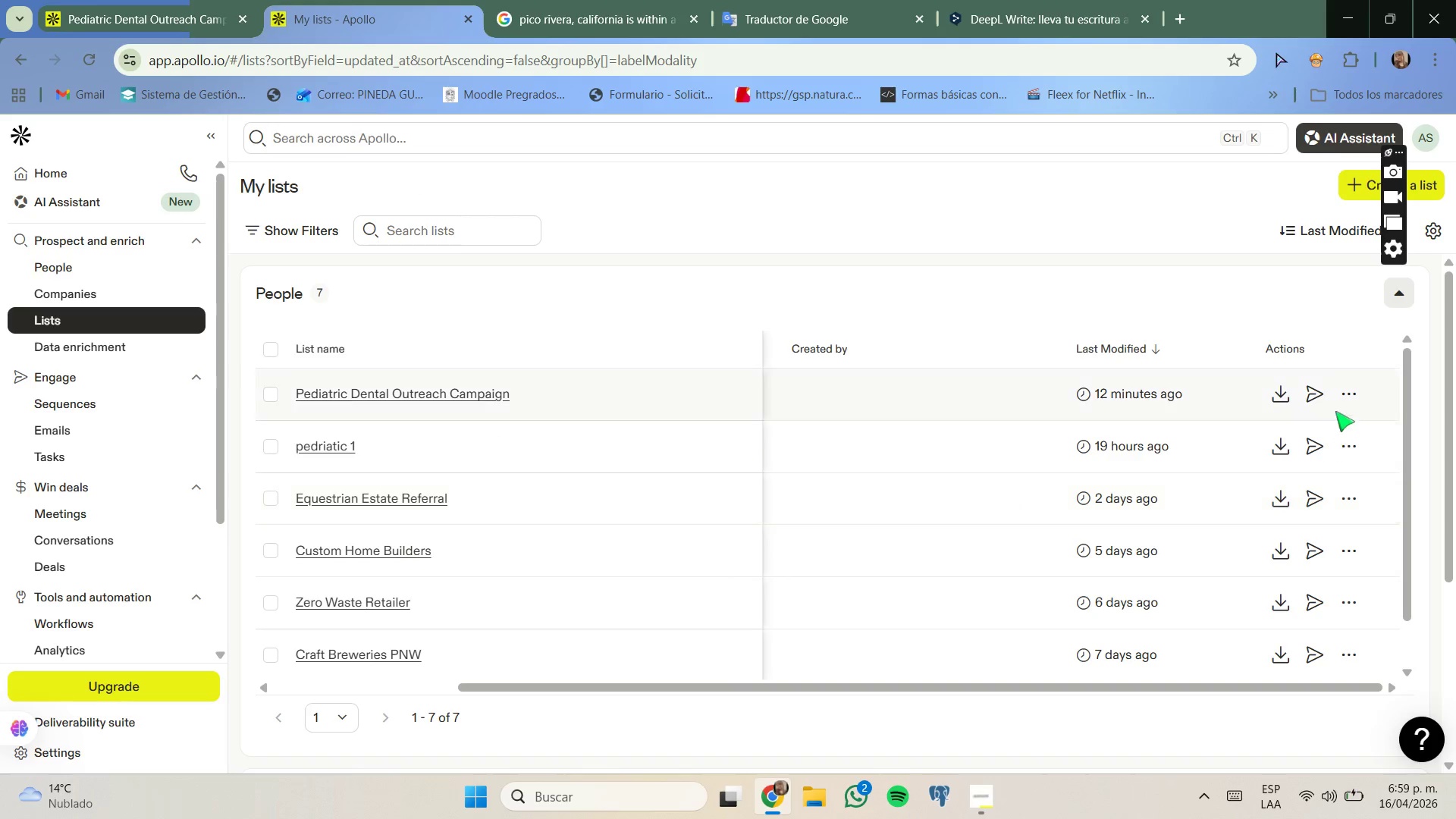 
left_click([1341, 395])
 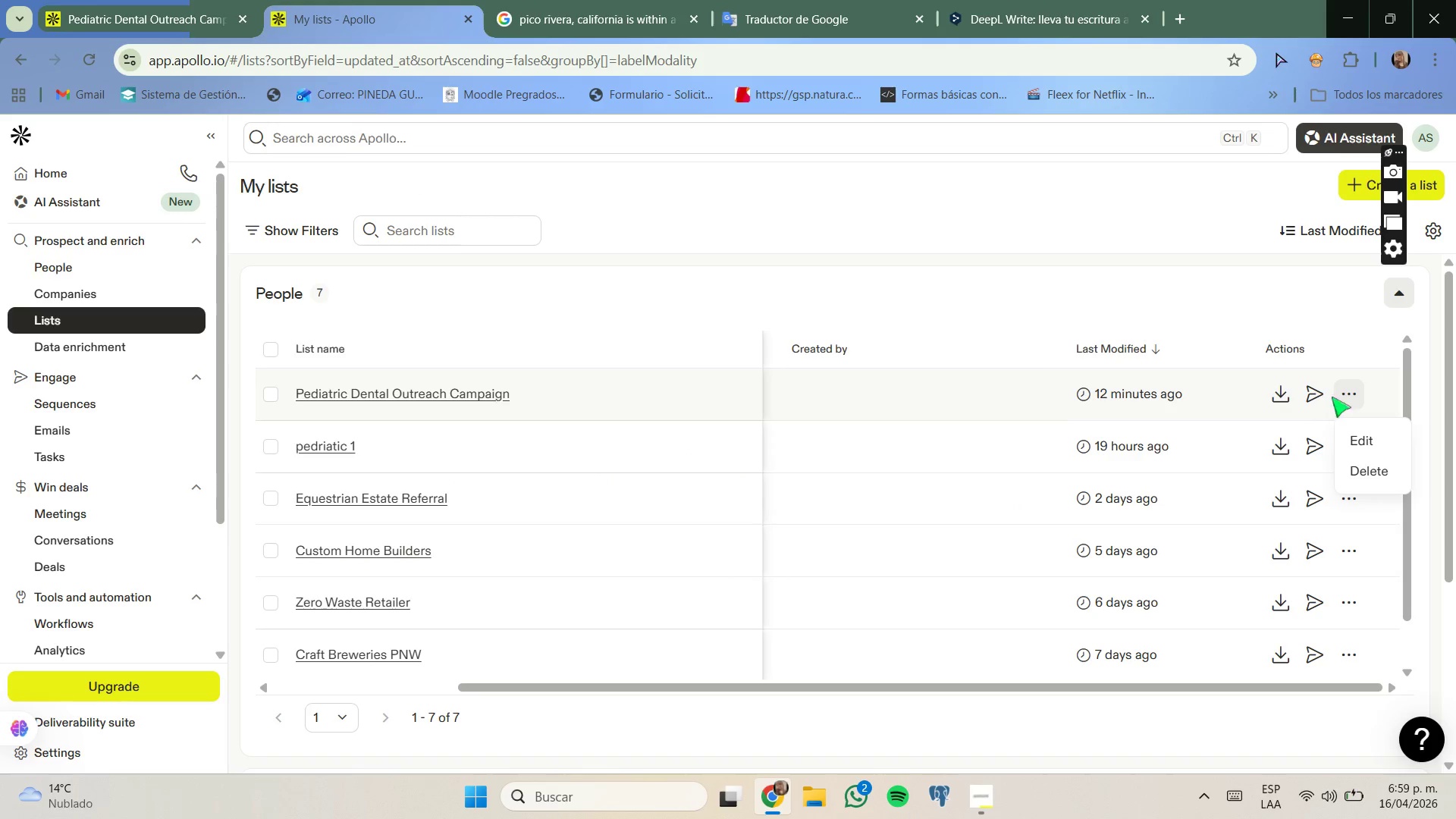 
left_click([1329, 397])
 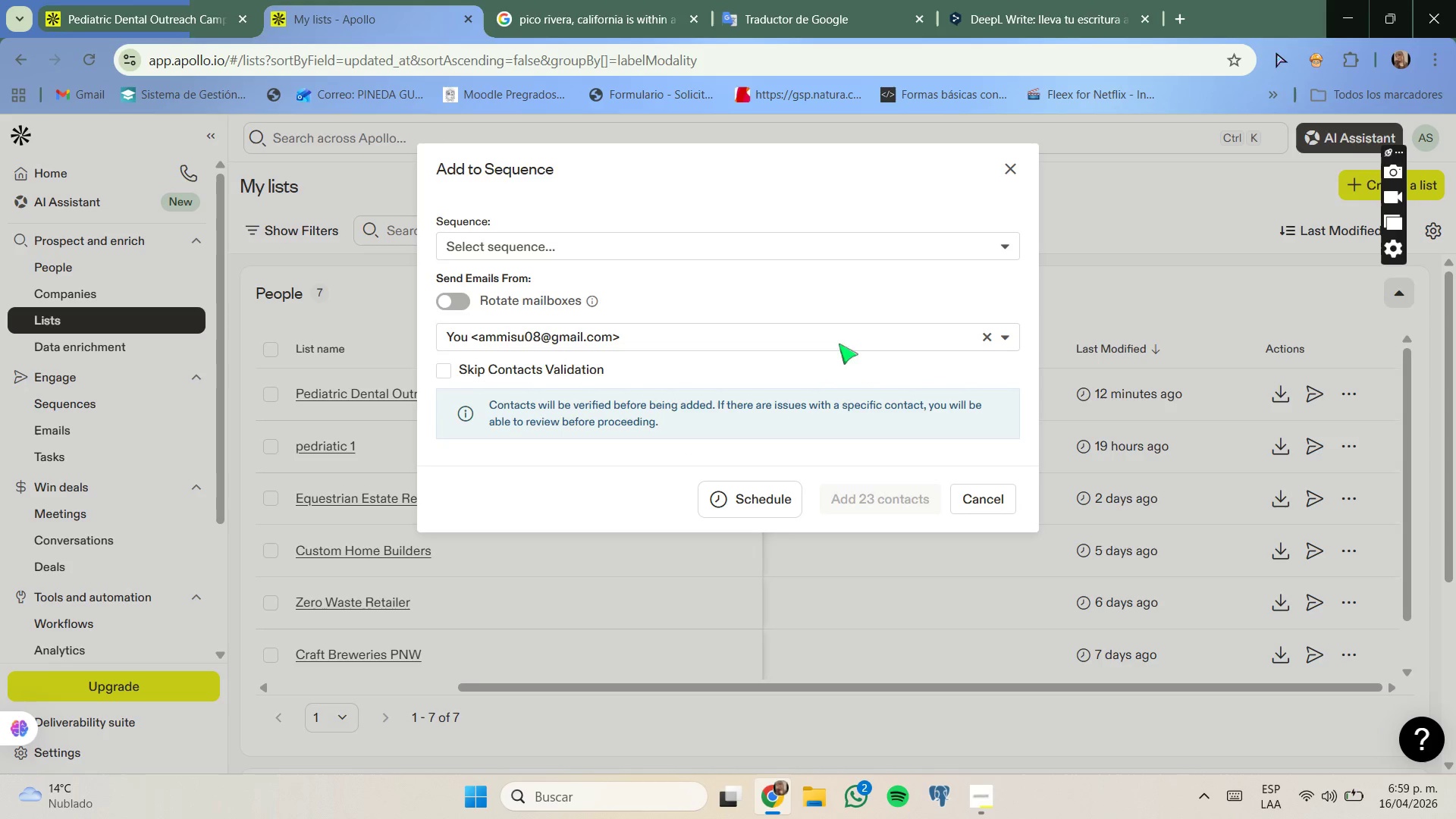 
left_click([721, 237])
 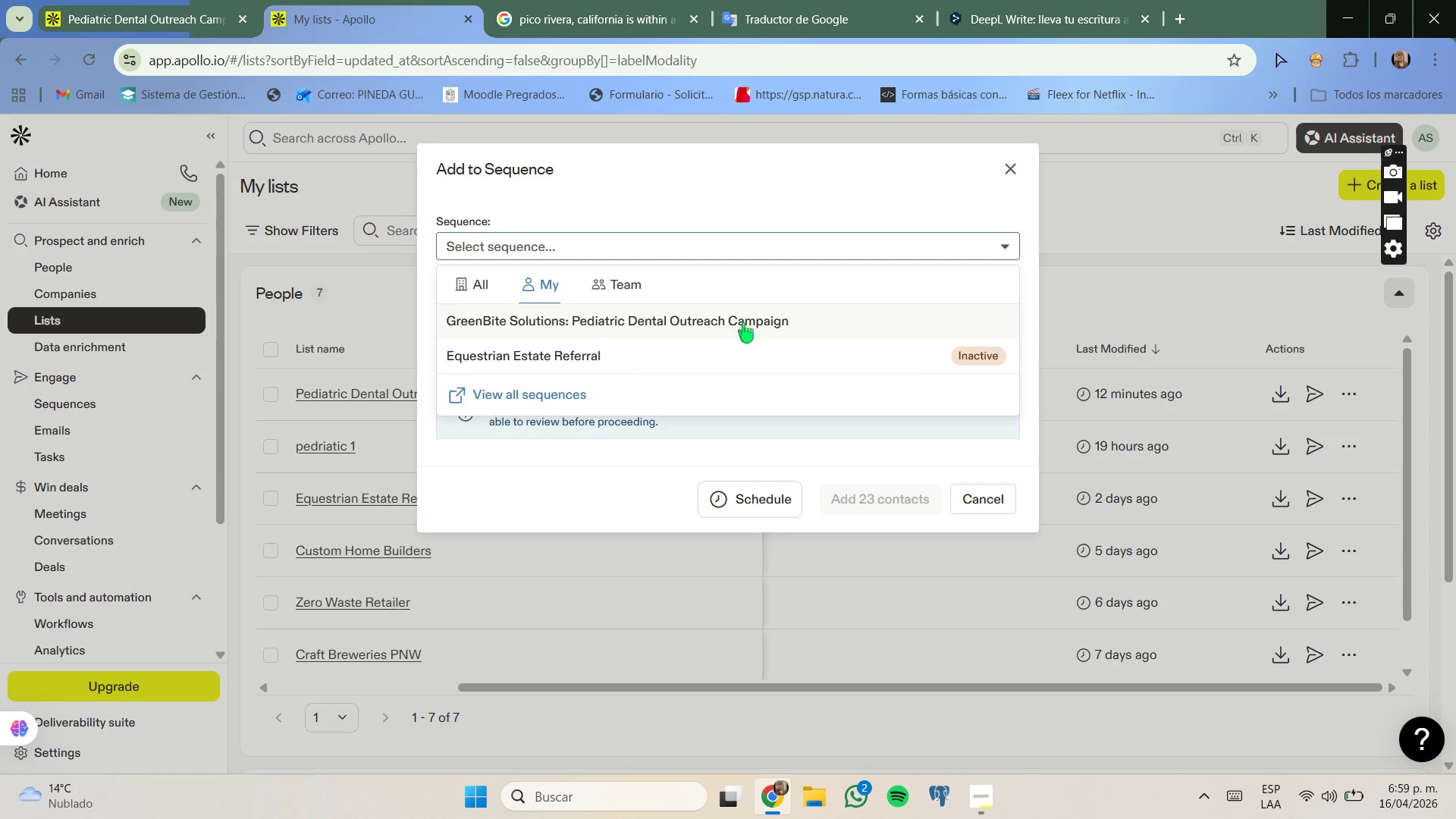 
left_click([743, 323])
 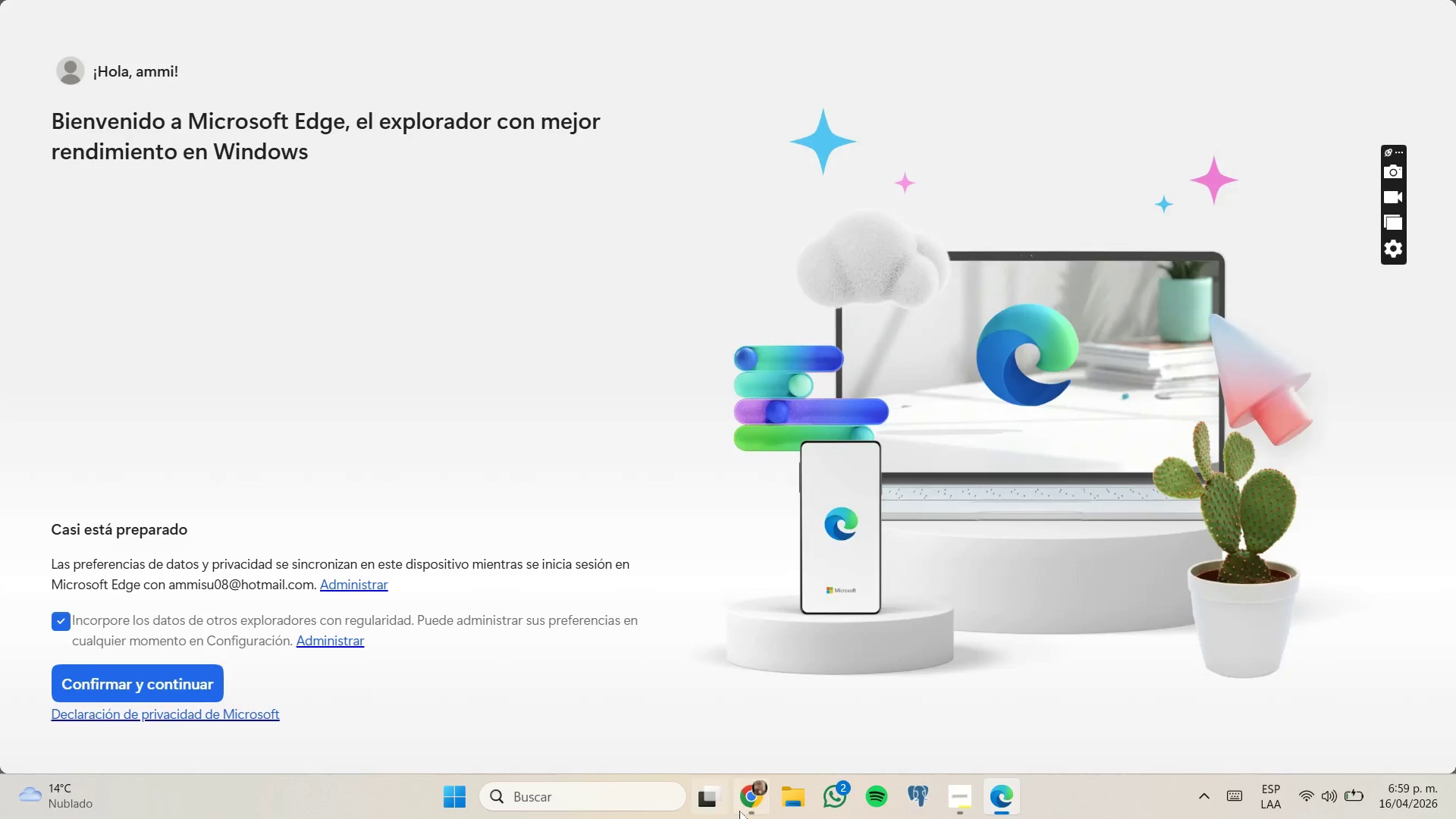 
left_click([734, 708])
 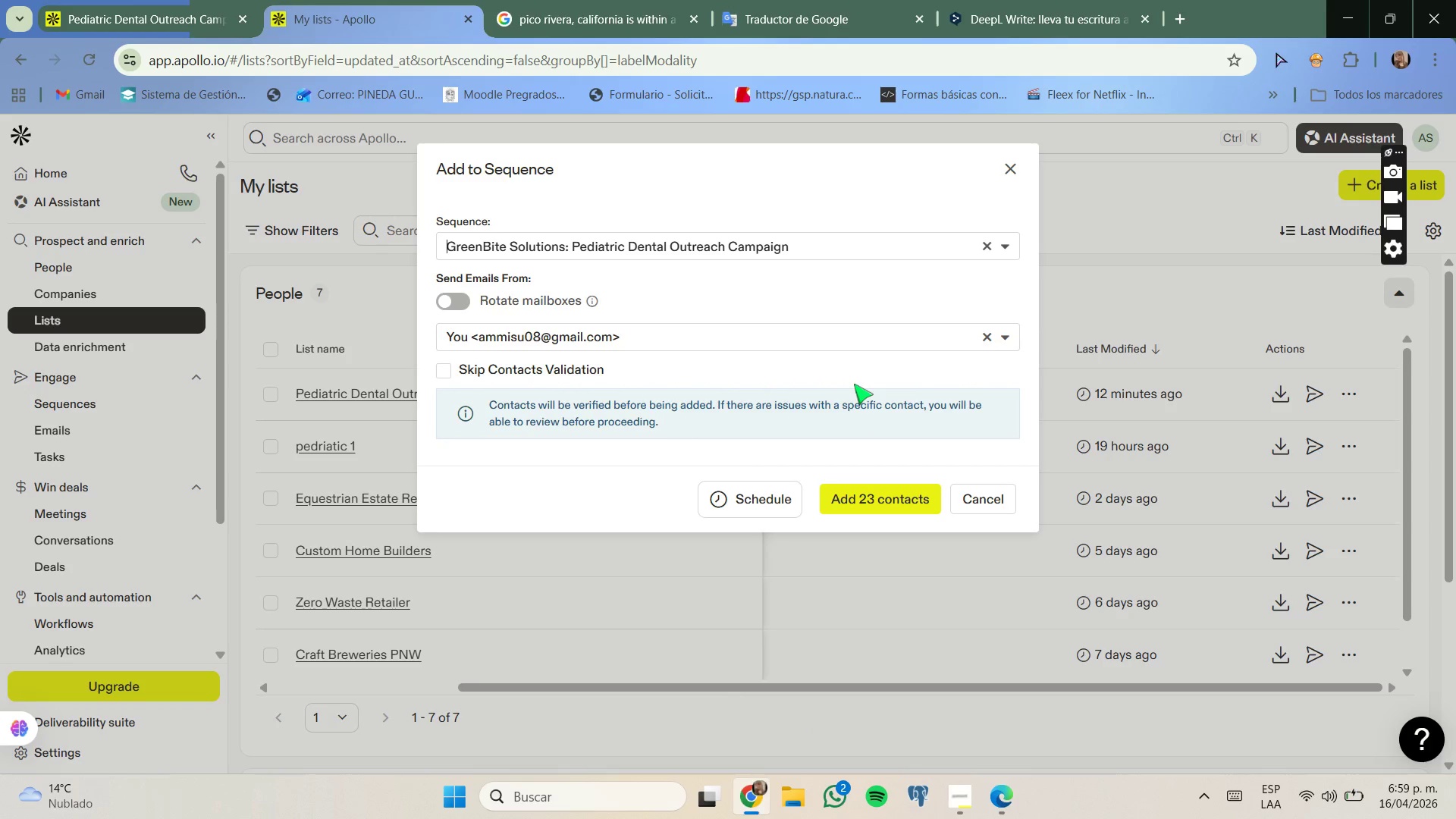 
left_click([1007, 347])
 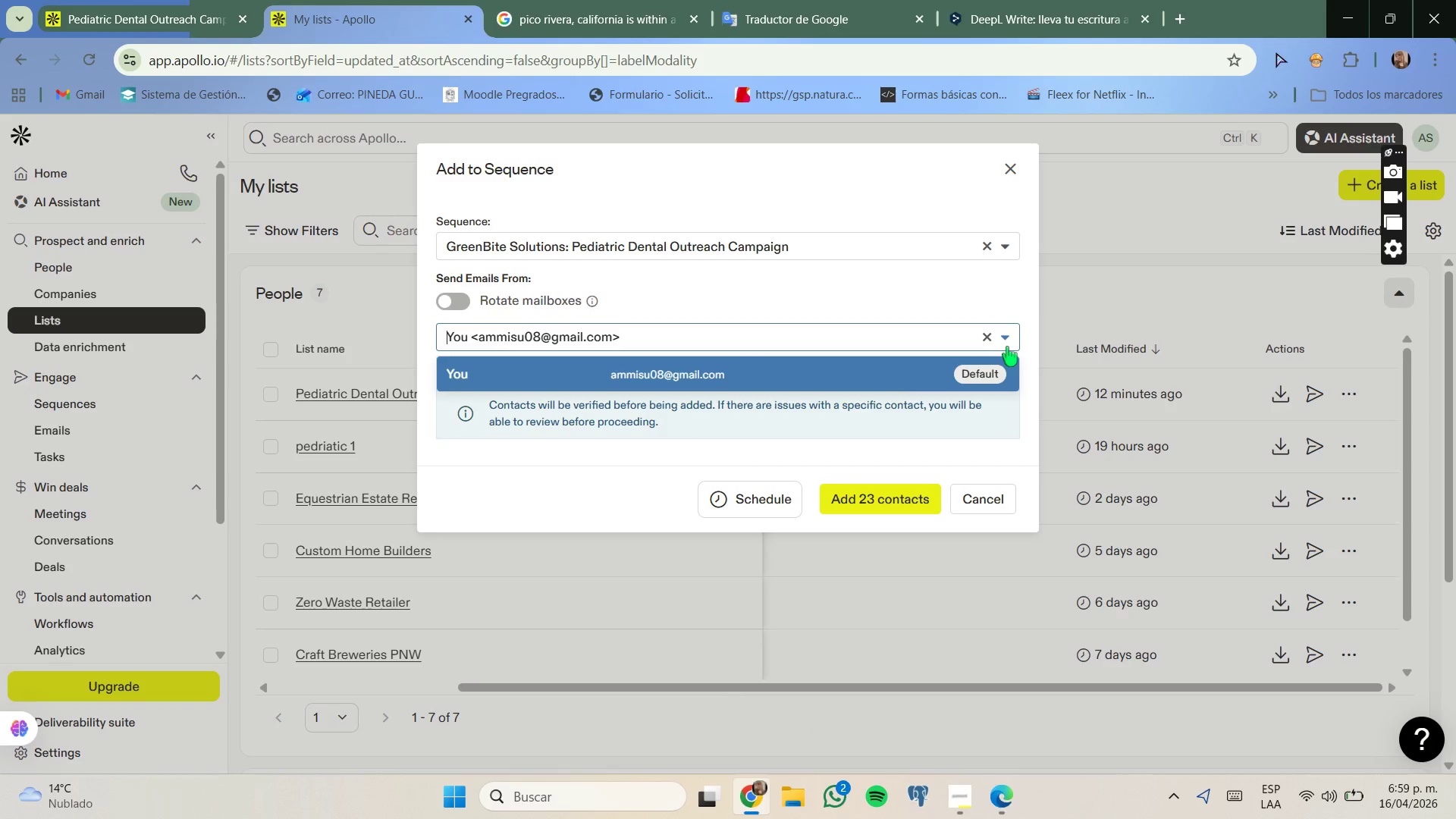 
left_click([1007, 347])
 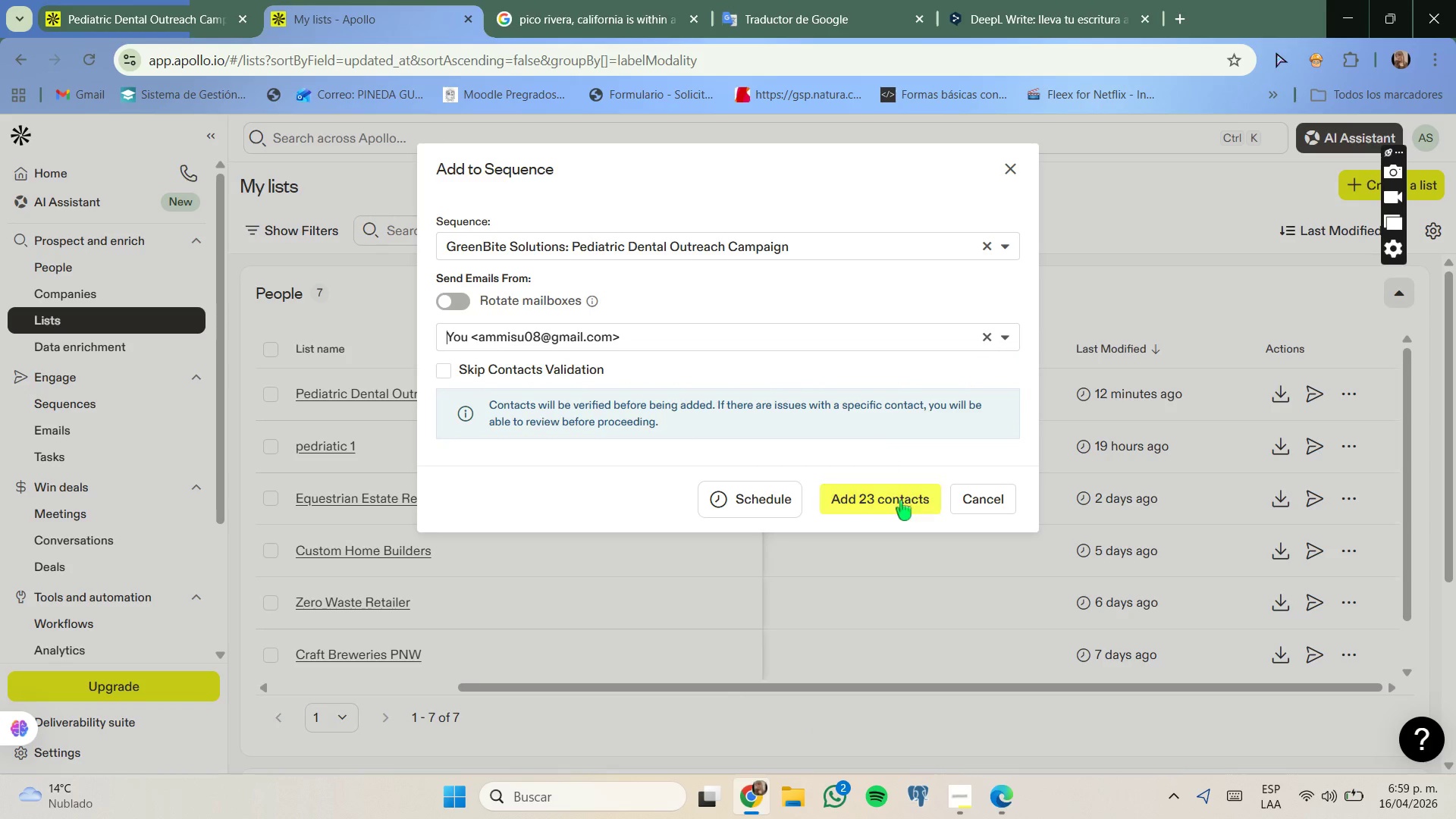 
left_click([901, 503])
 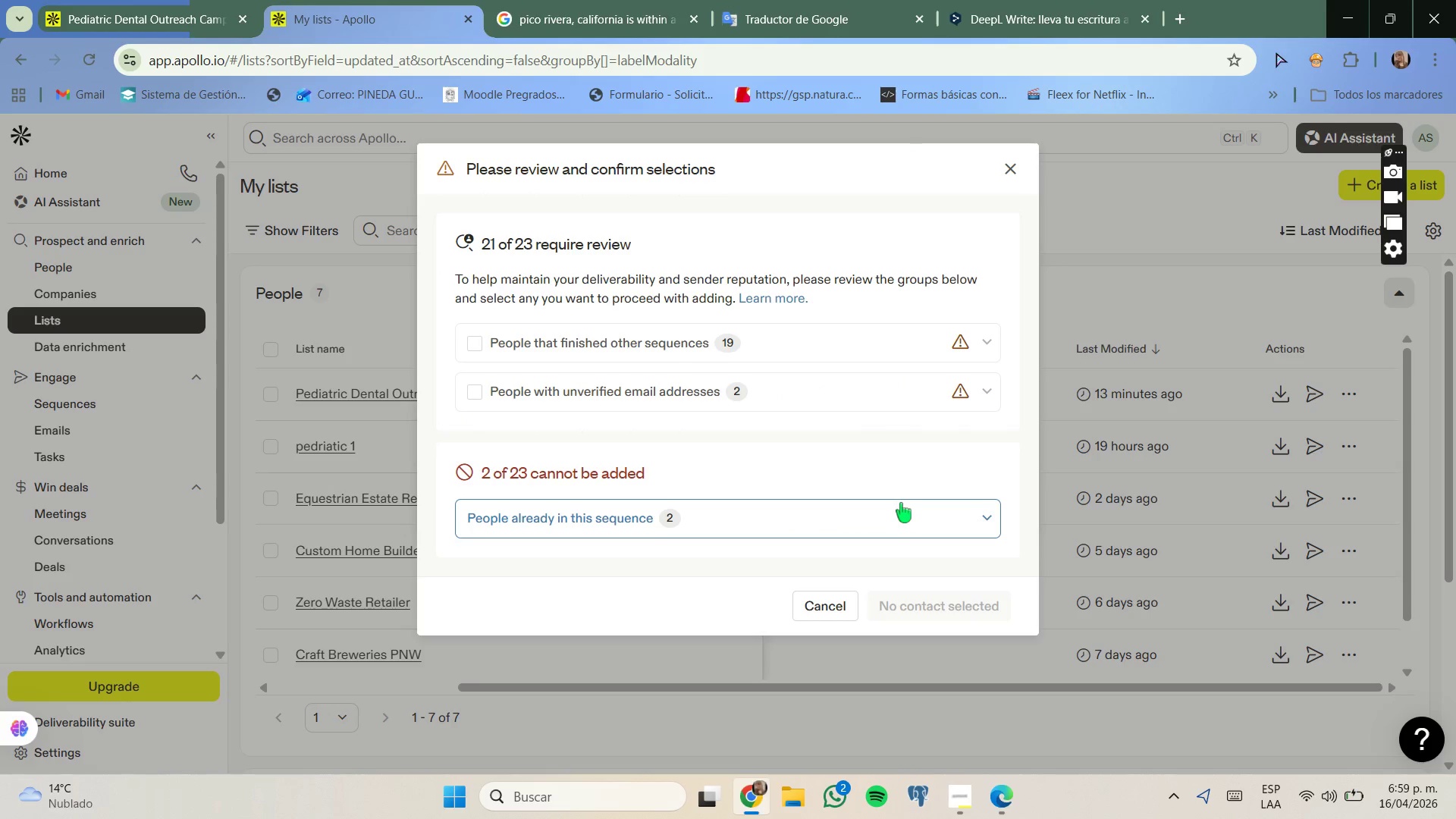 
left_click([979, 345])
 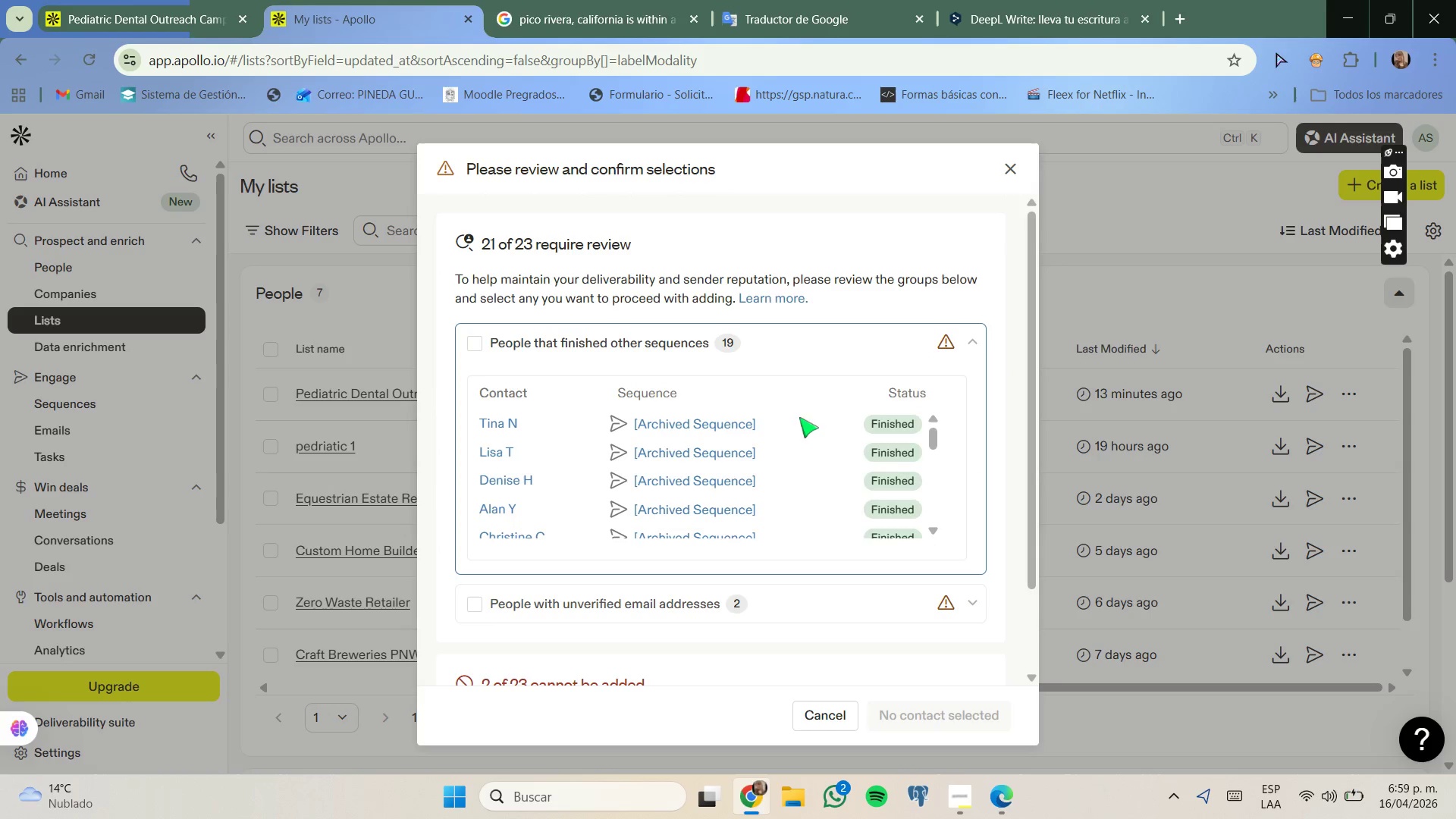 
mouse_move([718, 472])
 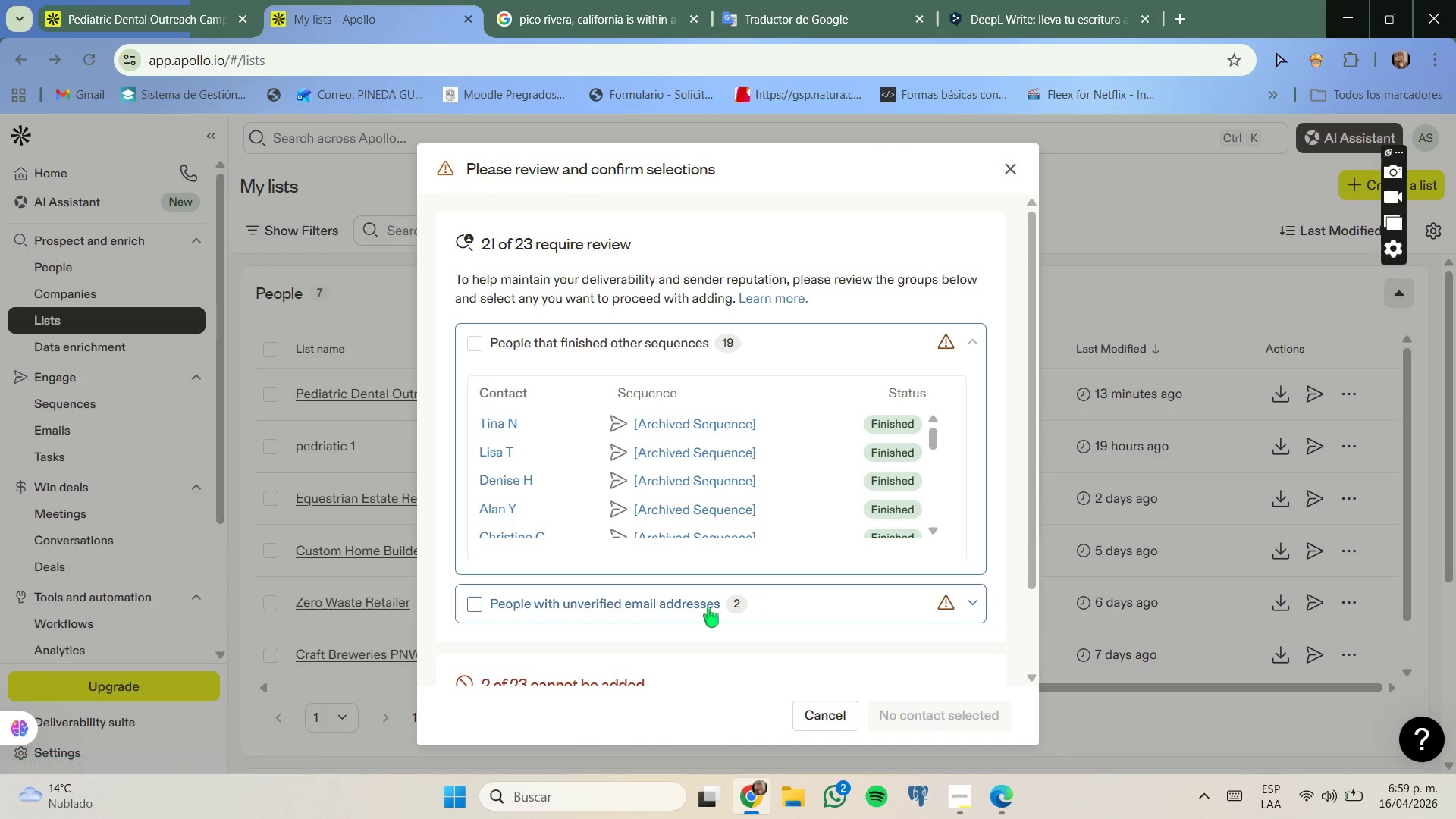 
left_click([686, 607])
 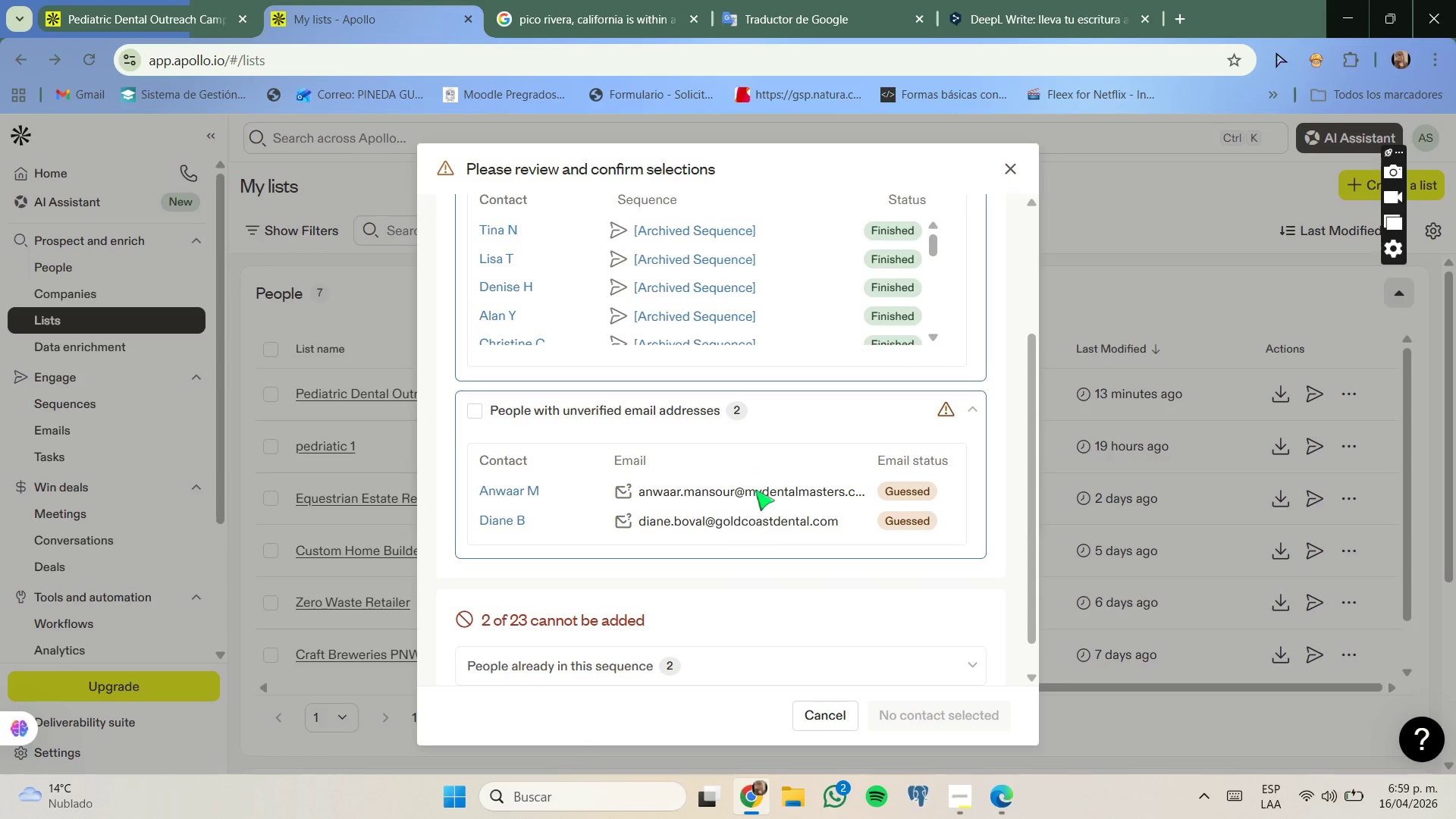 
double_click([671, 513])
 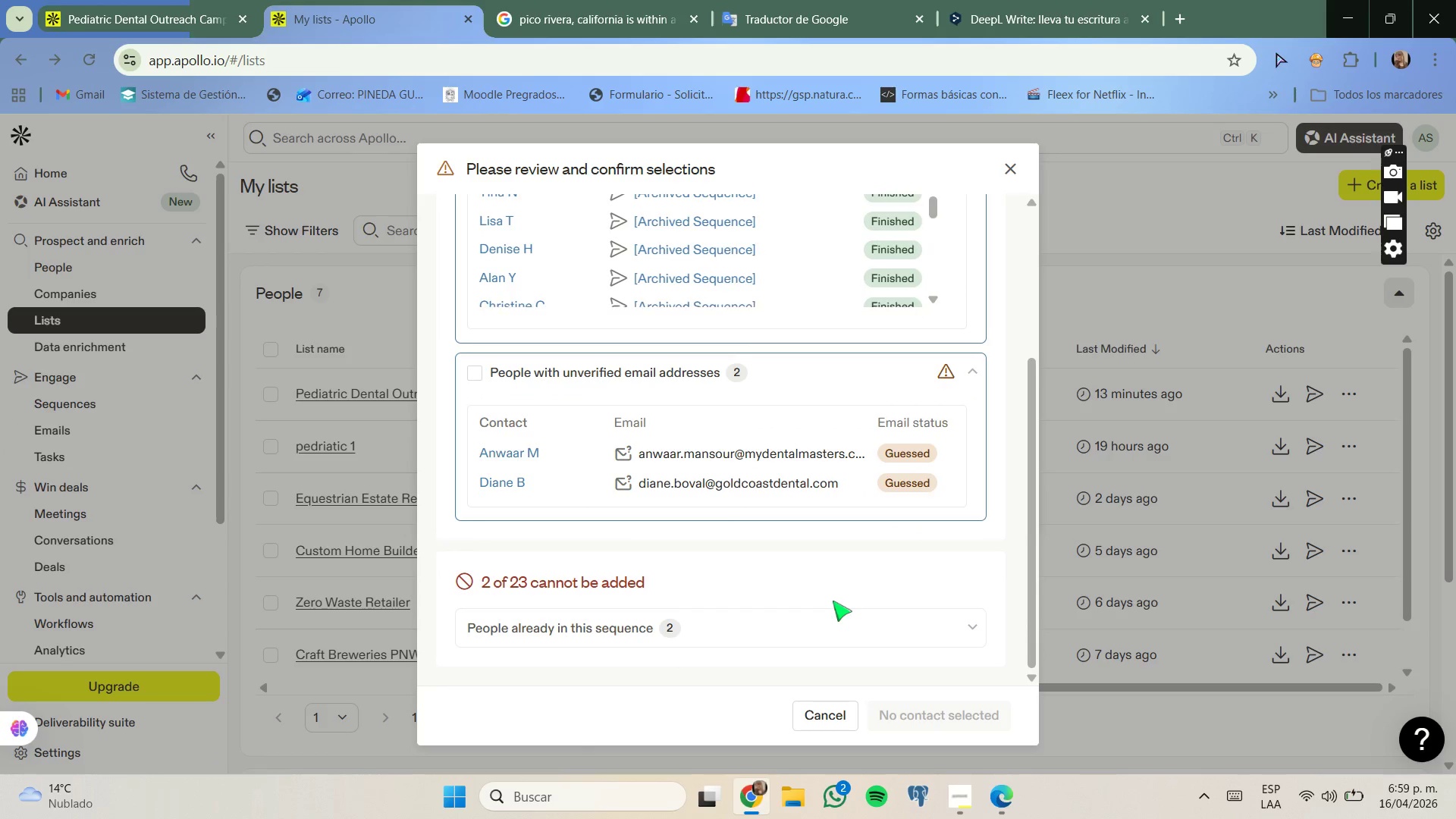 
left_click([836, 642])
 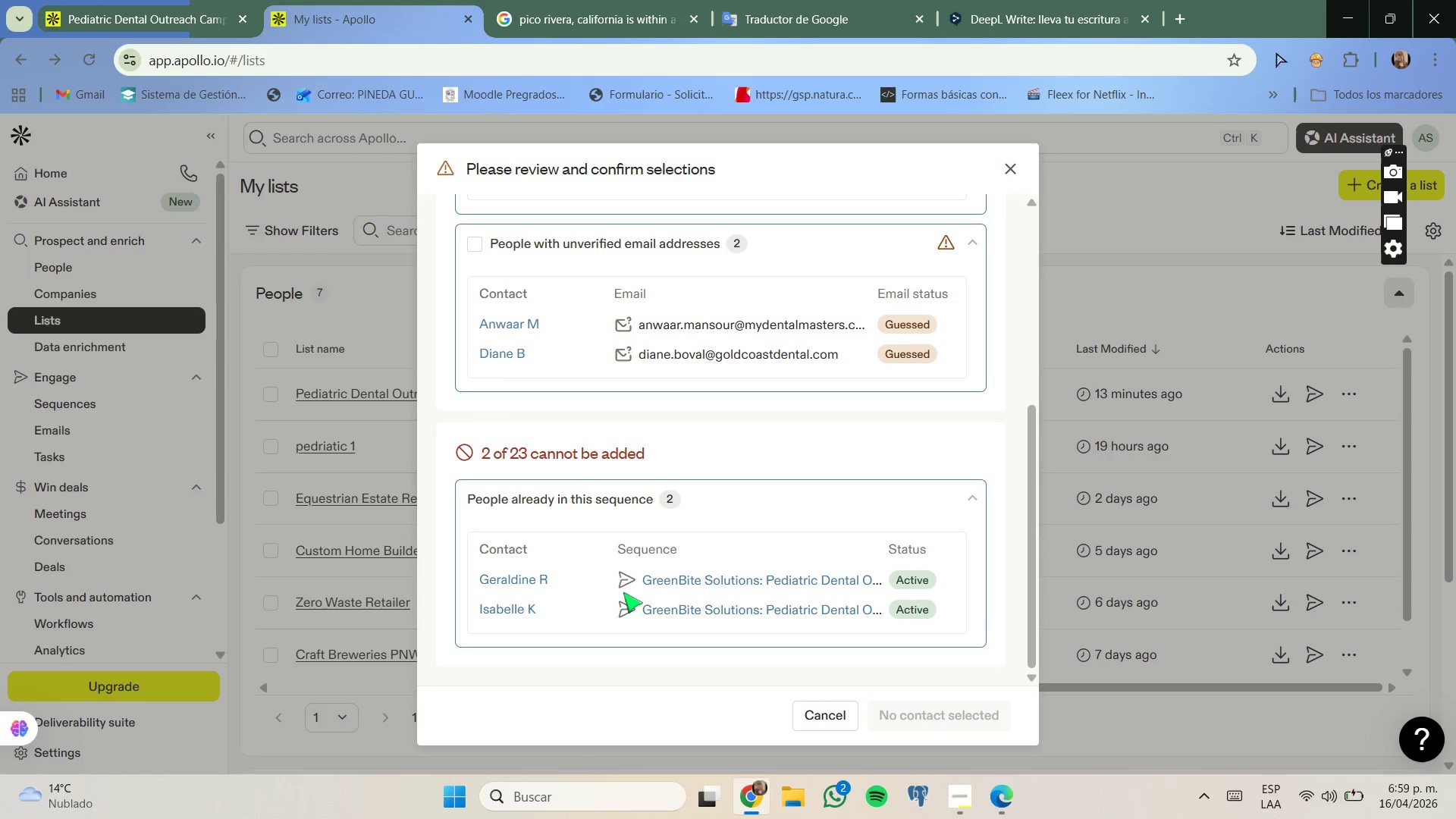 
double_click([623, 592])
 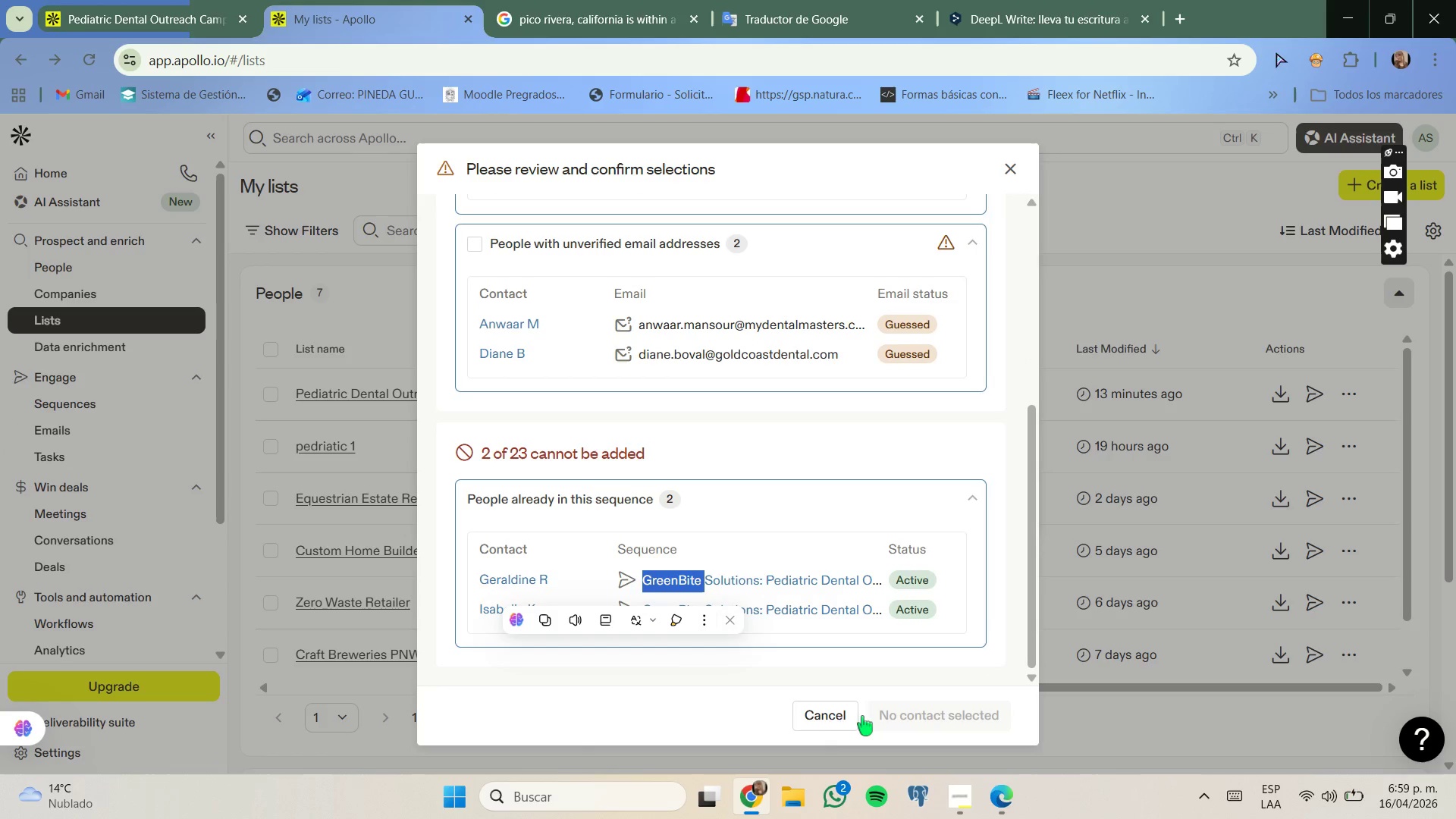 
left_click([837, 715])
 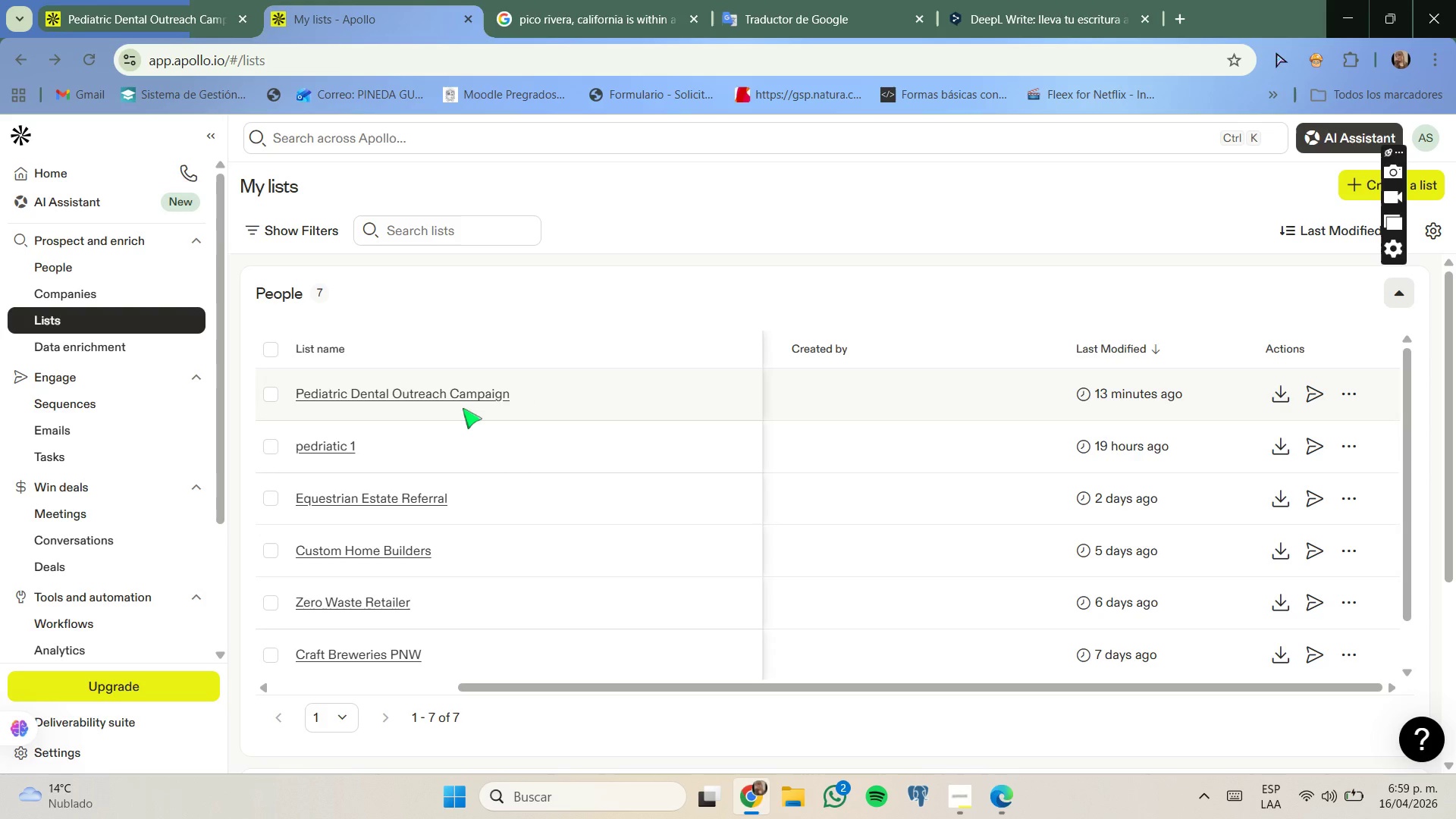 
wait(5.42)
 